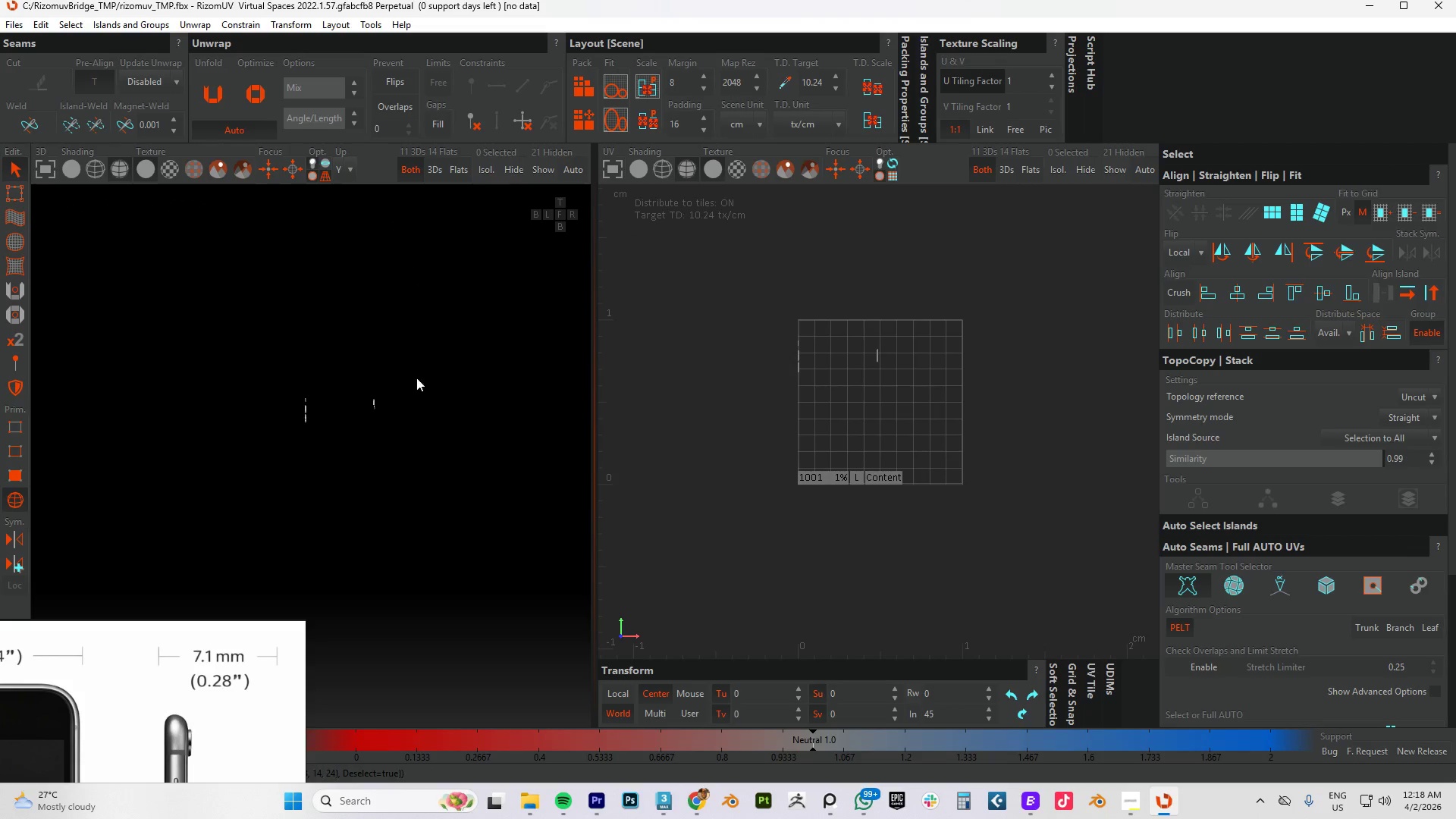 
hold_key(key=AltLeft, duration=0.62)
 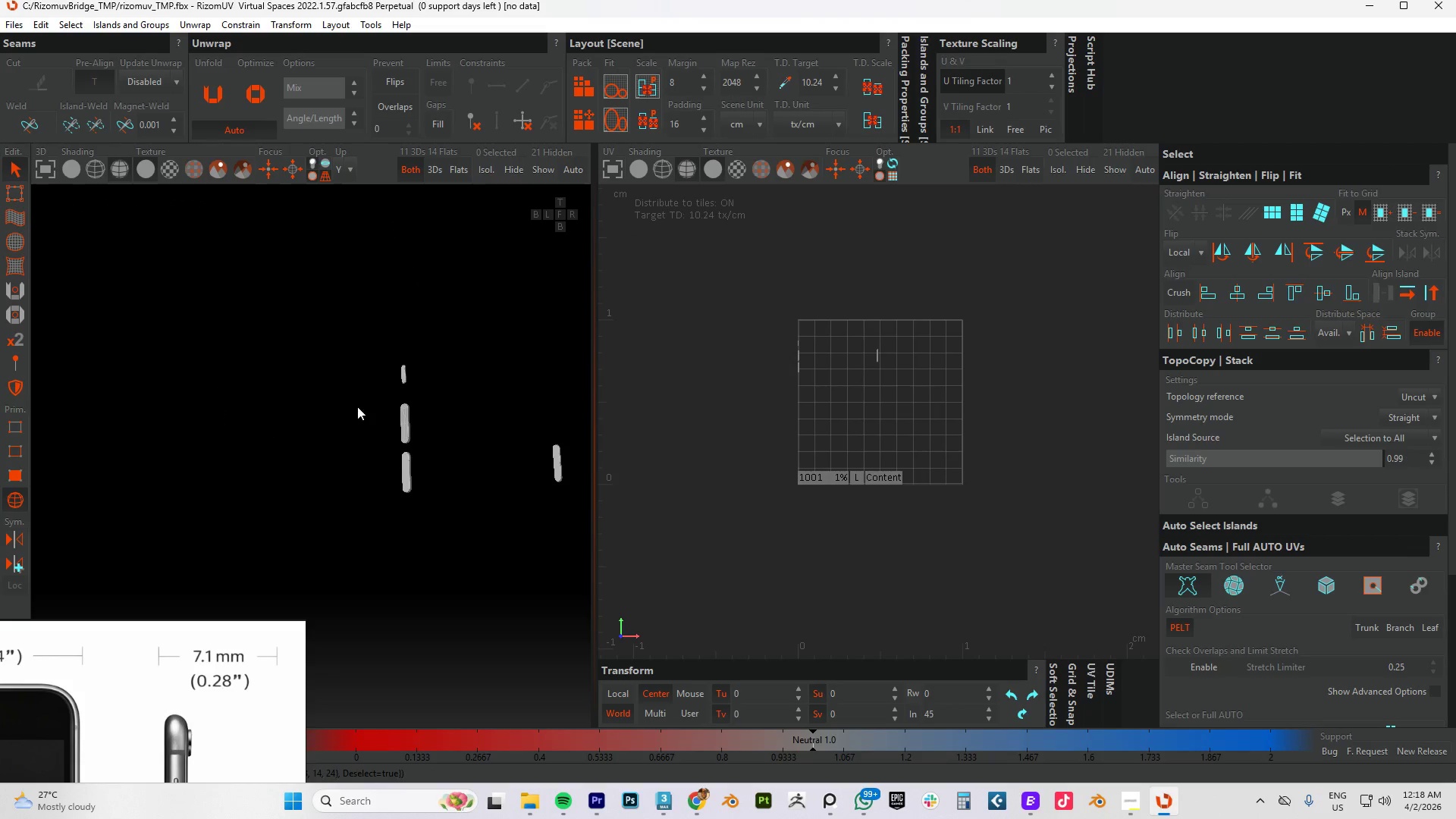 
scroll: coordinate [400, 419], scroll_direction: up, amount: 18.0
 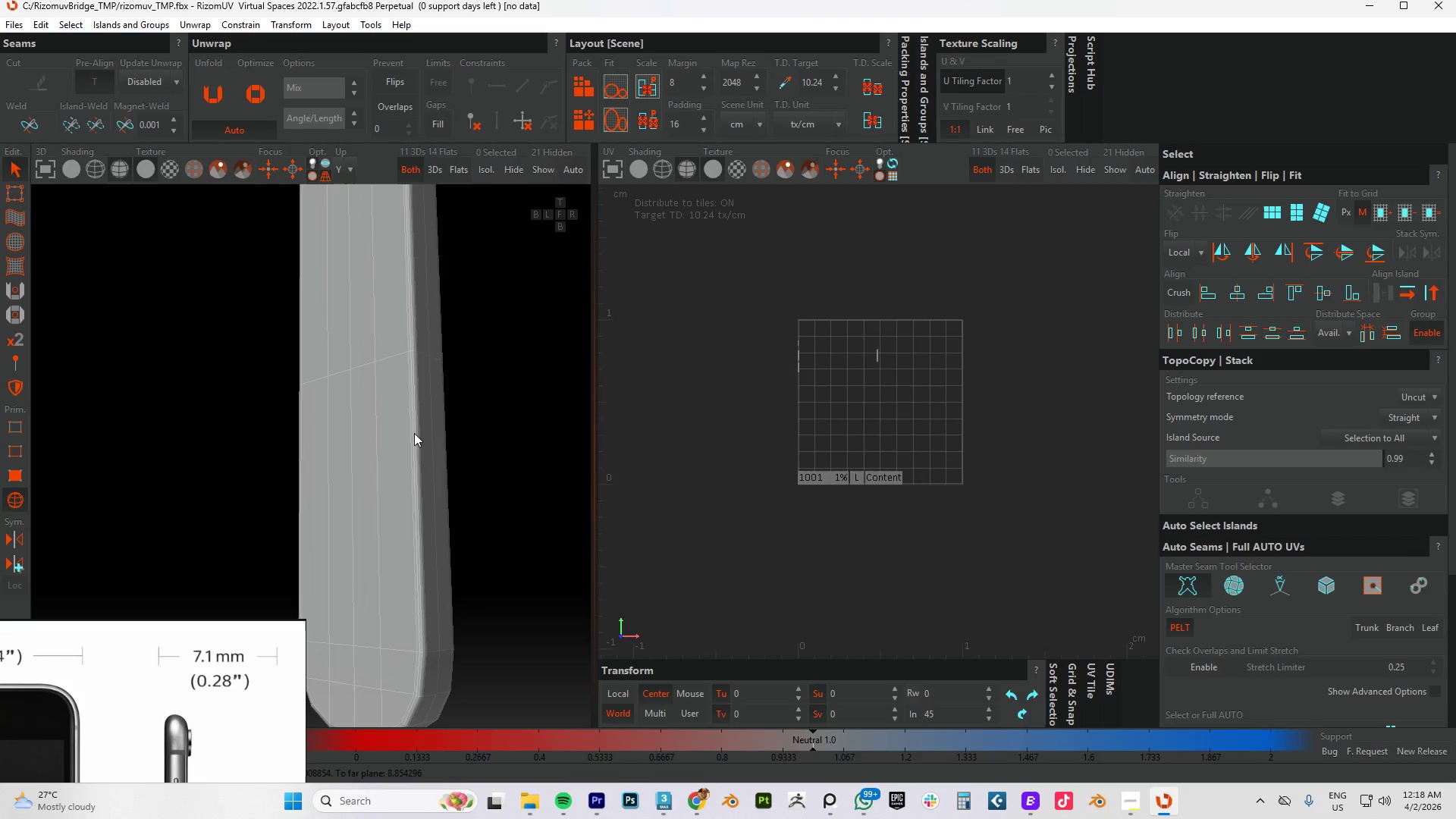 
double_click([414, 433])
 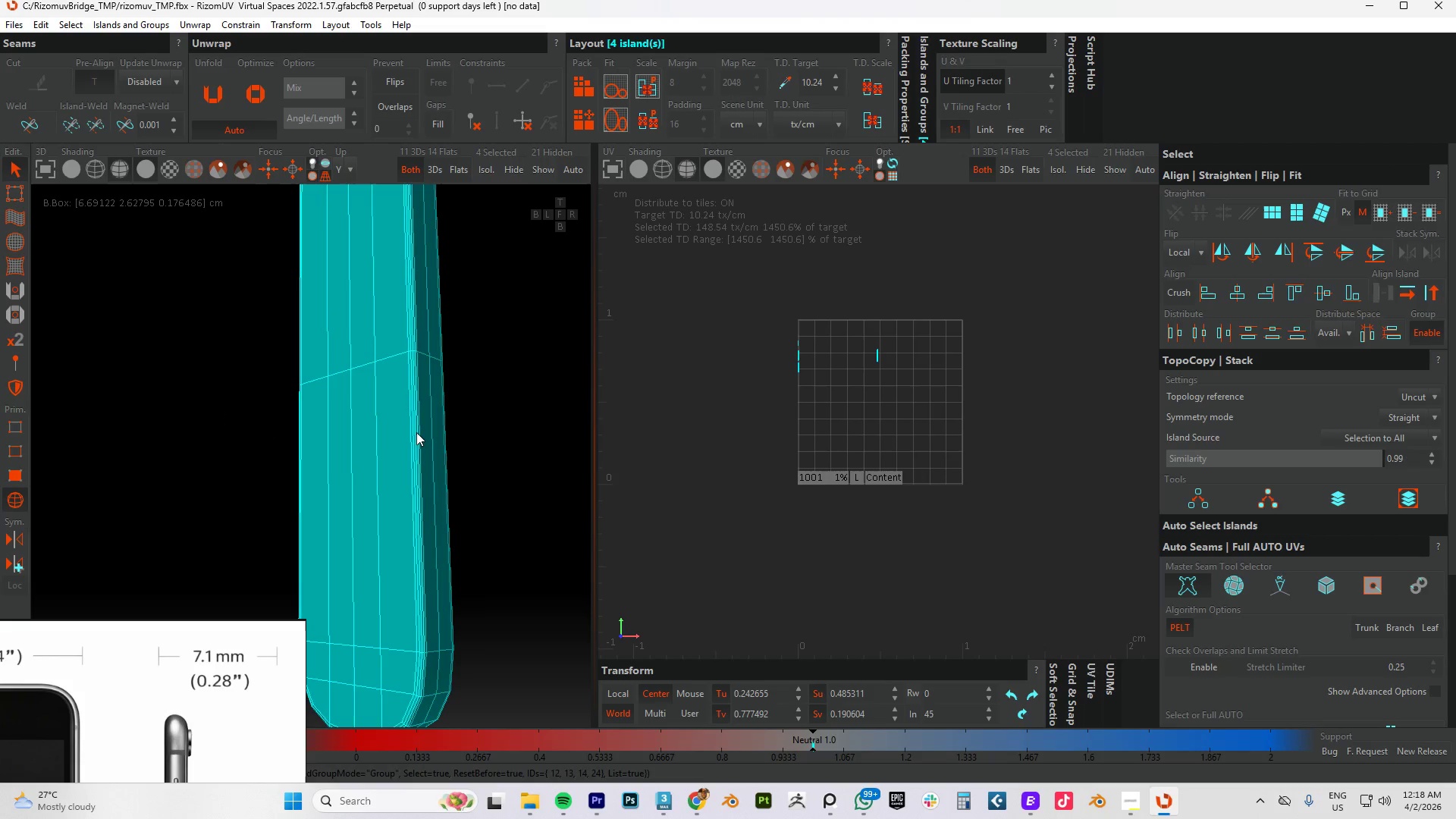 
key(F2)
 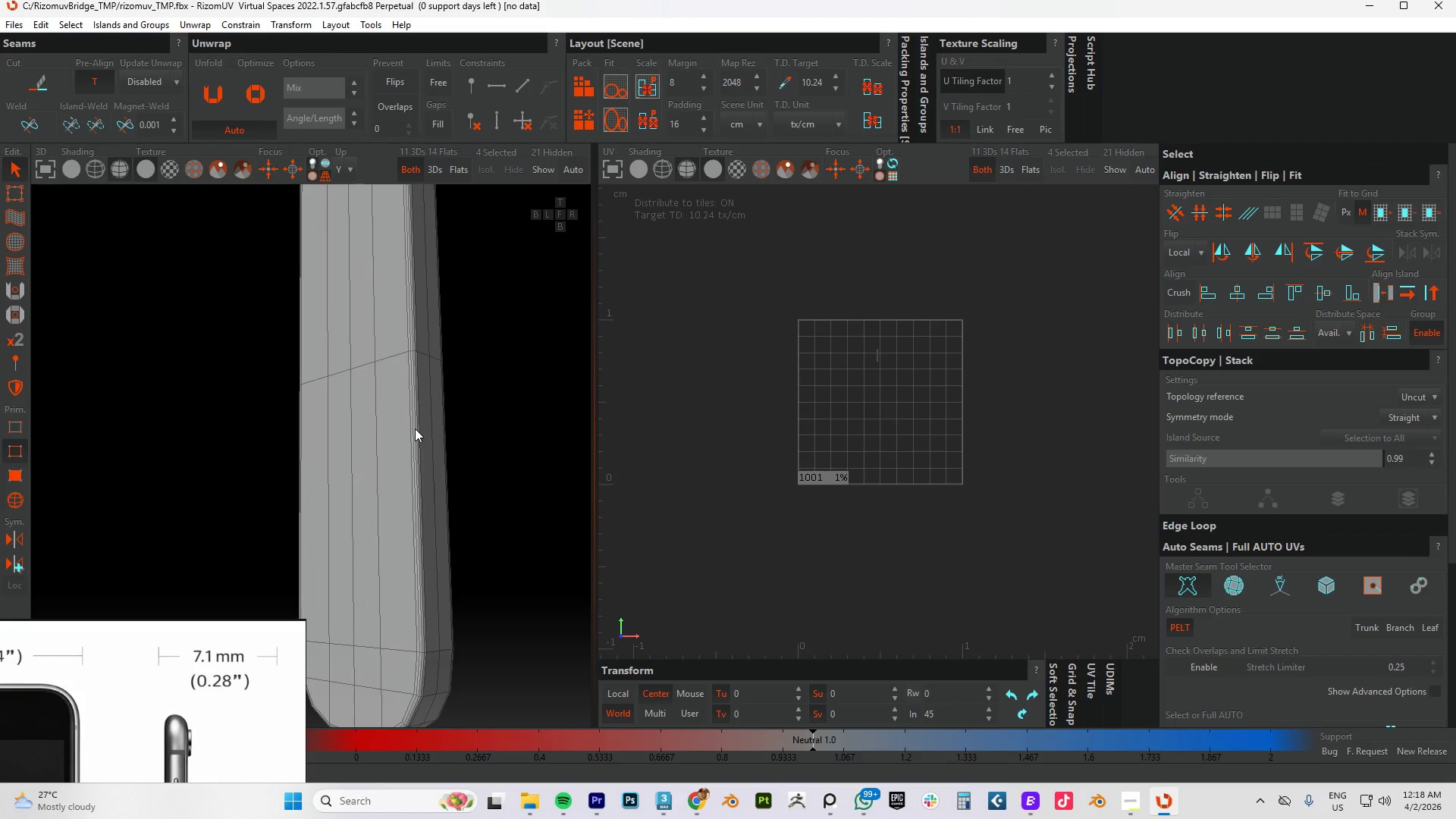 
double_click([415, 428])
 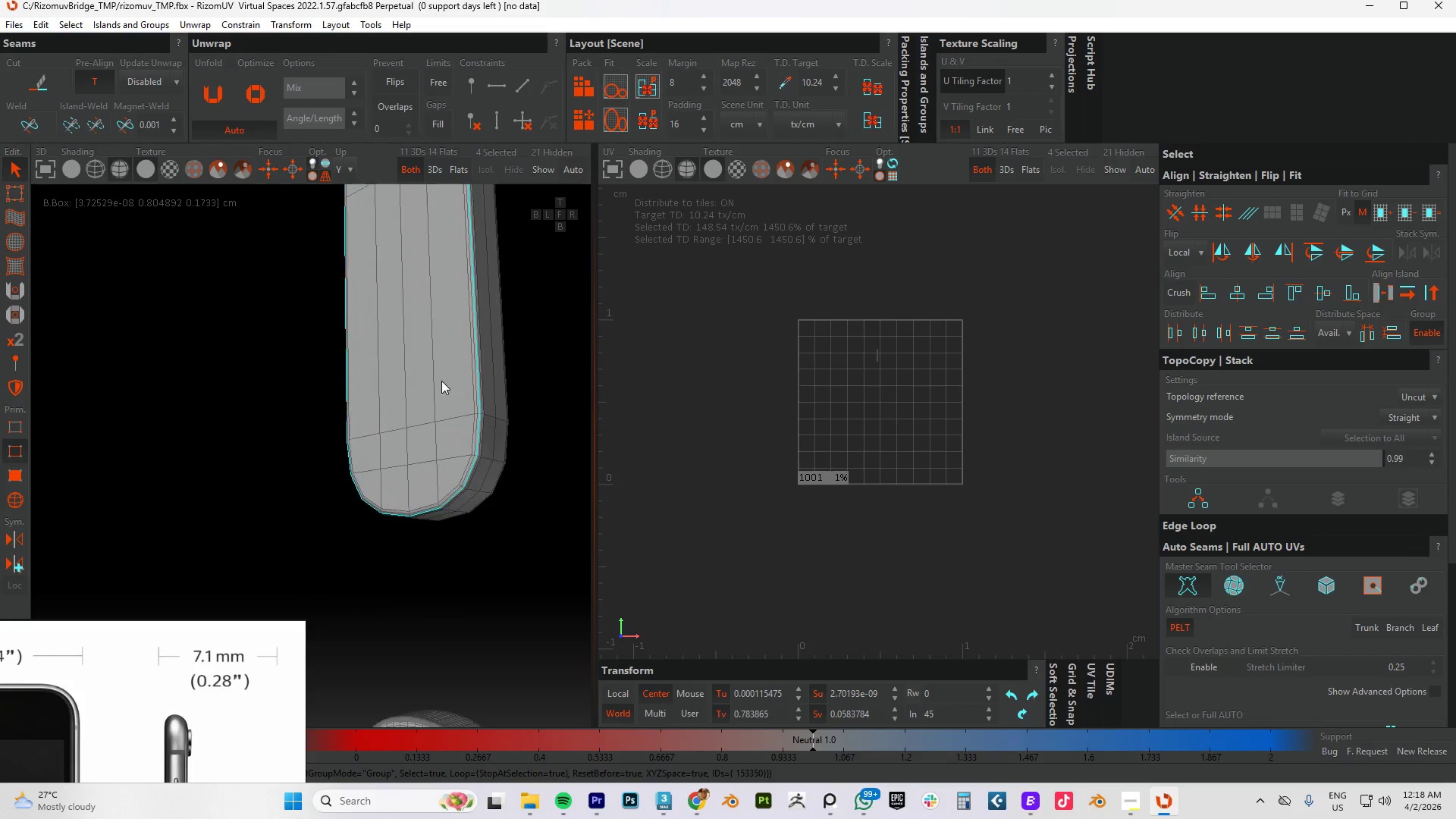 
scroll: coordinate [500, 455], scroll_direction: up, amount: 6.0
 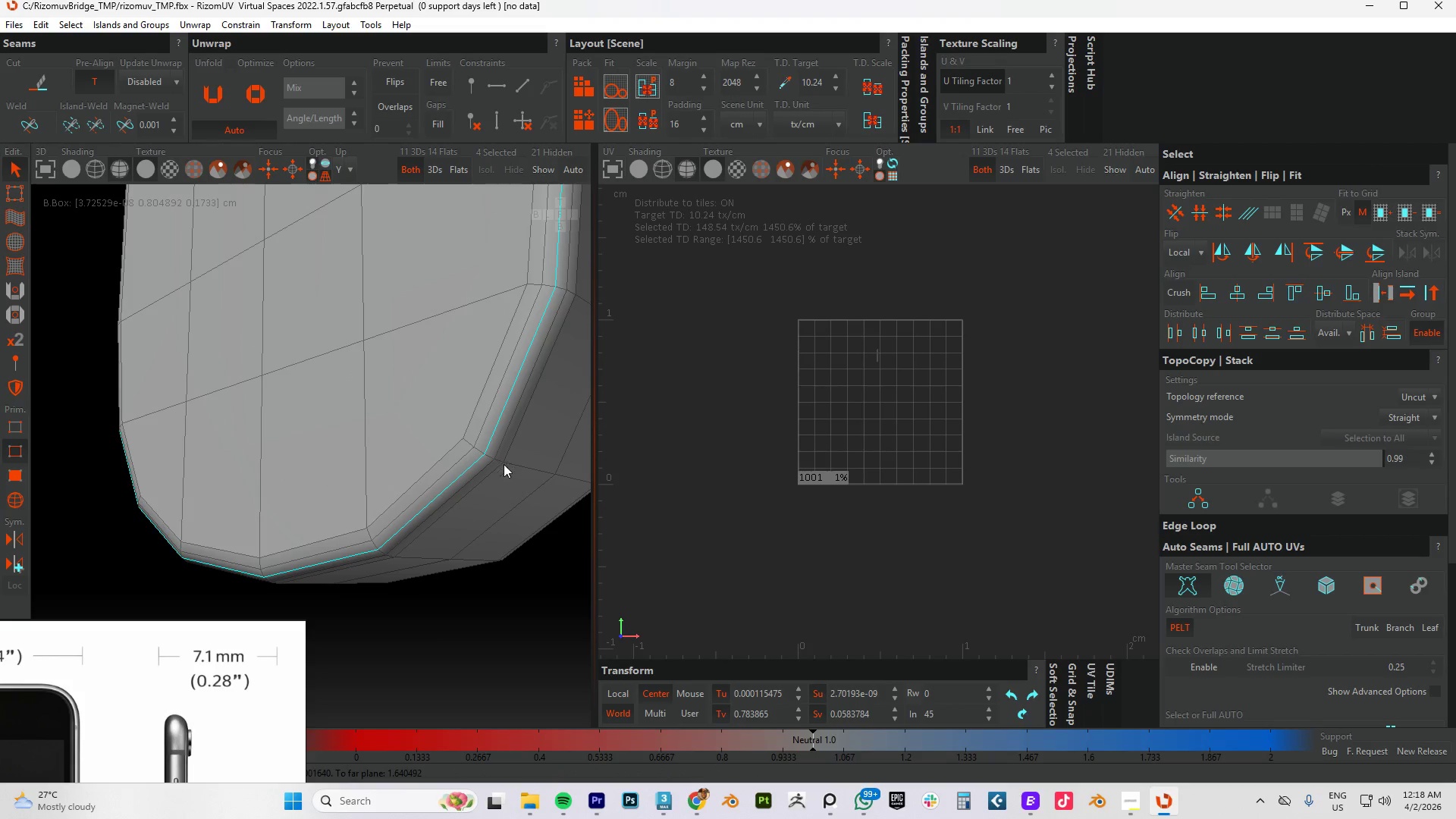 
hold_key(key=ControlLeft, duration=0.77)
double_click([510, 463])
 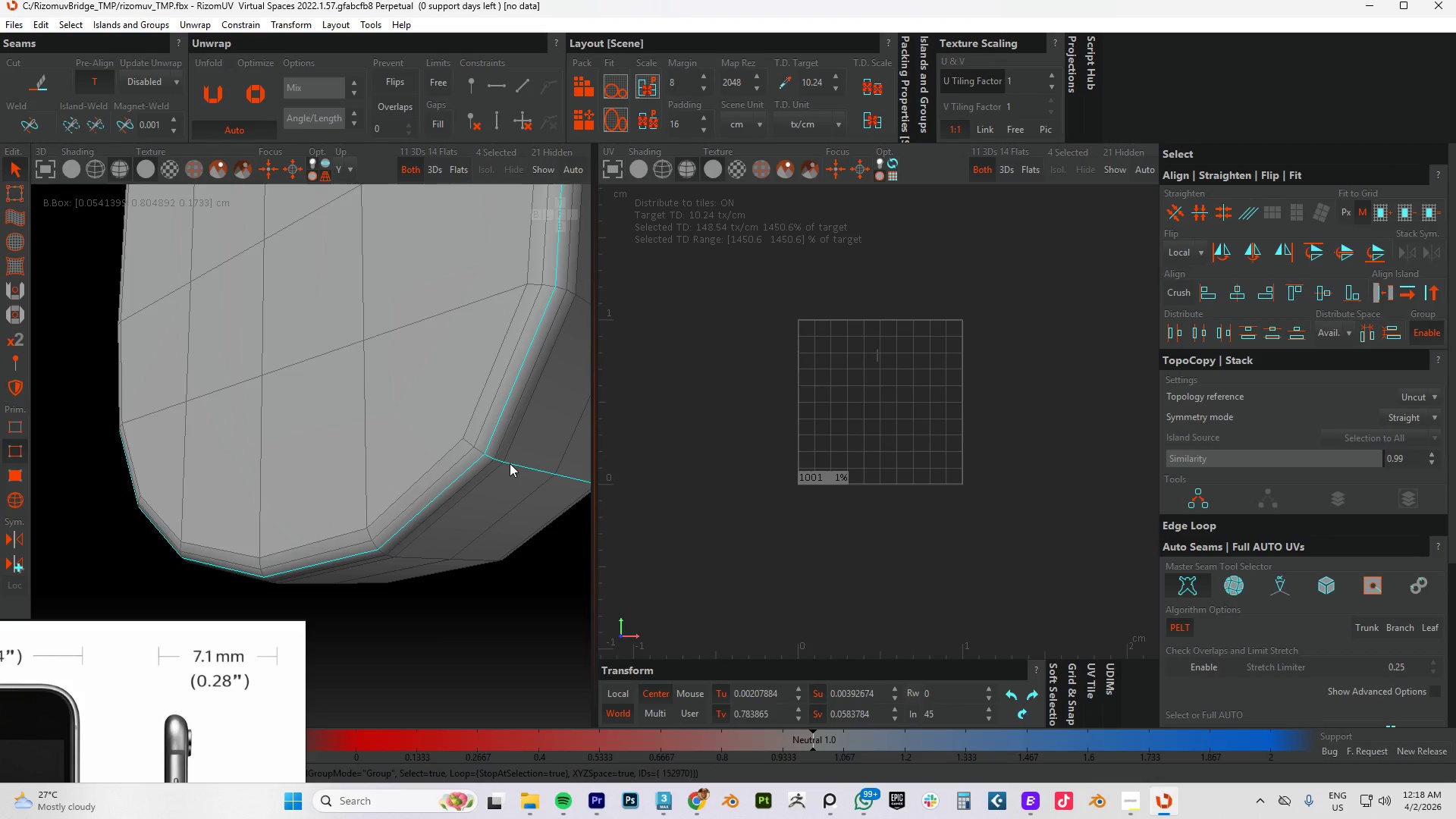 
hold_key(key=AltLeft, duration=1.36)
 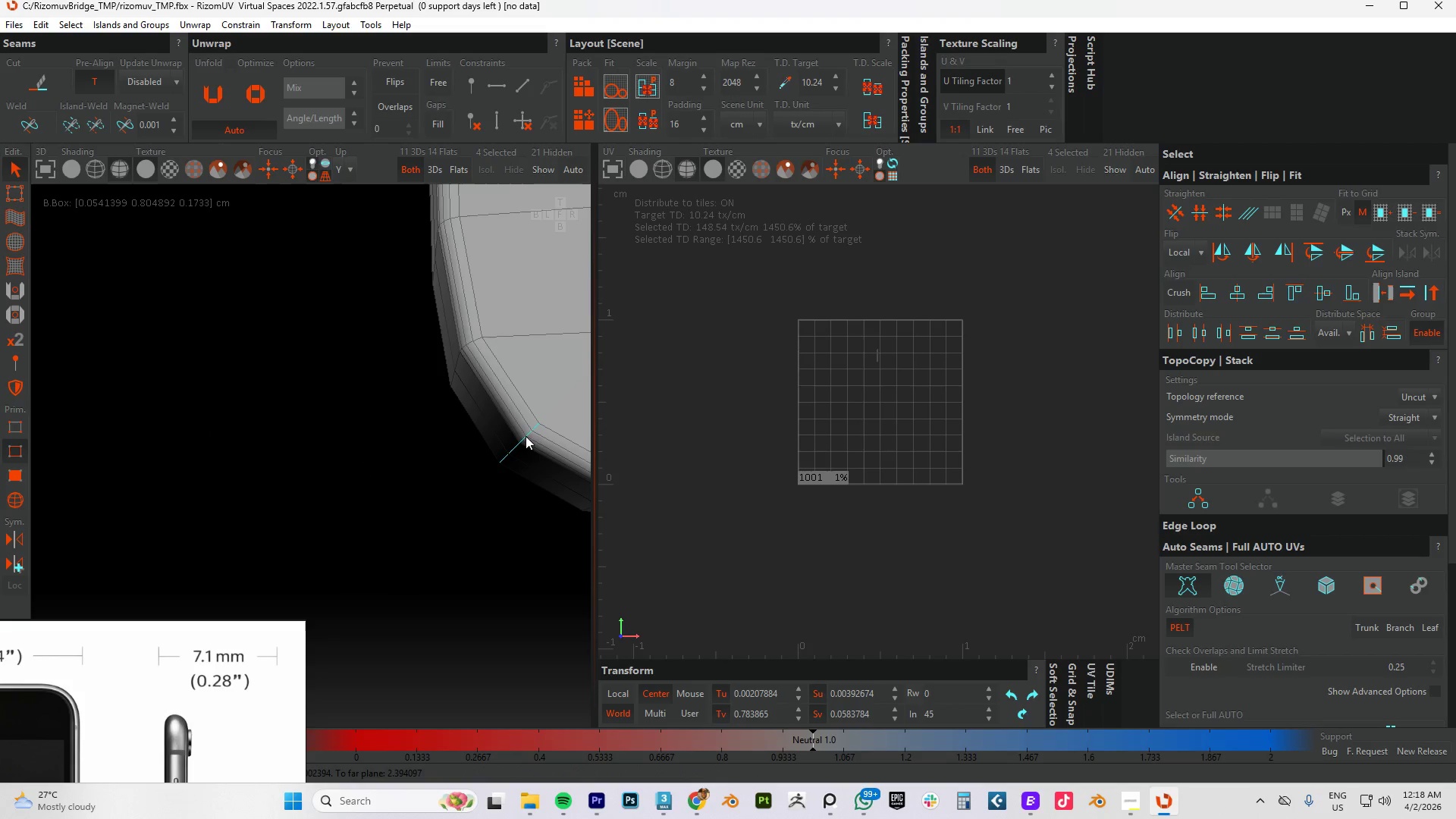 
scroll: coordinate [509, 463], scroll_direction: down, amount: 3.0
 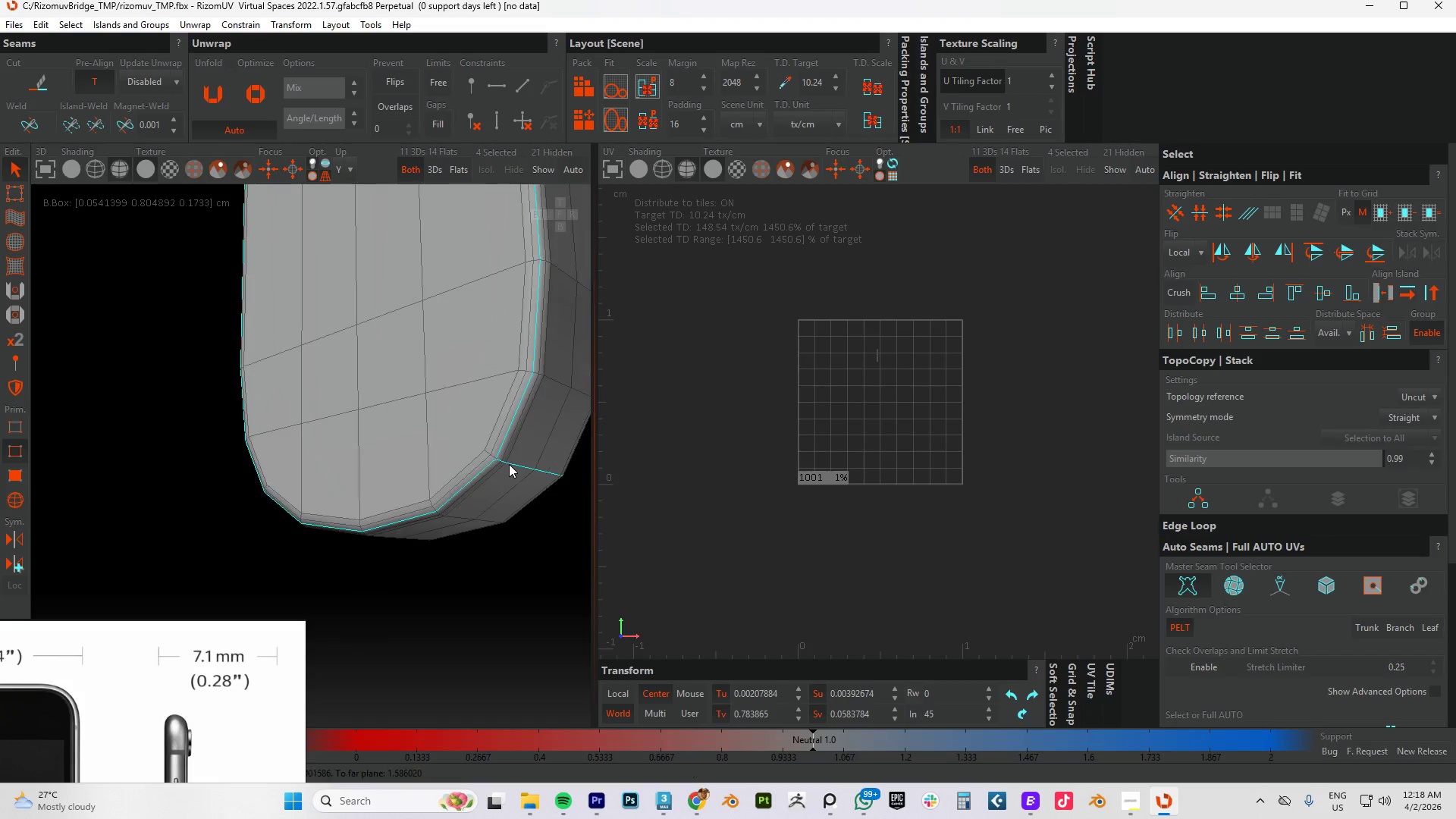 
hold_key(key=ControlLeft, duration=1.5)
 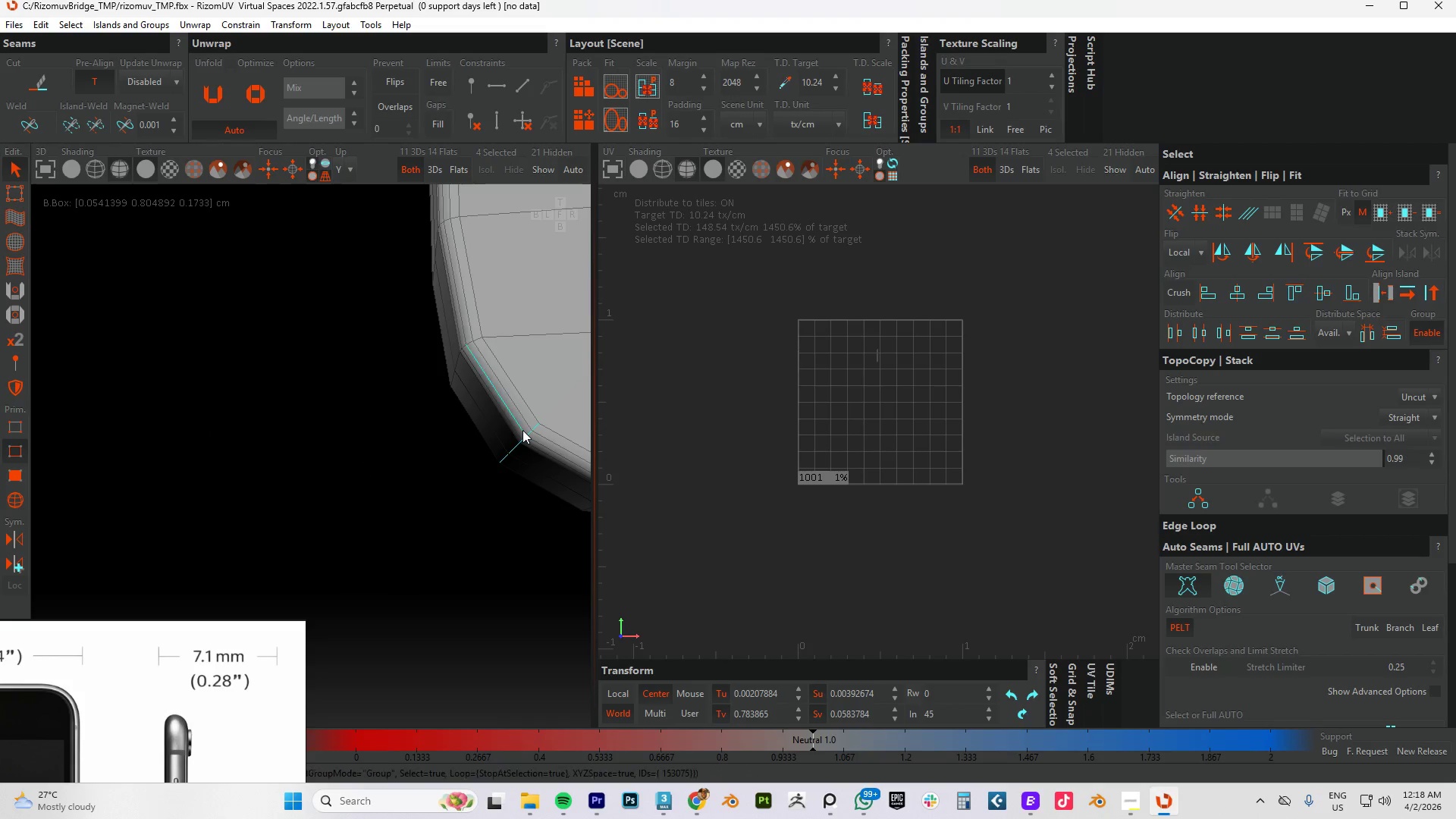 
hold_key(key=ControlLeft, duration=1.09)
left_click([522, 430])
 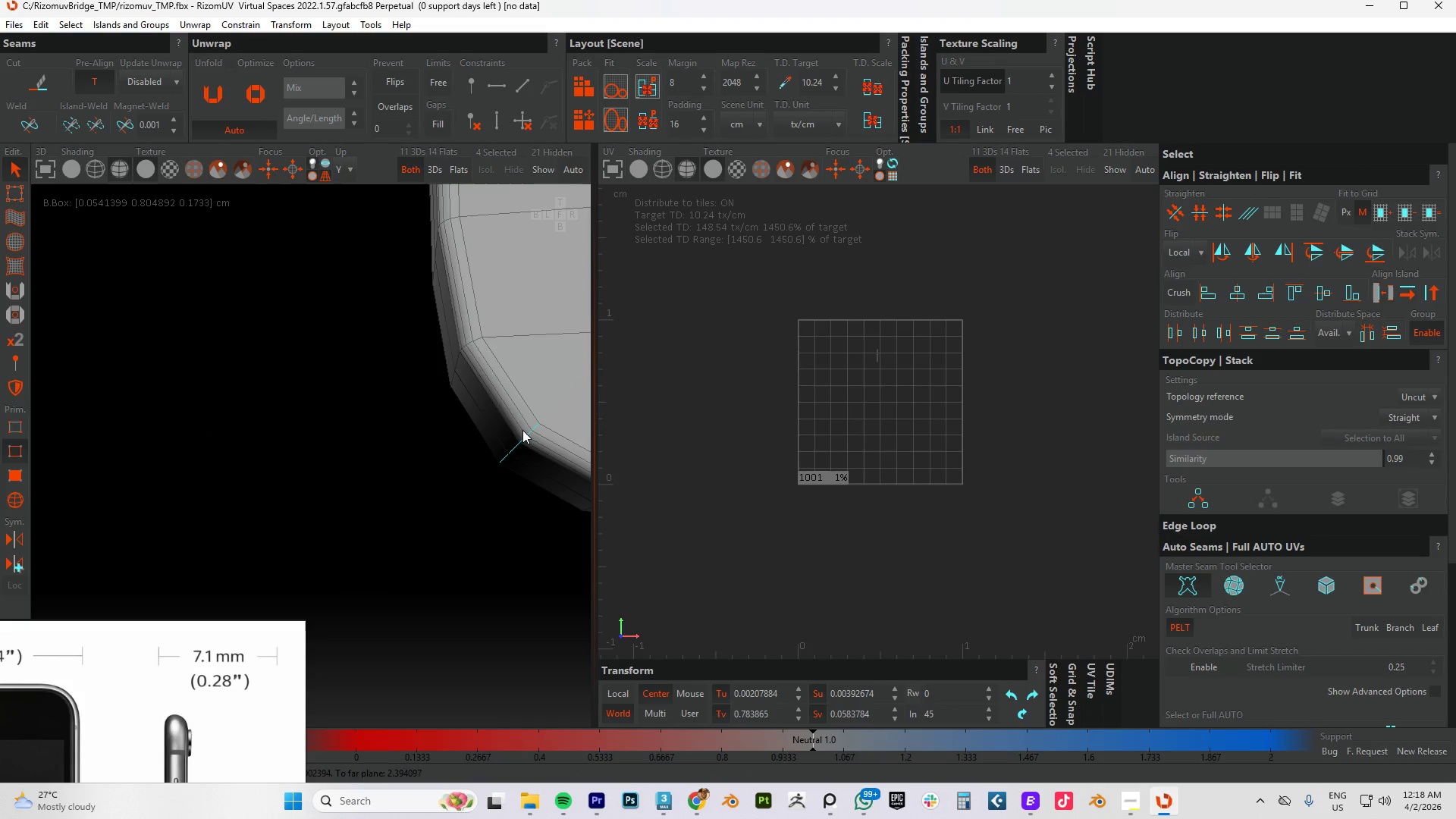 
double_click([522, 430])
 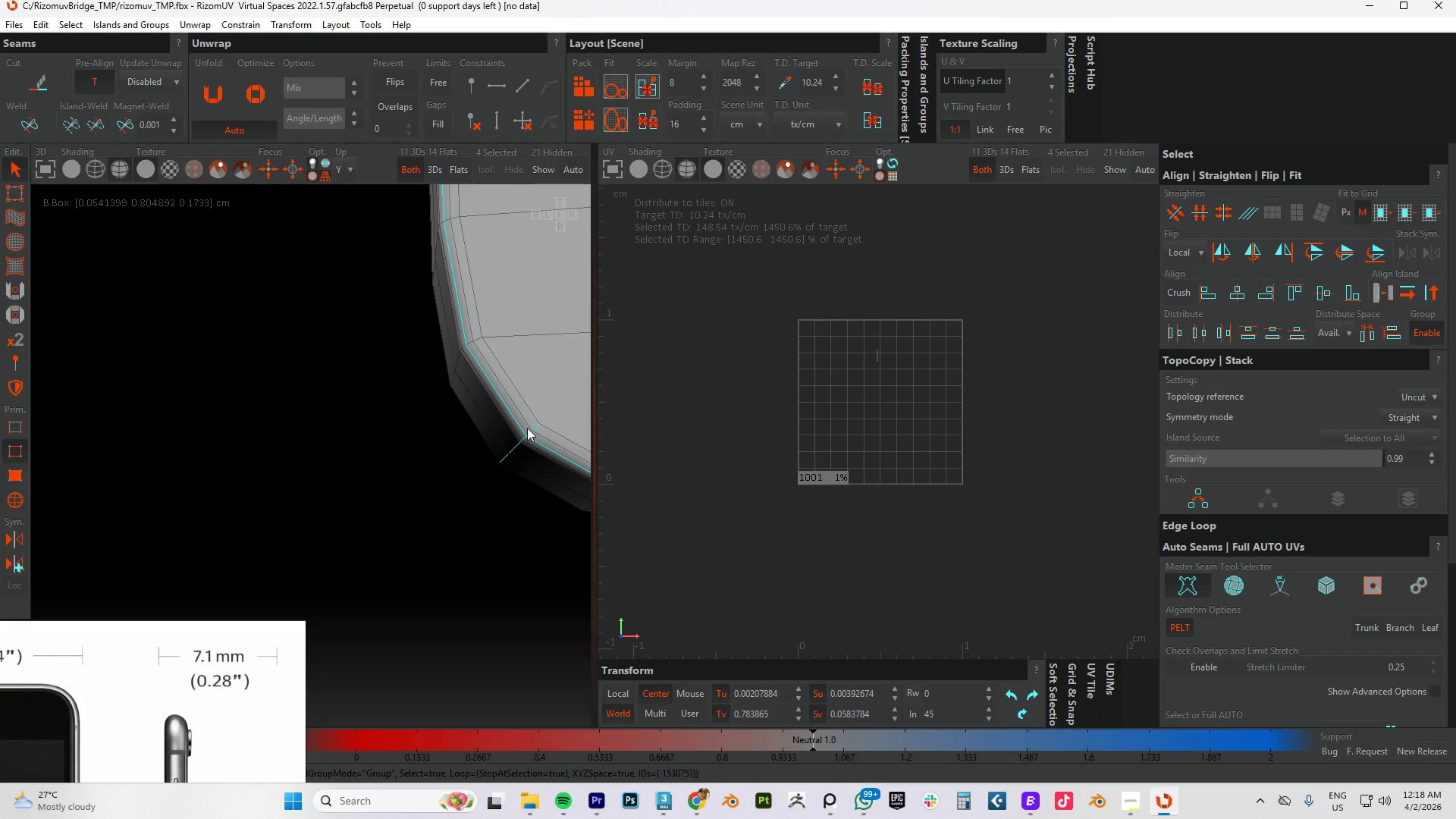 
hold_key(key=AltLeft, duration=0.88)
double_click([529, 432])
 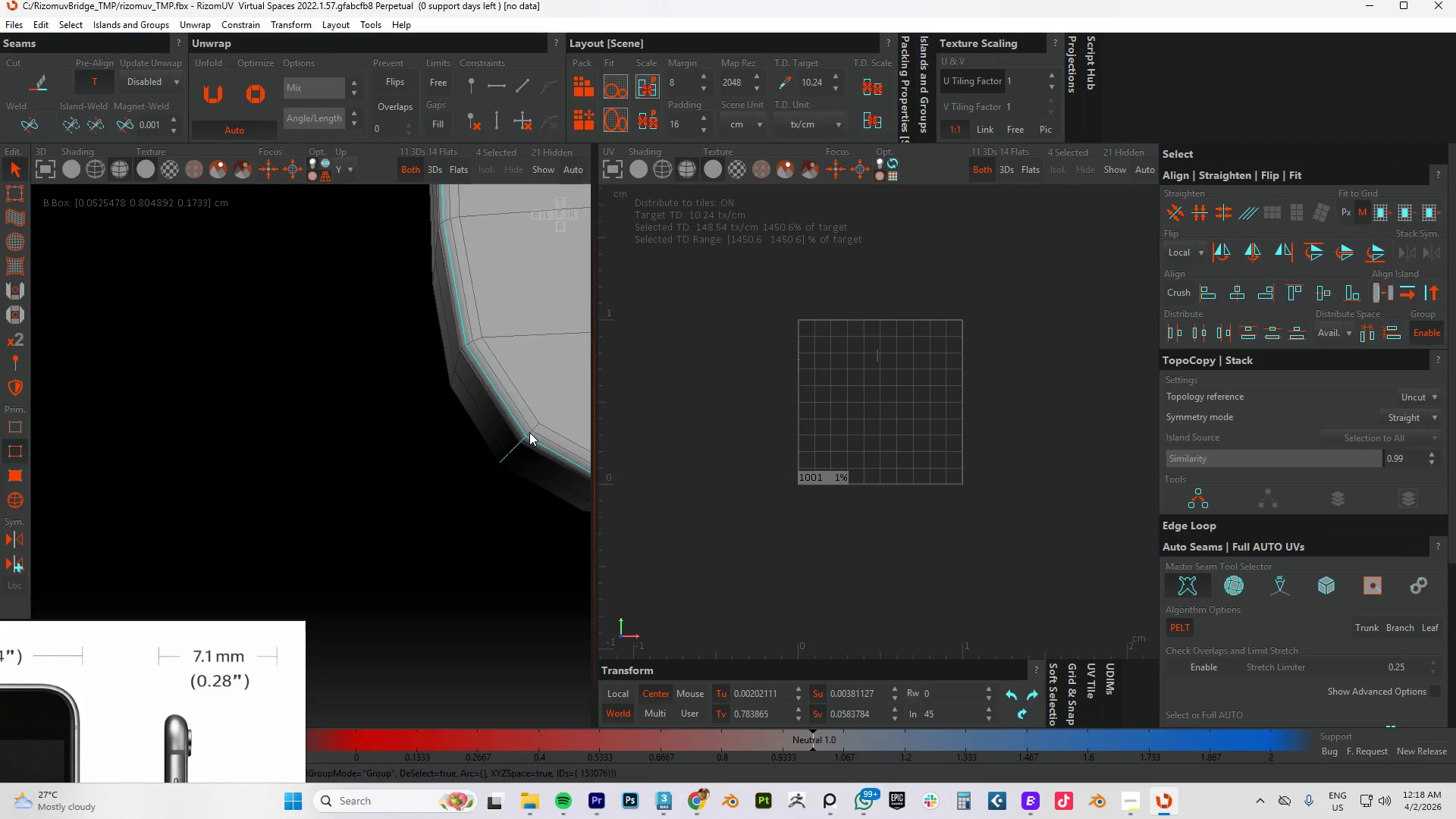 
scroll: coordinate [529, 428], scroll_direction: down, amount: 7.0
 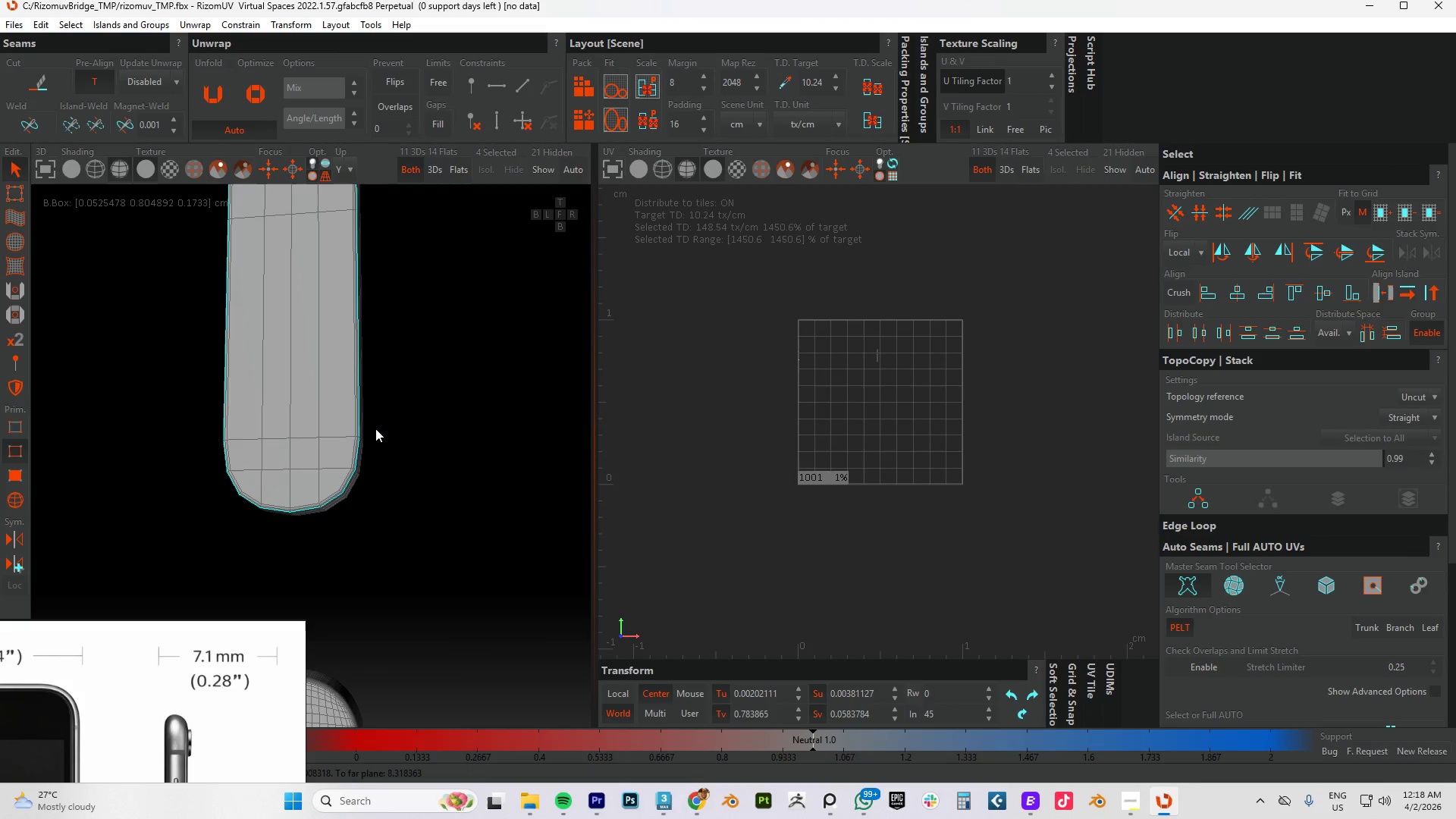 
hold_key(key=AltLeft, duration=1.09)
 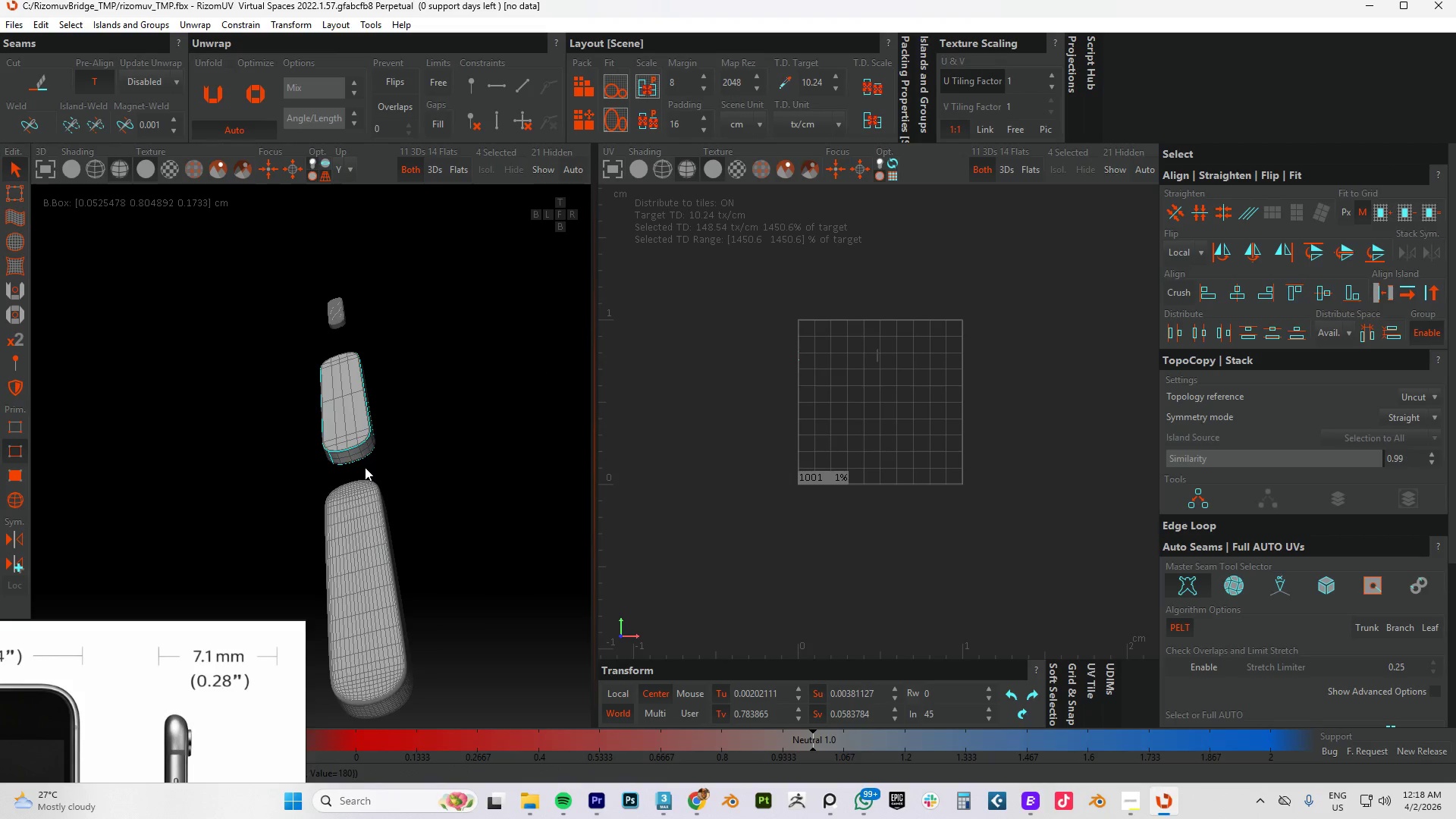 
scroll: coordinate [386, 441], scroll_direction: down, amount: 5.0
 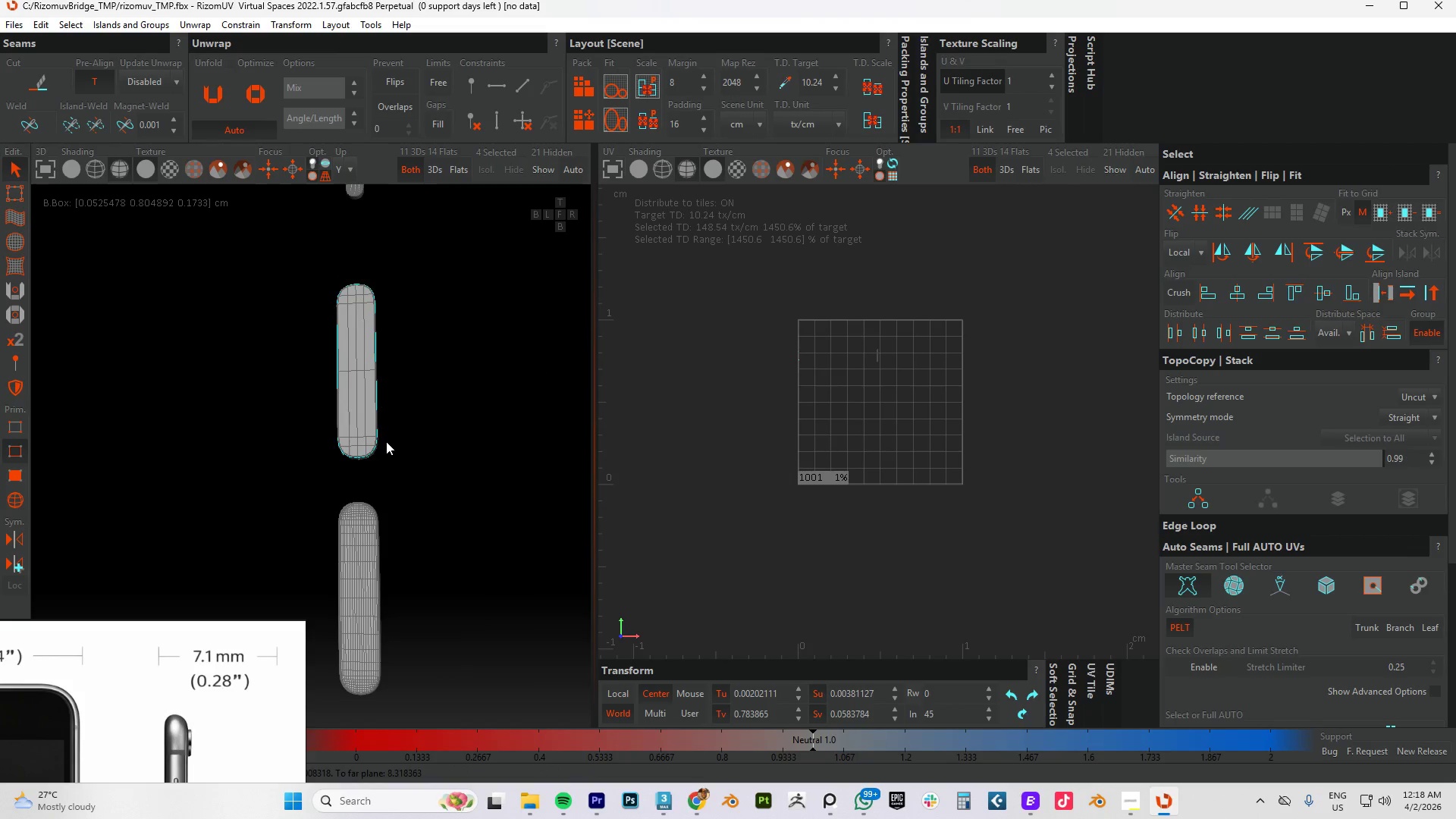 
scroll: coordinate [357, 562], scroll_direction: up, amount: 3.0
 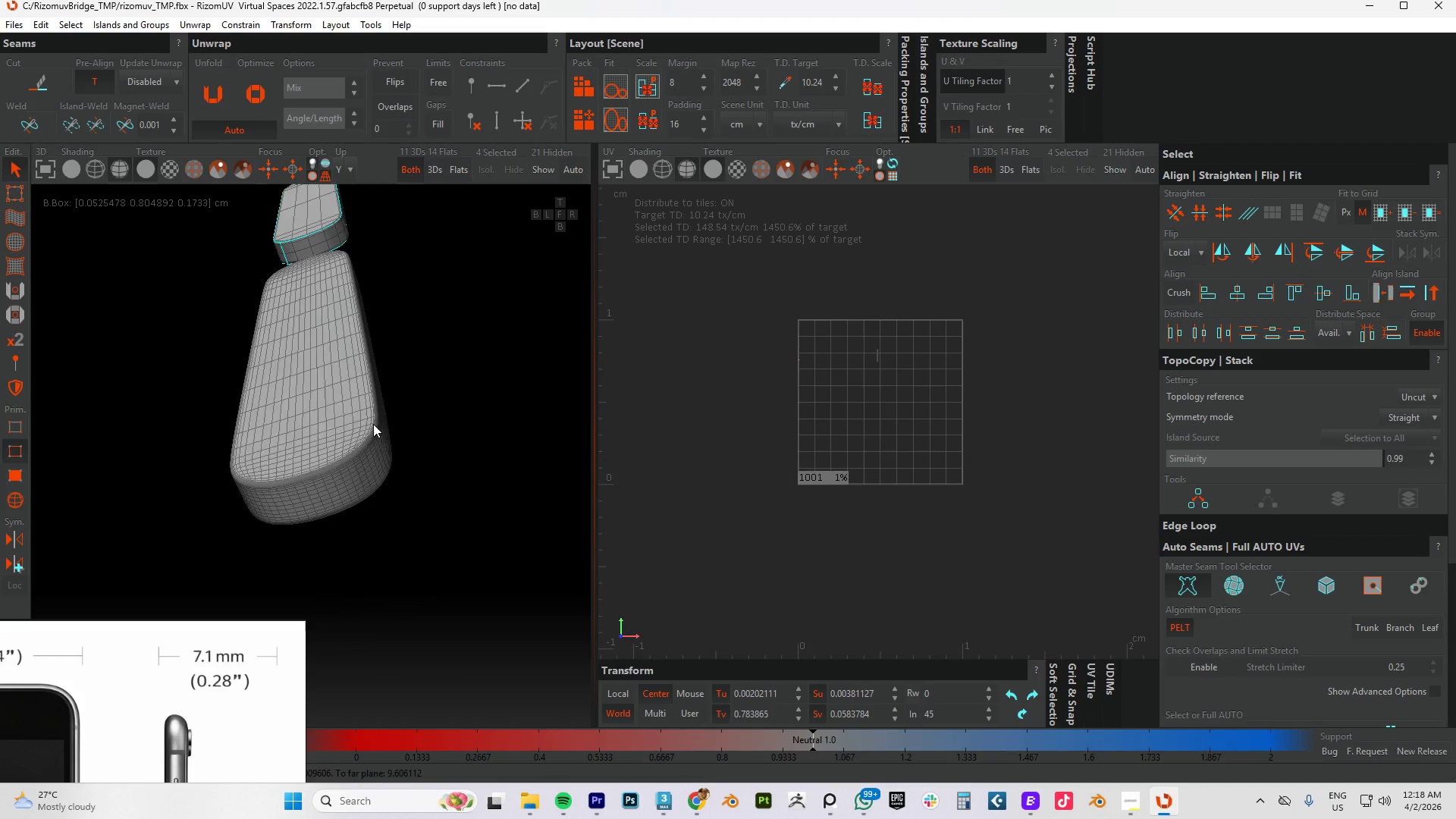 
hold_key(key=AltLeft, duration=0.72)
 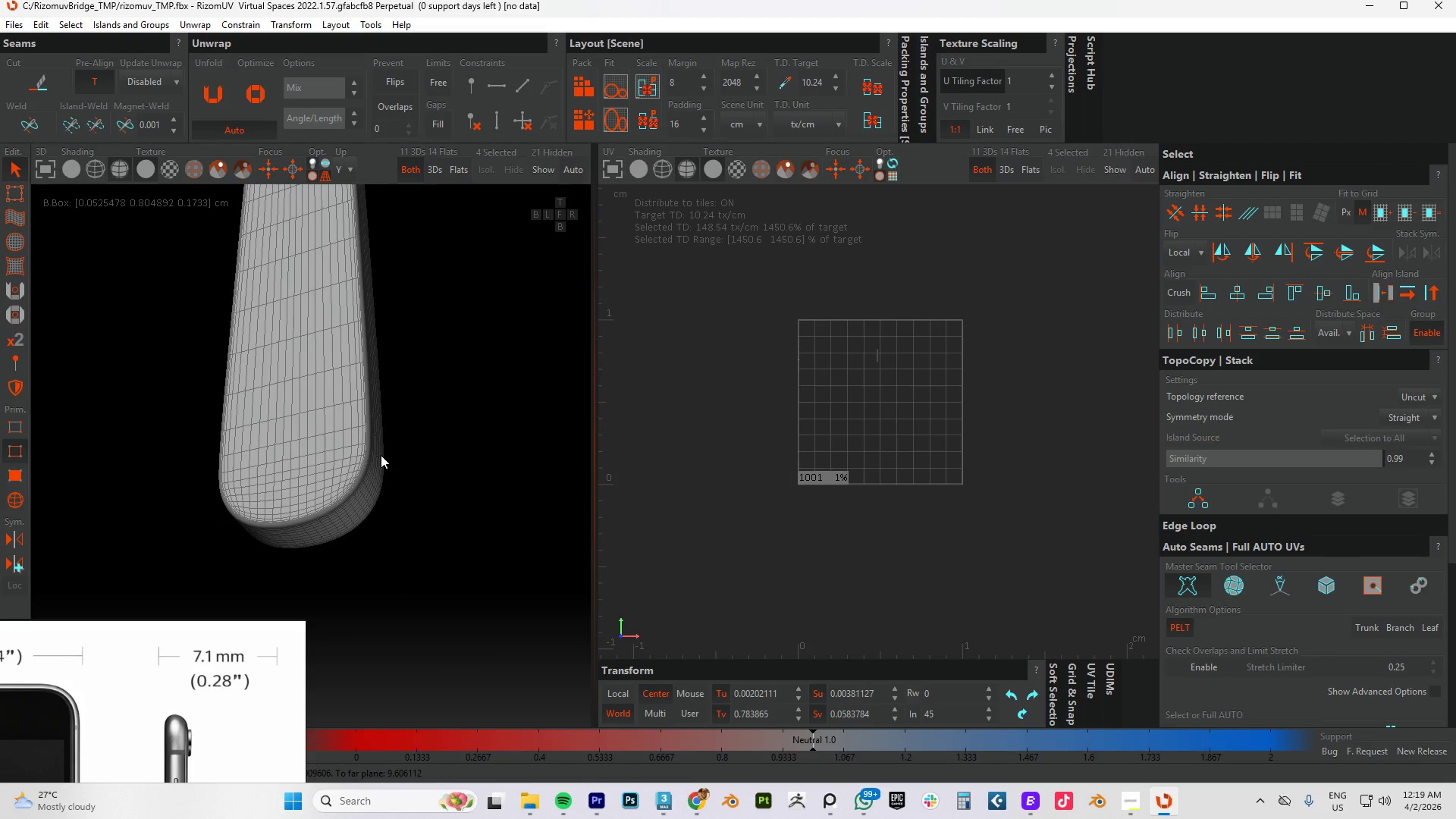 
key(Alt+C)
 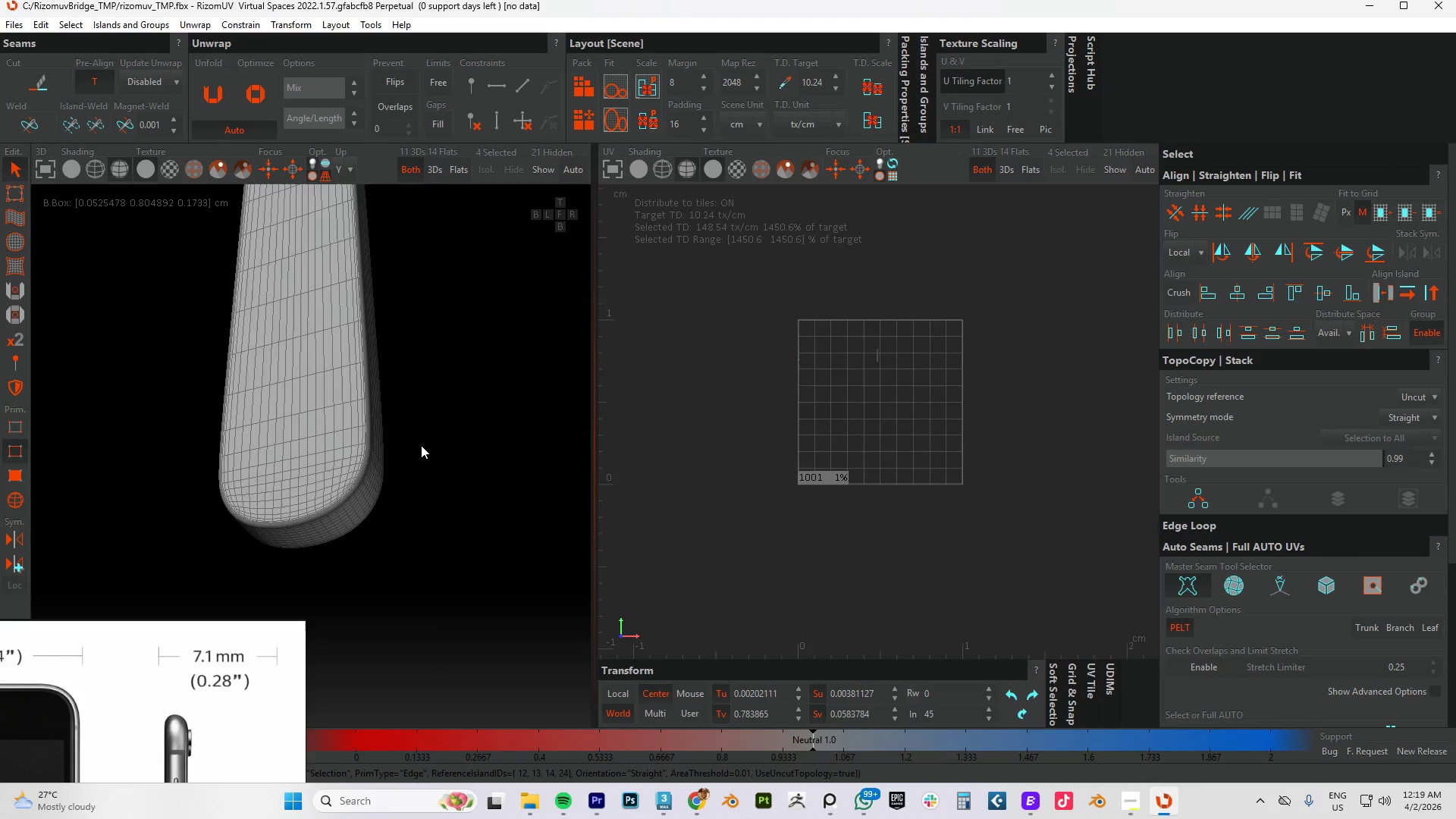 
scroll: coordinate [433, 442], scroll_direction: down, amount: 8.0
 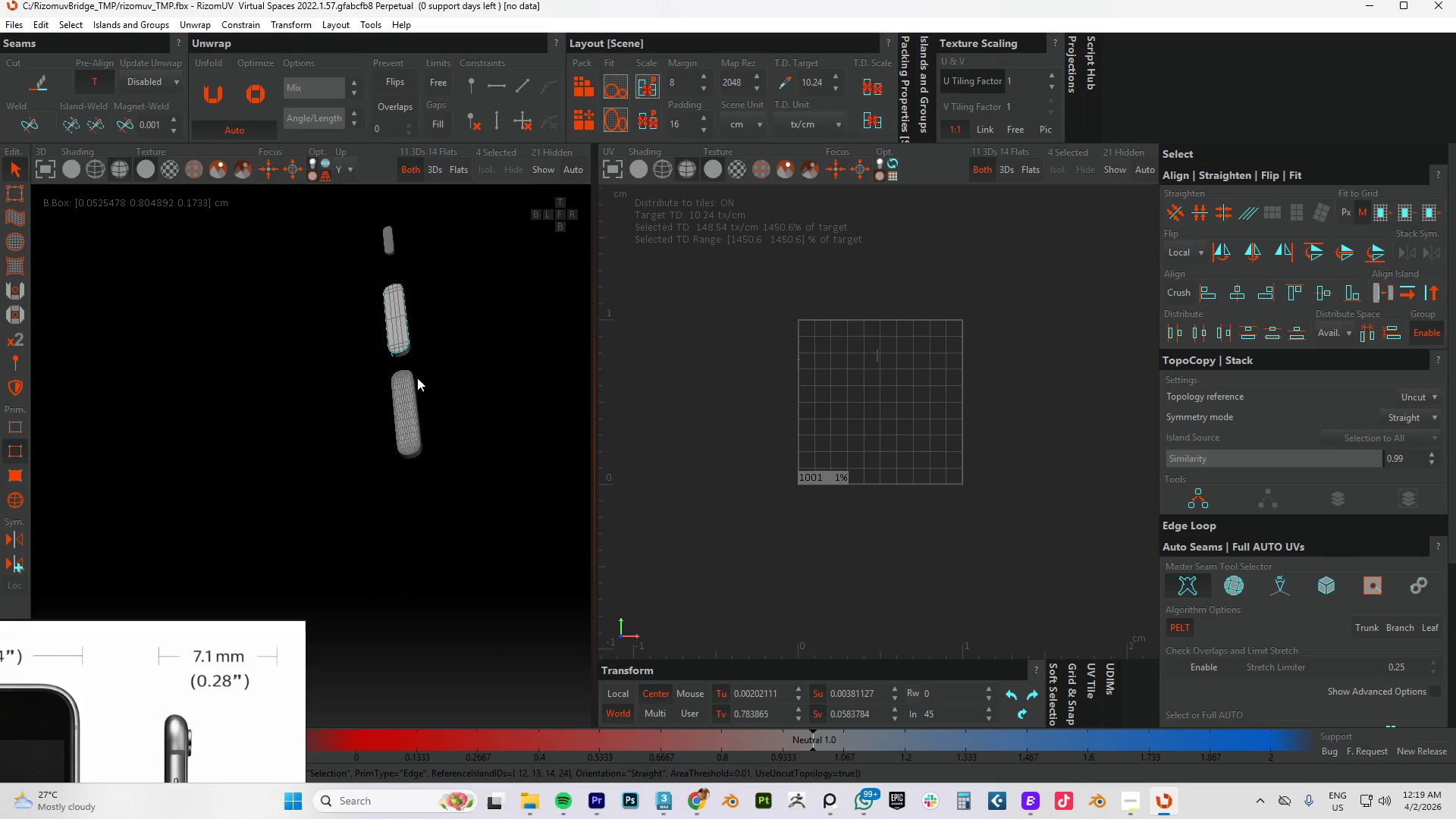 
scroll: coordinate [415, 379], scroll_direction: up, amount: 4.0
 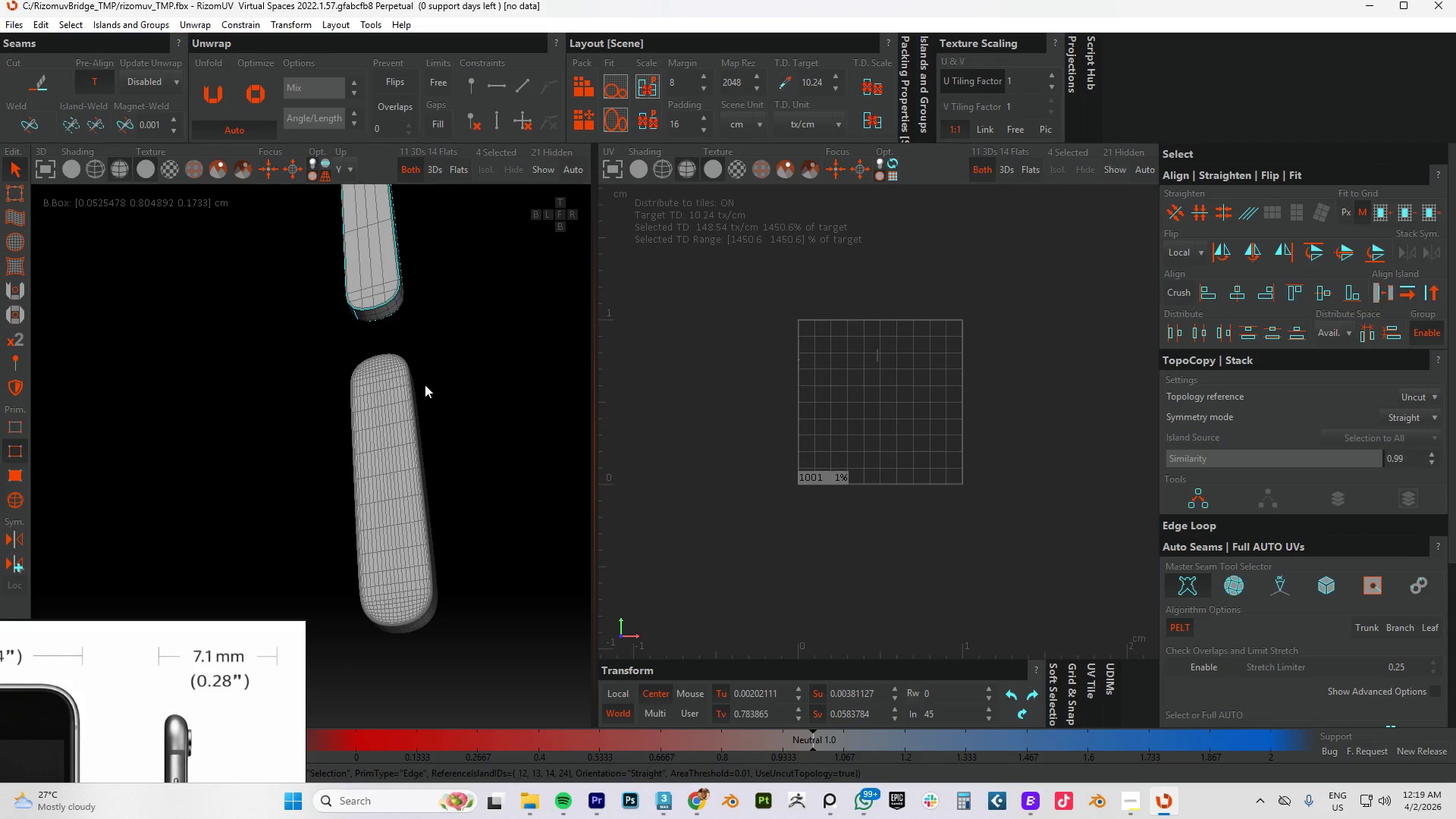 
scroll: coordinate [426, 419], scroll_direction: down, amount: 2.0
 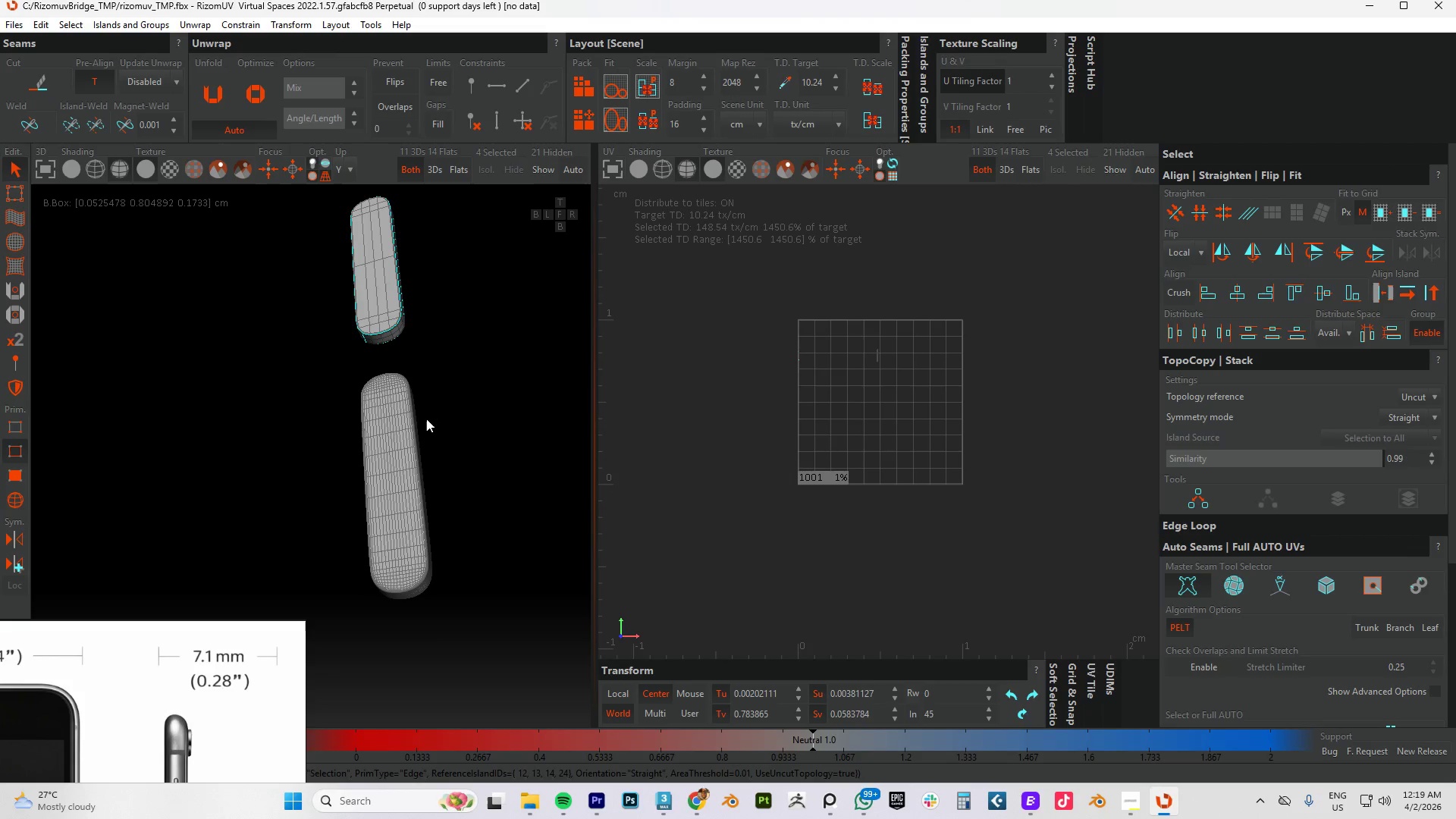 
key(Alt+C)
 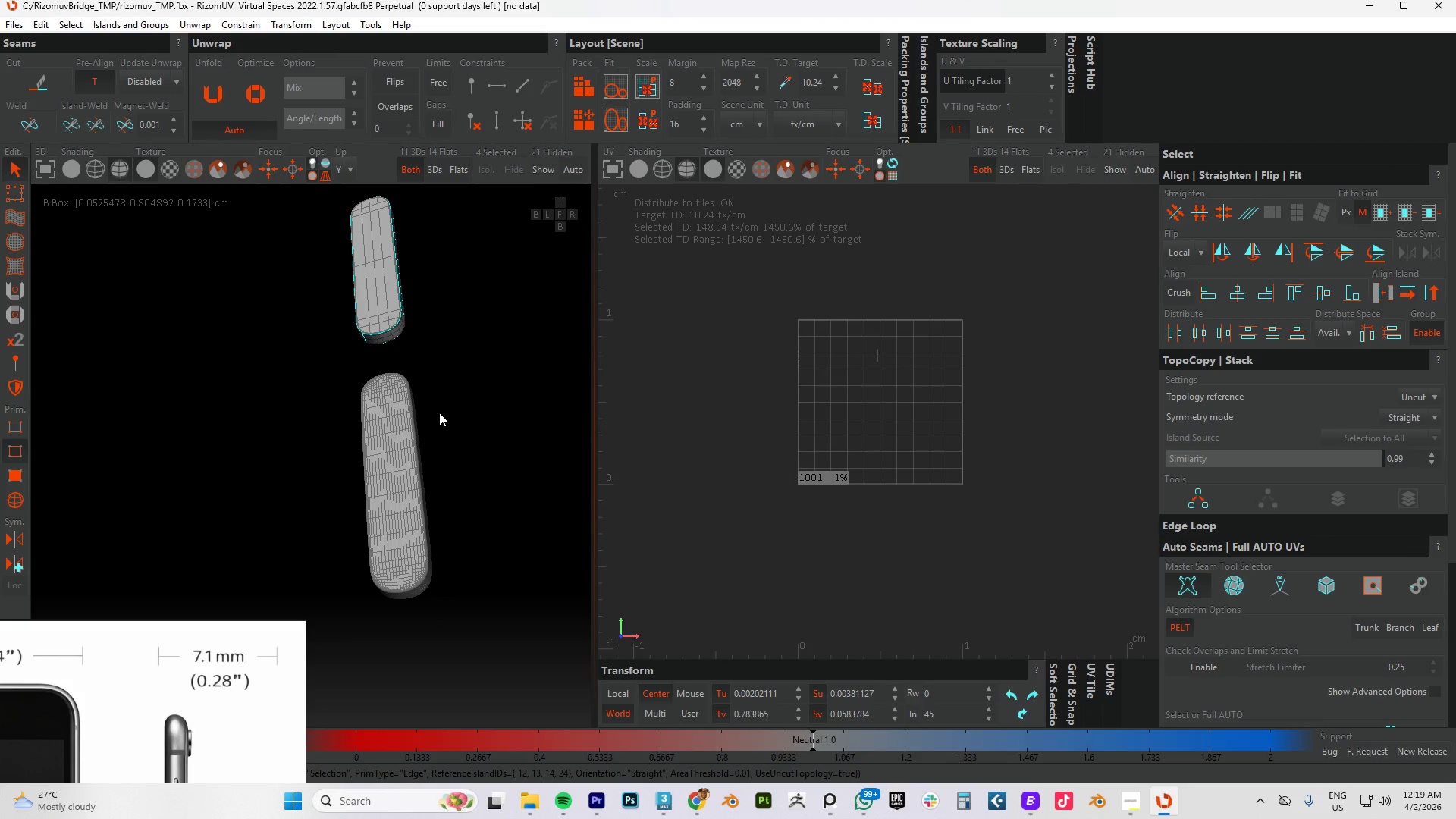 
hold_key(key=AltLeft, duration=1.51)
 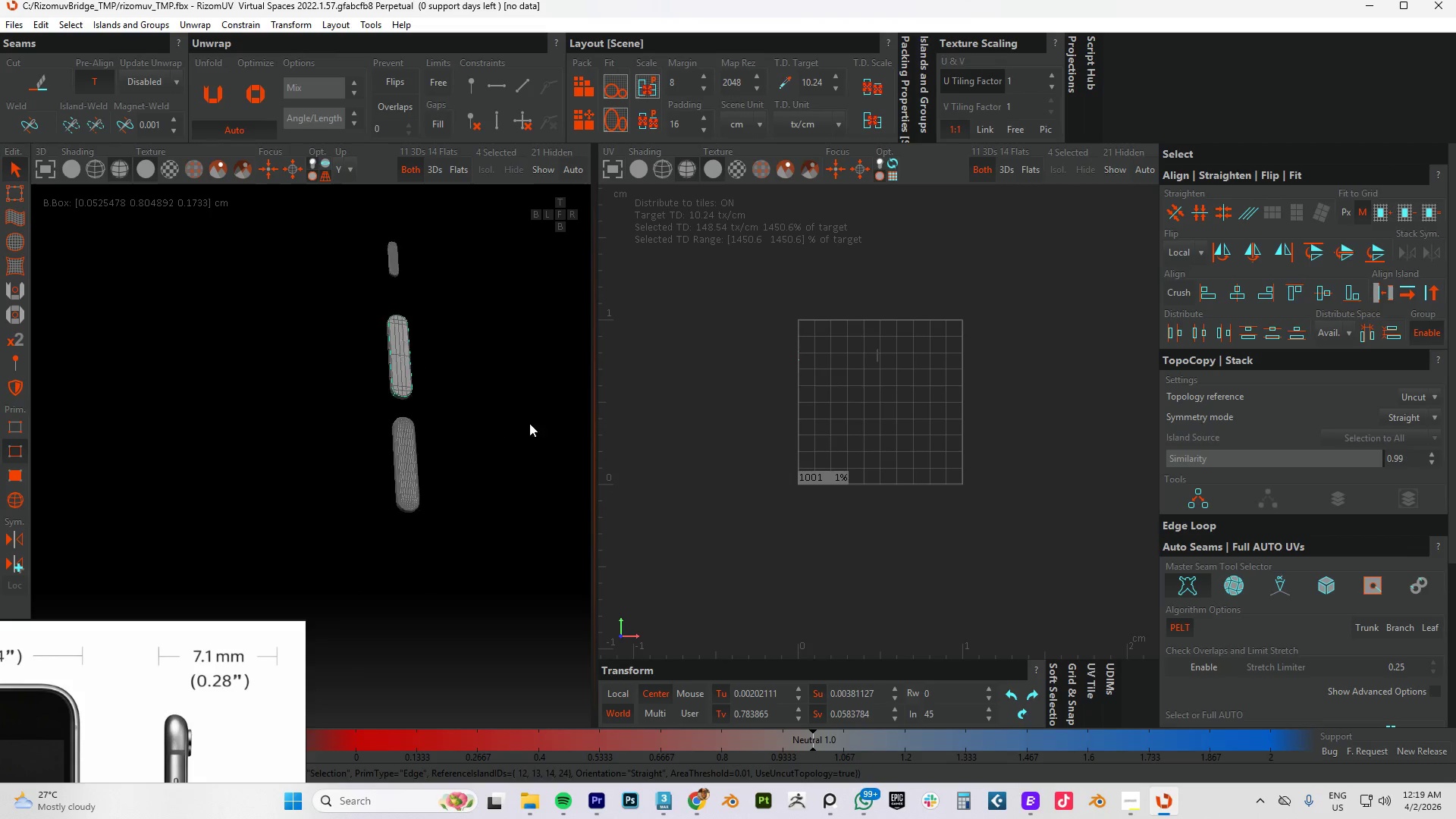 
scroll: coordinate [439, 413], scroll_direction: down, amount: 4.0
 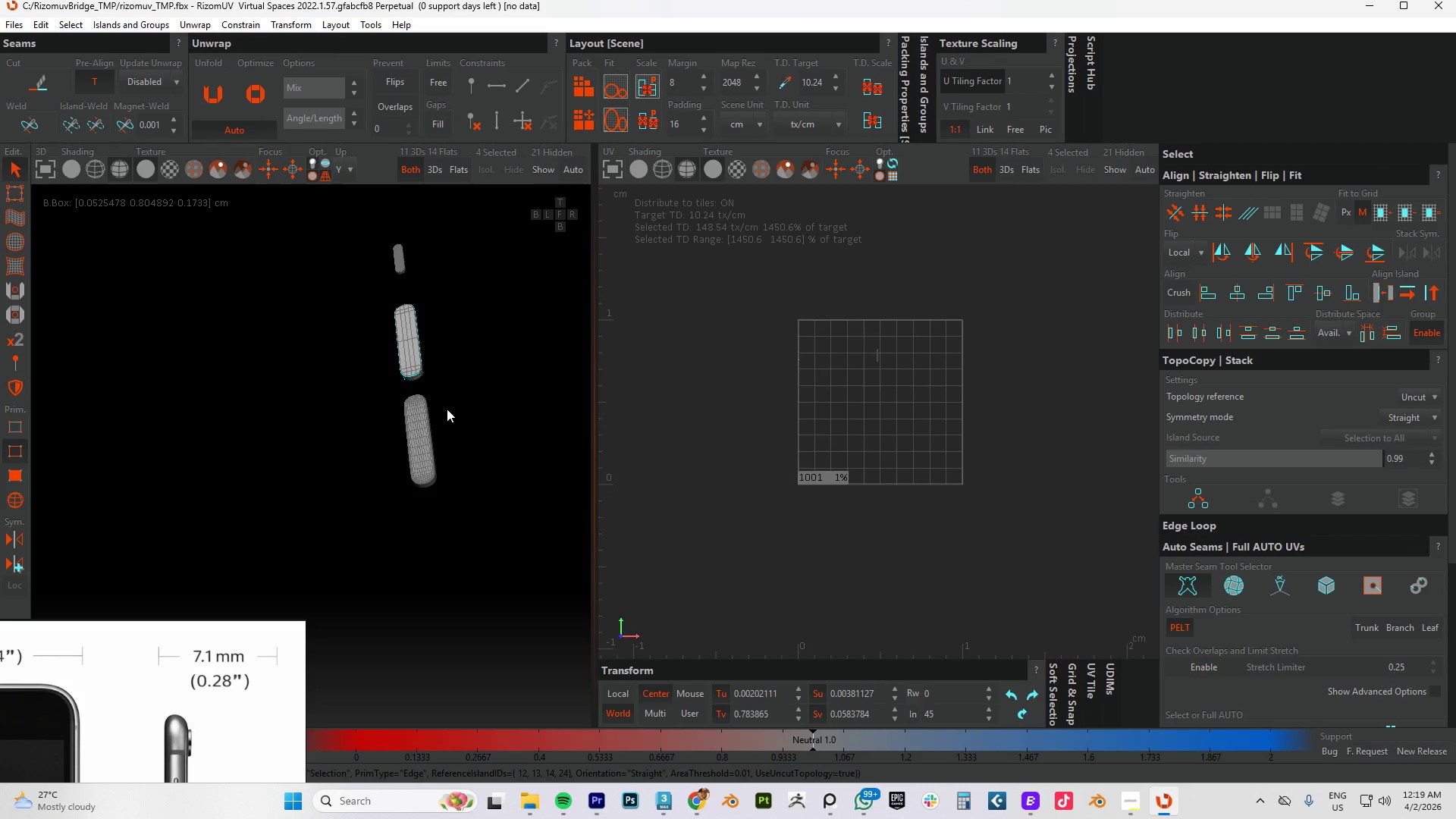 
hold_key(key=AltLeft, duration=1.5)
 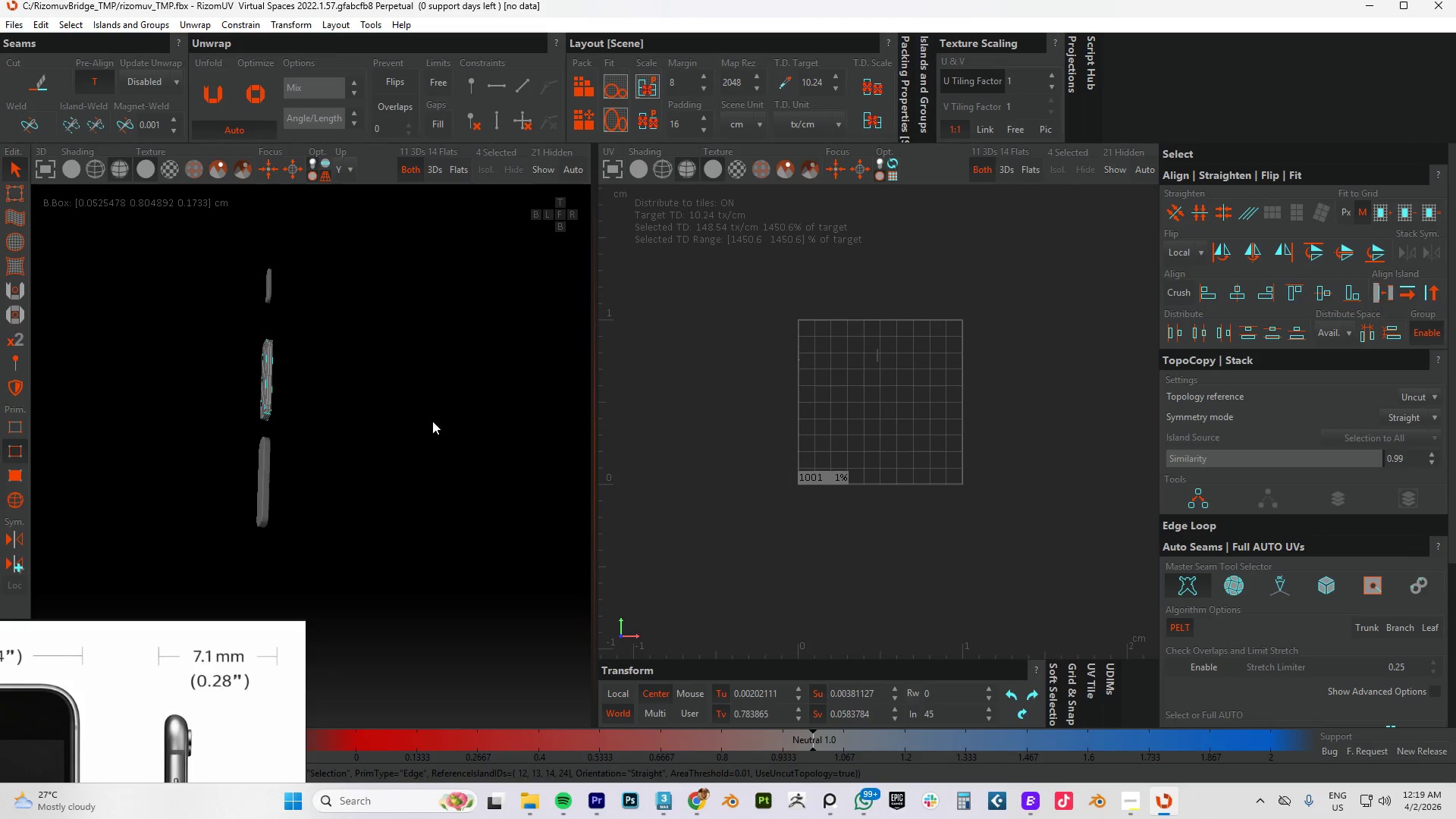 
scroll: coordinate [420, 425], scroll_direction: down, amount: 7.0
 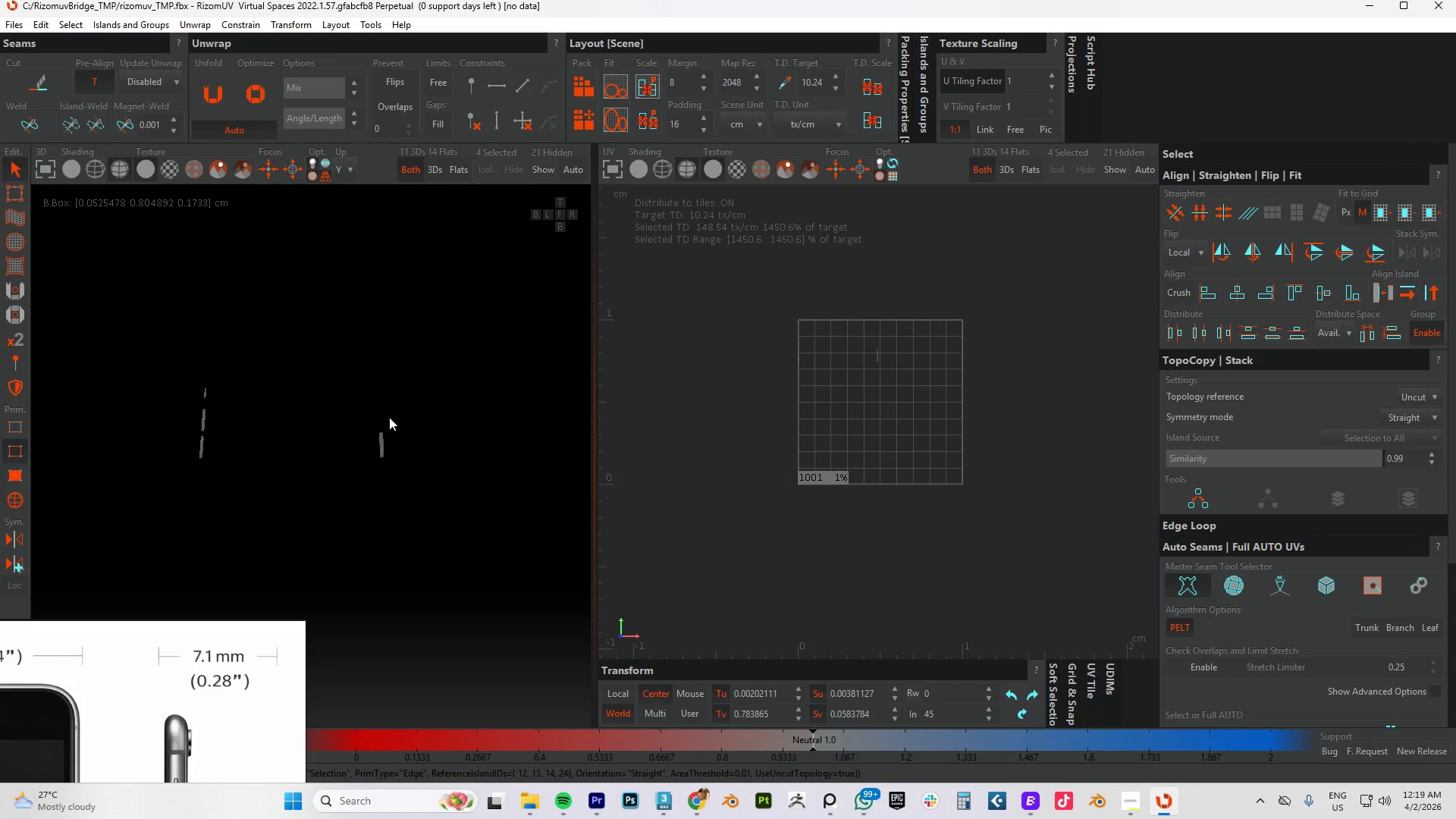 
scroll: coordinate [330, 414], scroll_direction: up, amount: 6.0
 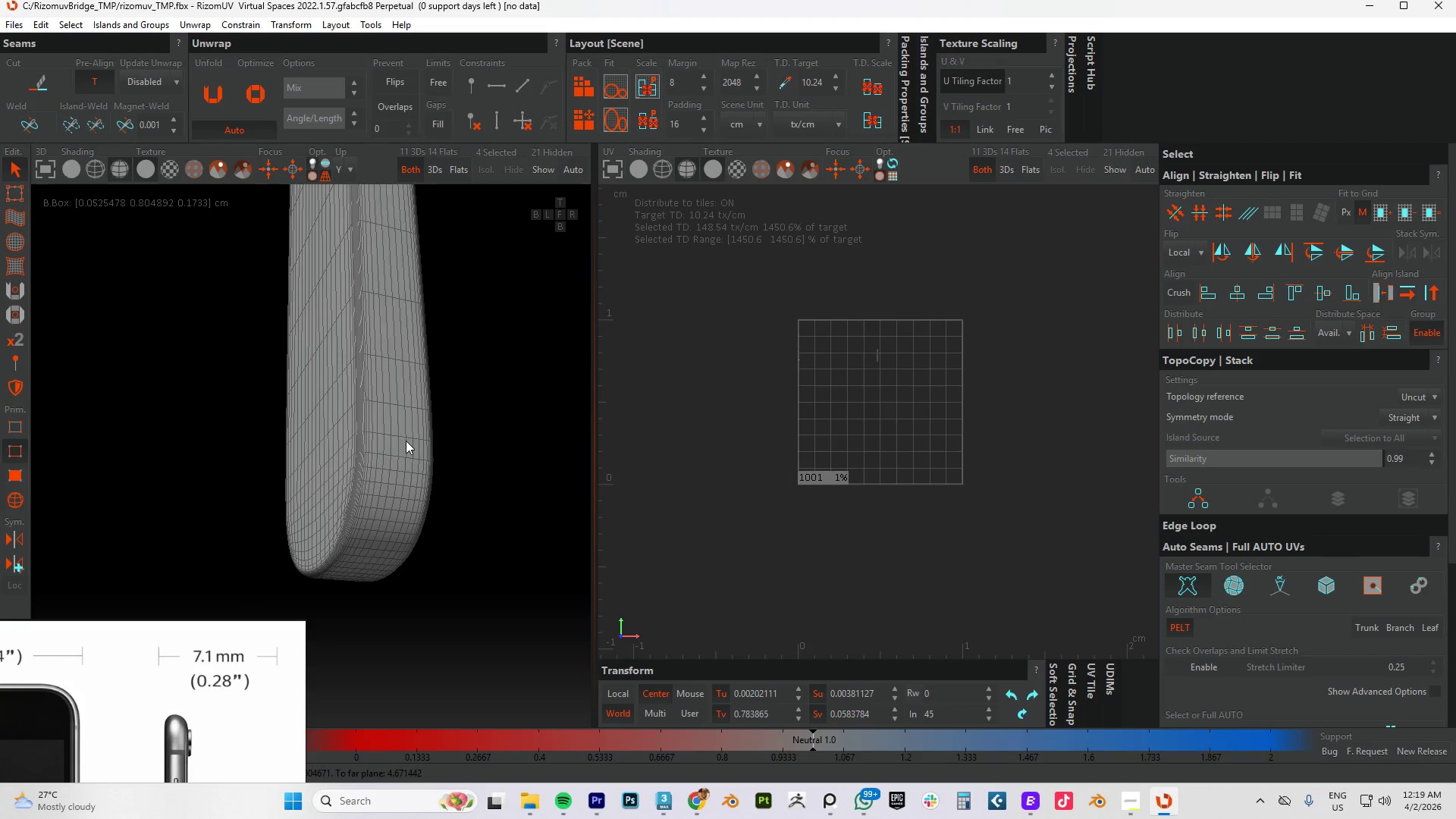 
type(cu)
 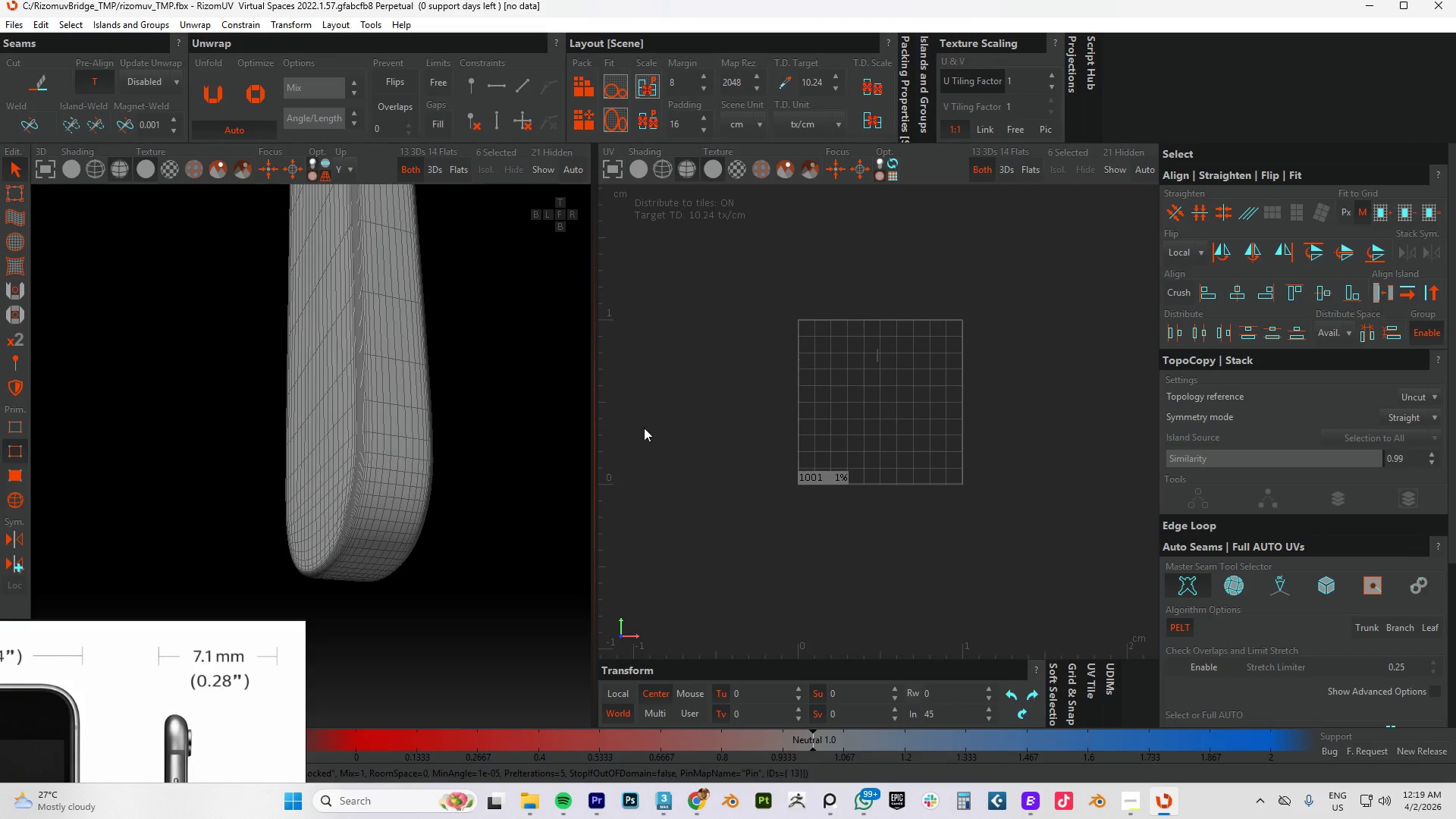 
key(P)
 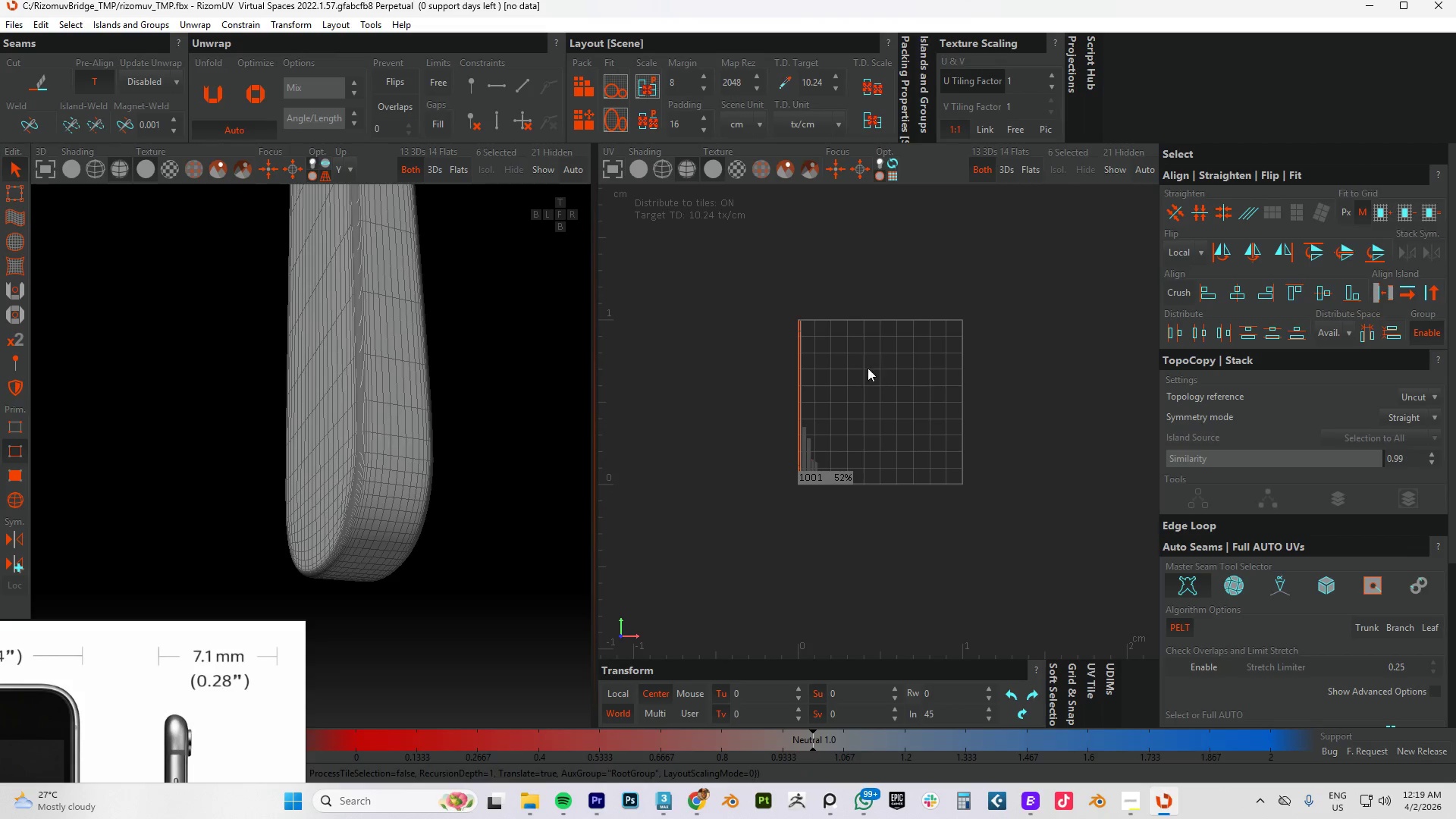 
scroll: coordinate [827, 403], scroll_direction: none, amount: 0.0
 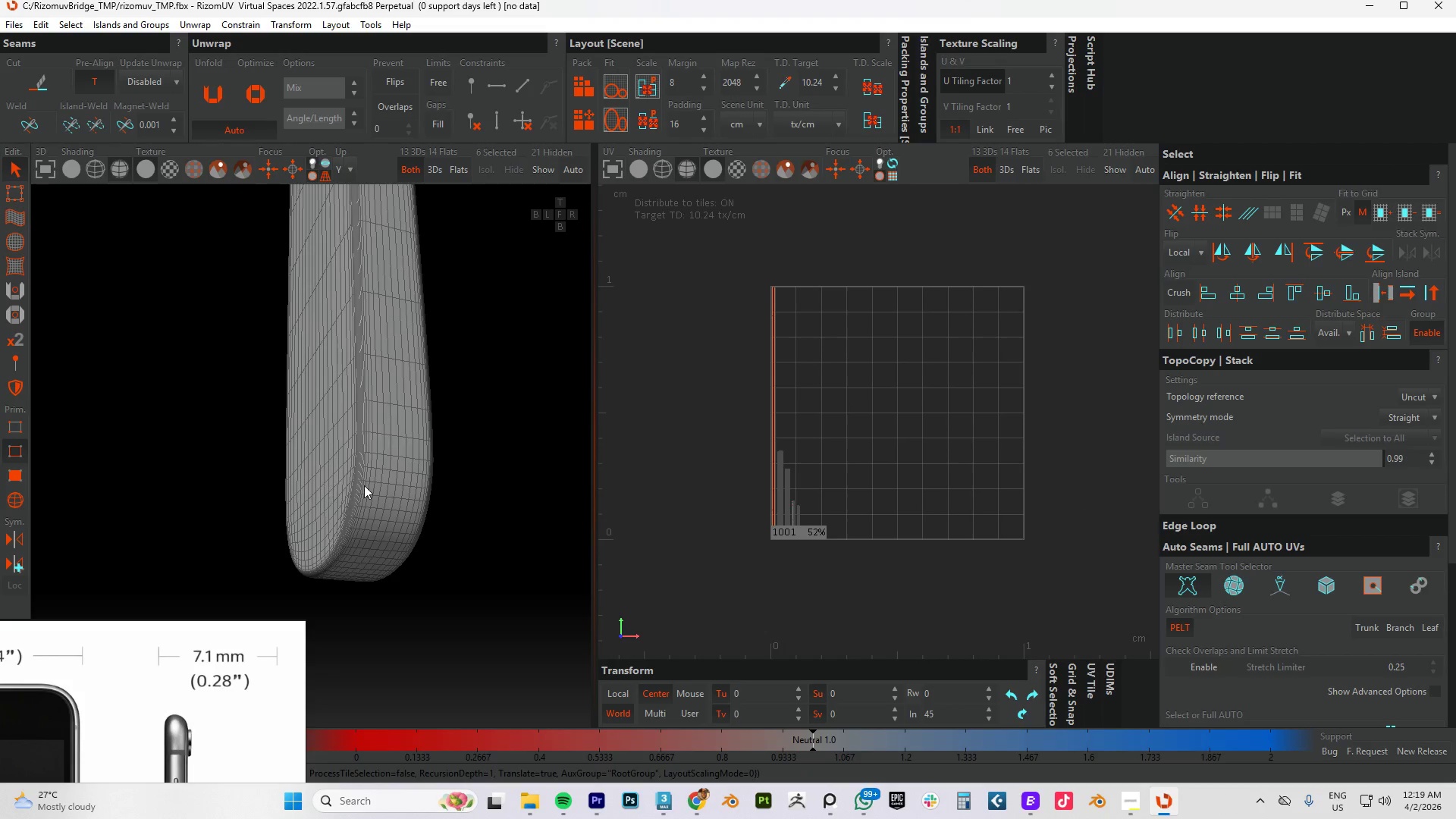 
scroll: coordinate [347, 483], scroll_direction: up, amount: 5.0
 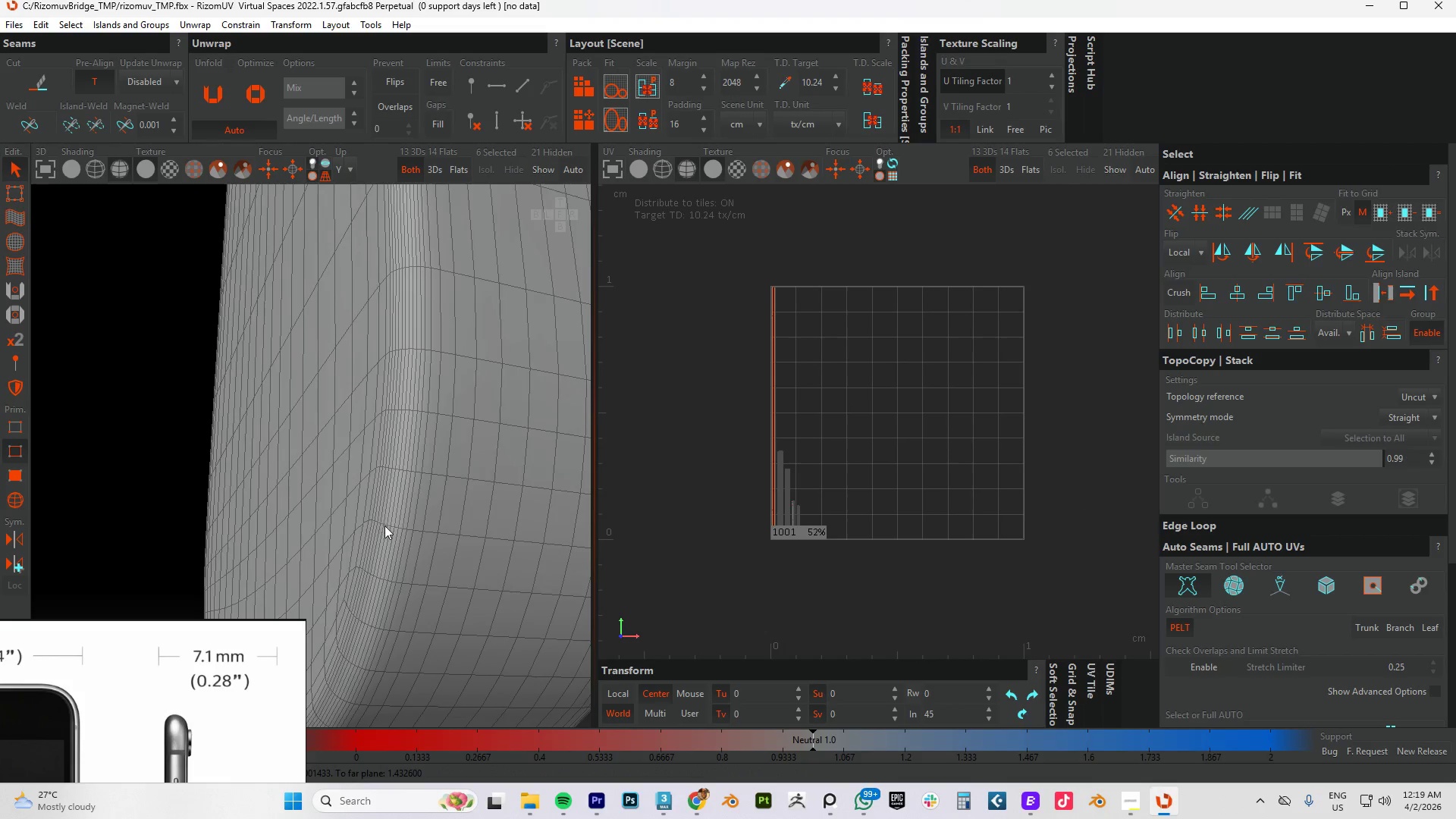 
scroll: coordinate [383, 527], scroll_direction: down, amount: 2.0
 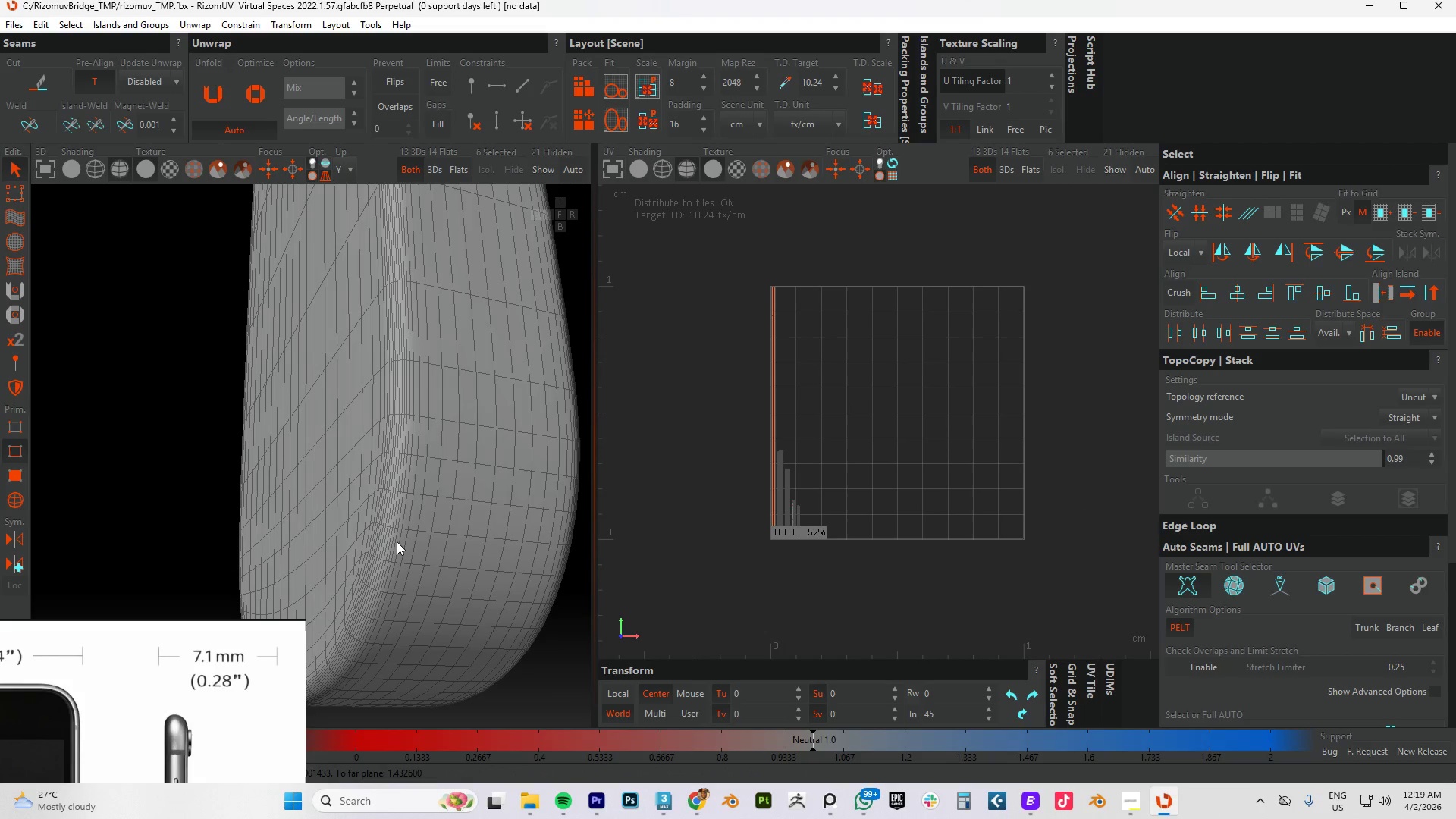 
double_click([395, 541])
 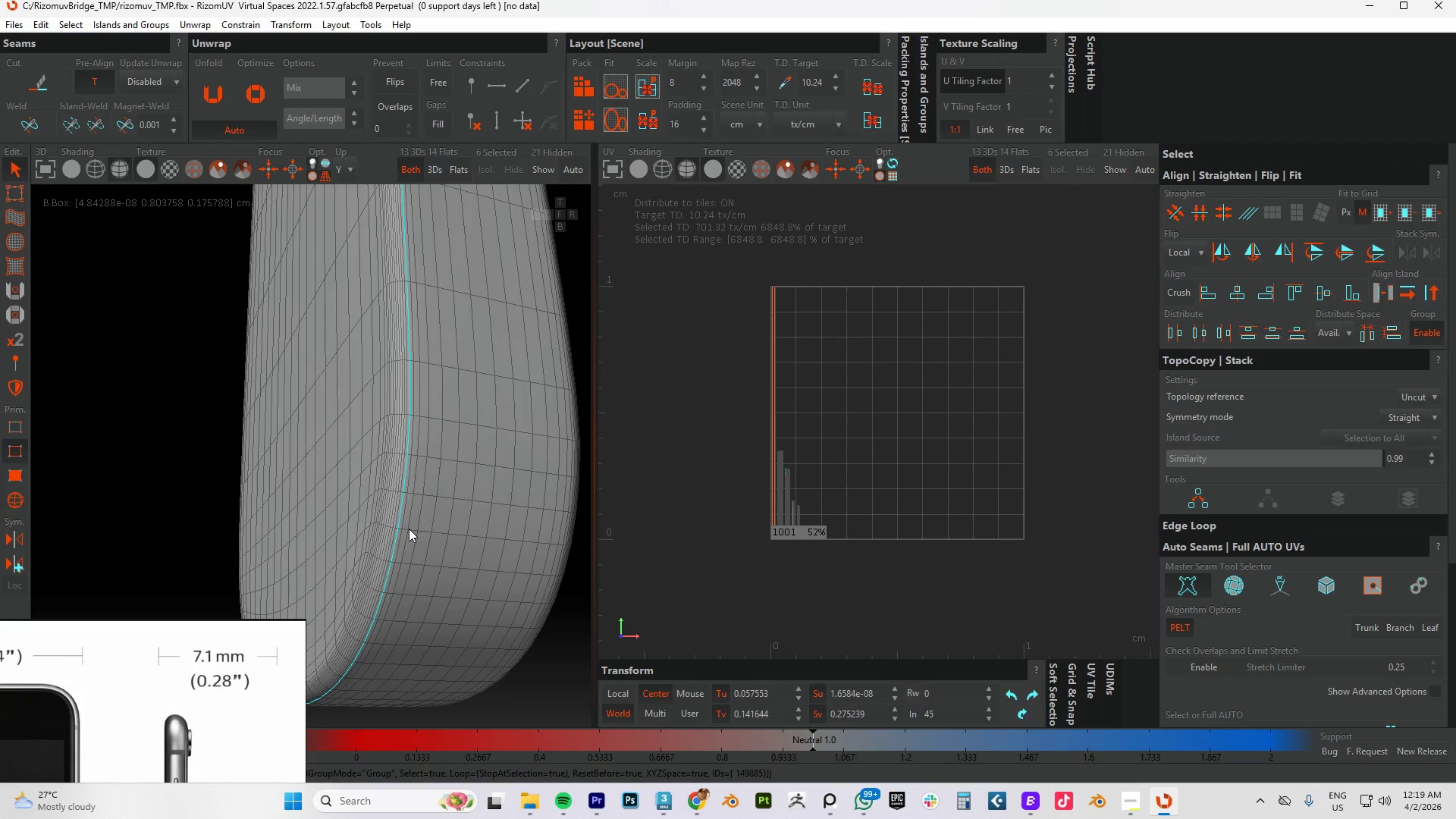 
scroll: coordinate [409, 529], scroll_direction: down, amount: 4.0
 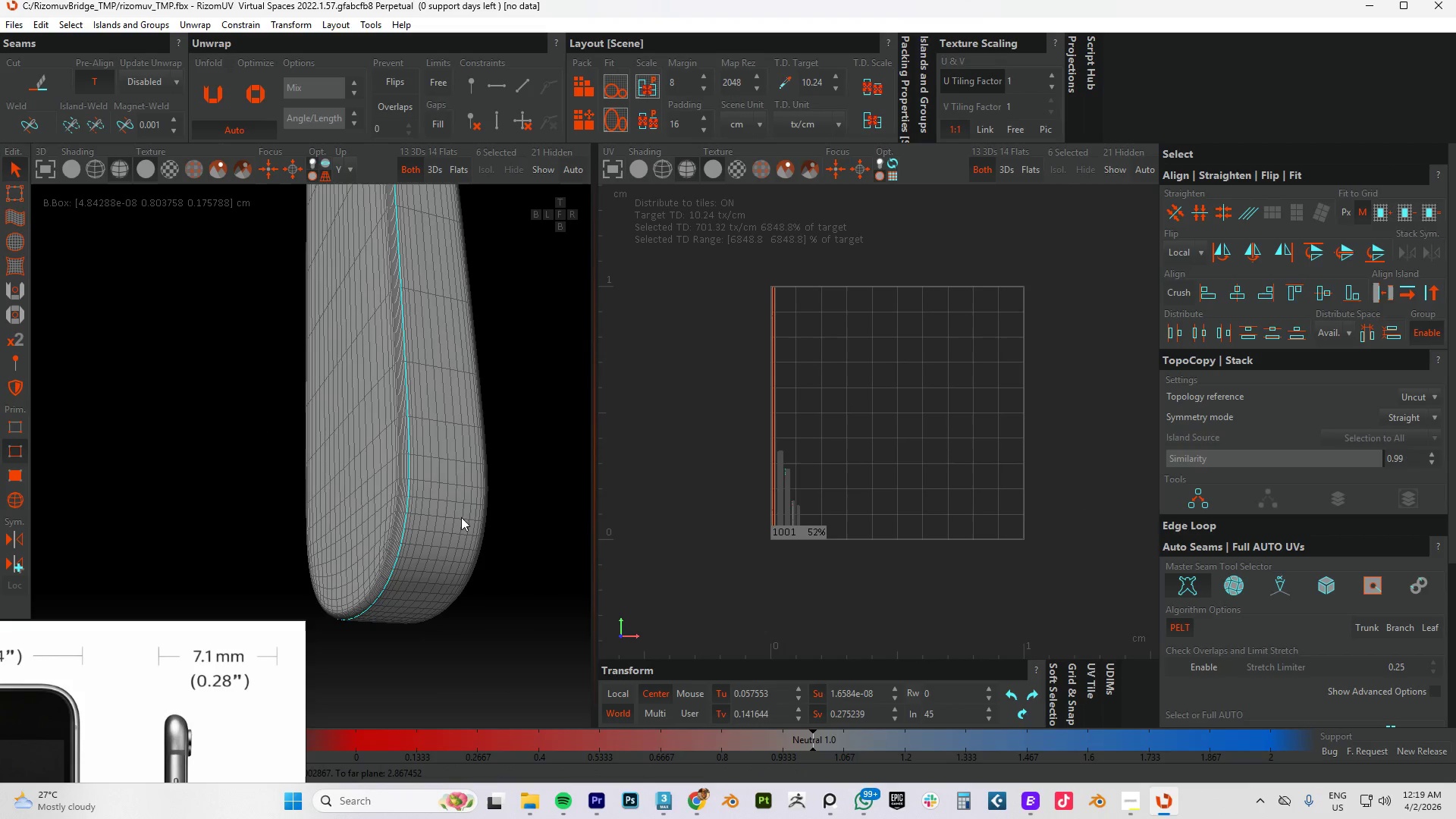 
hold_key(key=AltLeft, duration=0.94)
 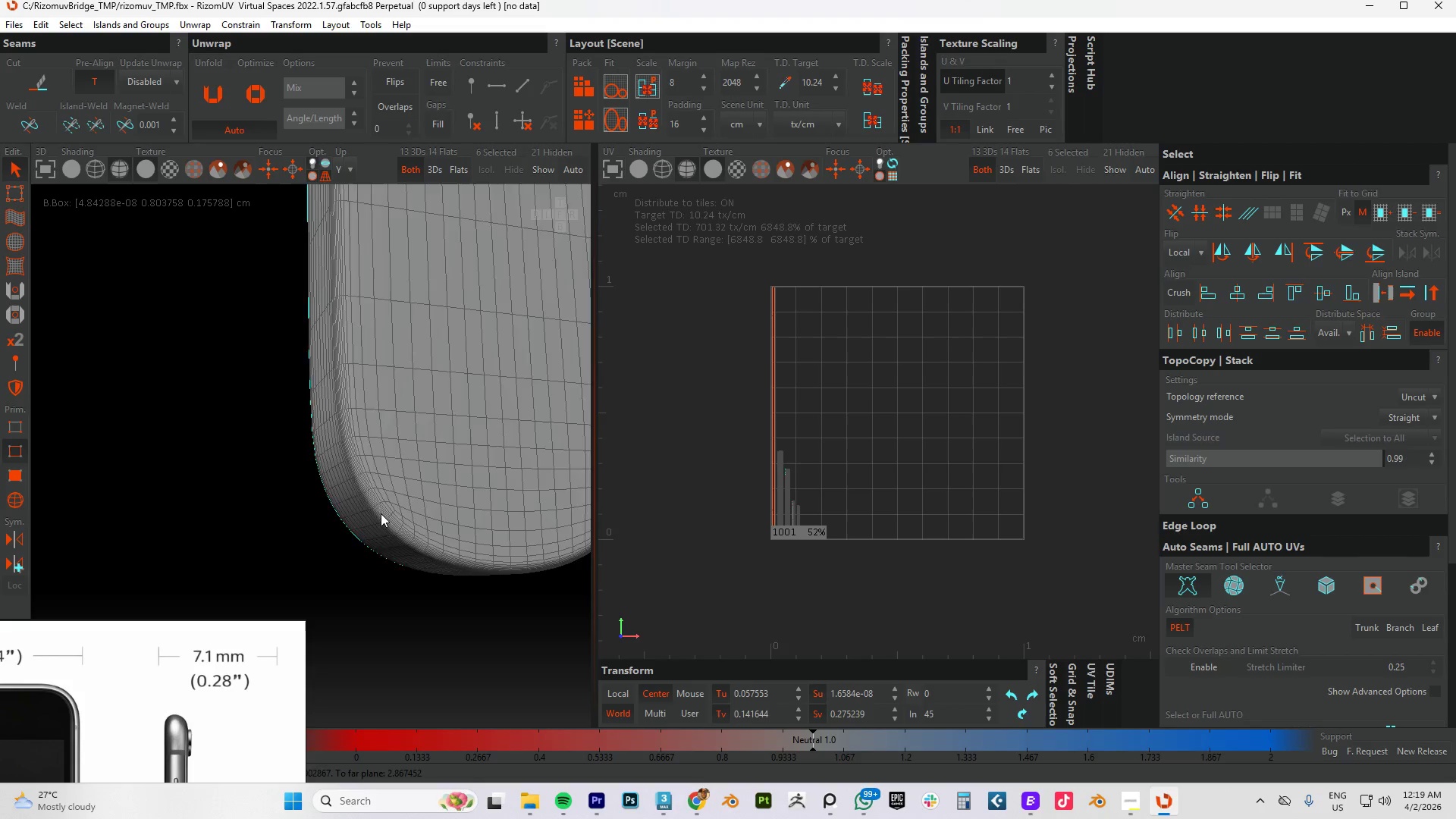 
scroll: coordinate [518, 506], scroll_direction: down, amount: 1.0
 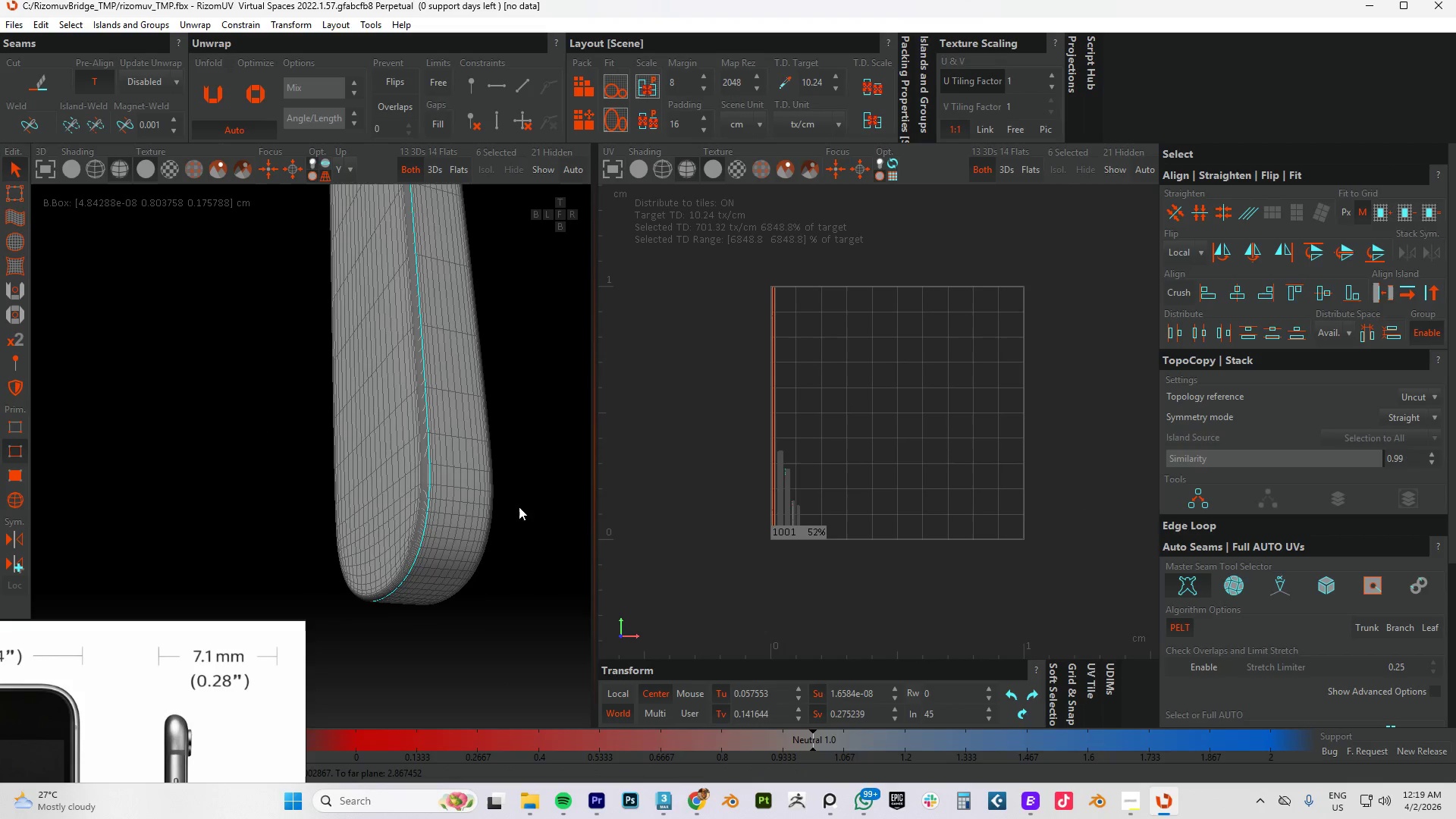 
hold_key(key=AltLeft, duration=1.45)
 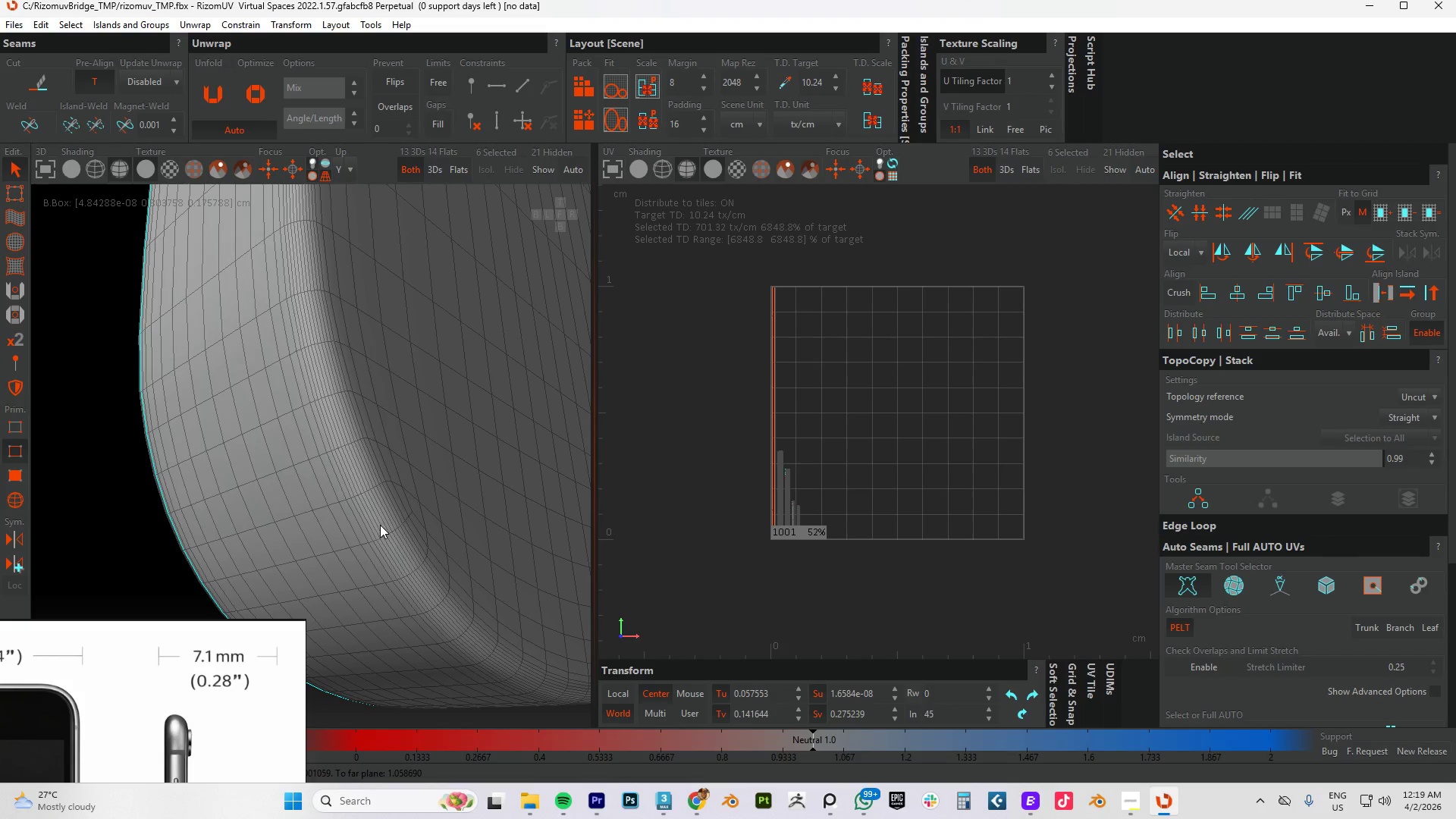 
scroll: coordinate [381, 513], scroll_direction: up, amount: 4.0
 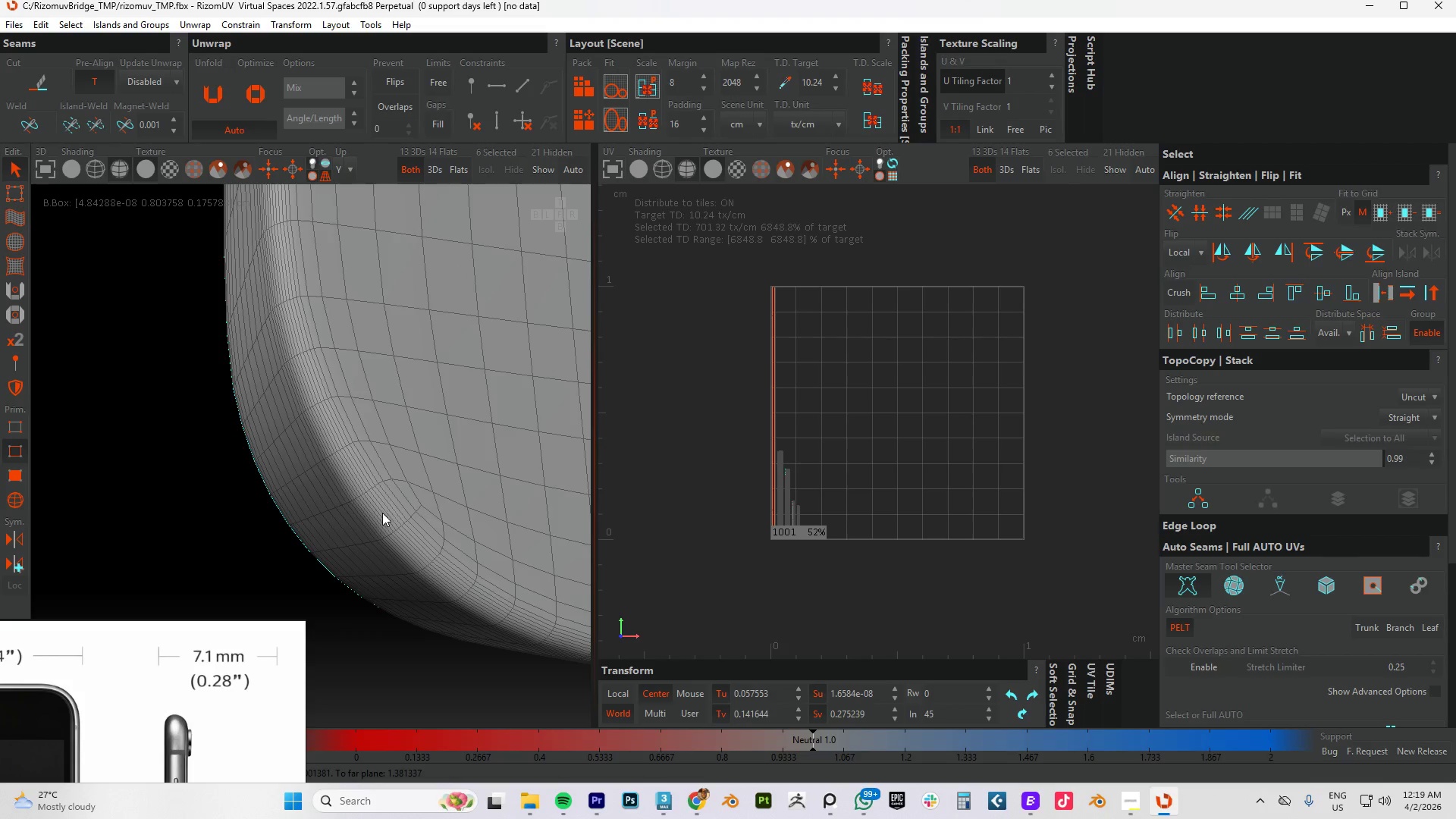 
hold_key(key=ControlLeft, duration=1.48)
left_click([384, 522])
 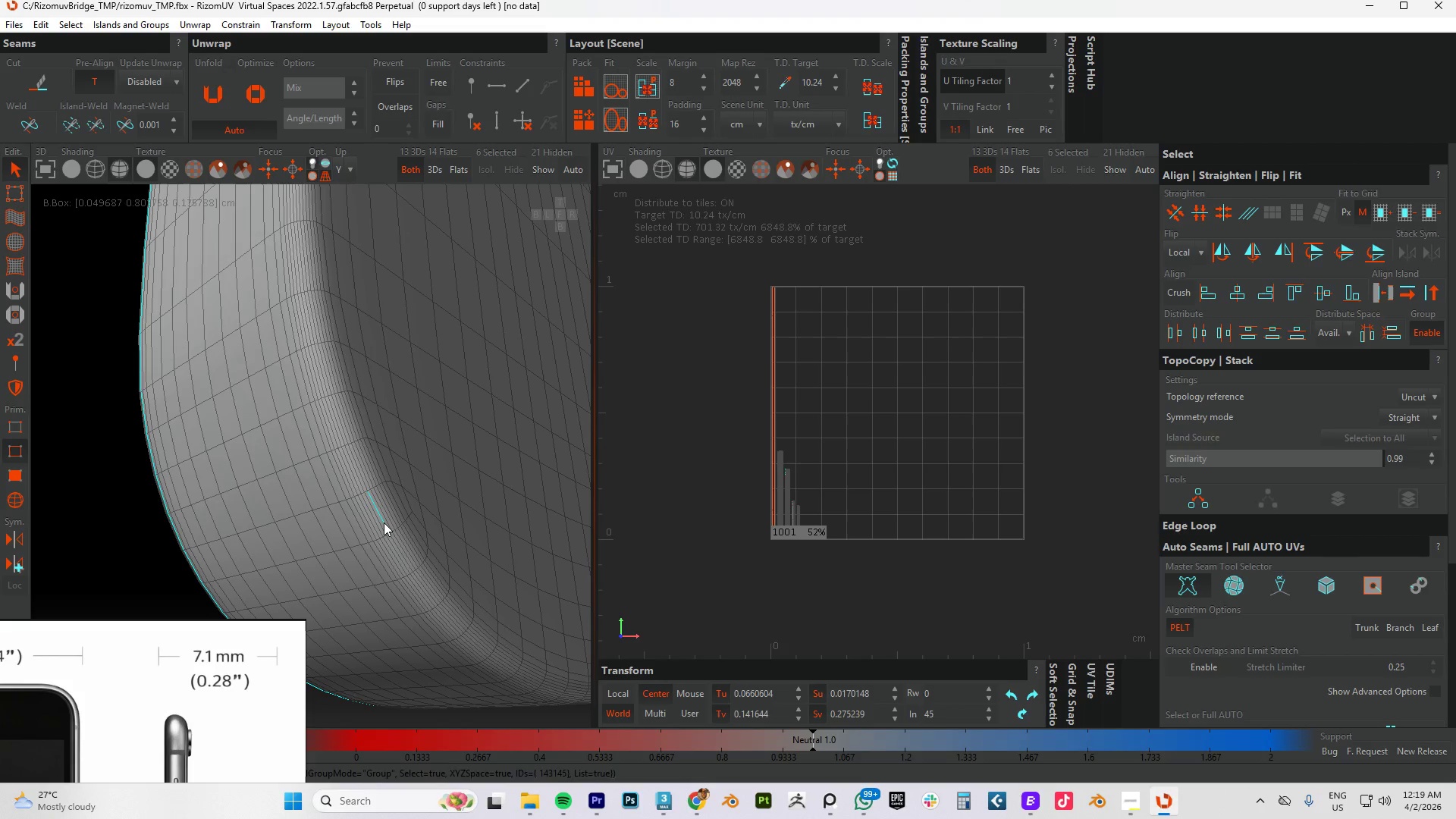 
double_click([384, 522])
 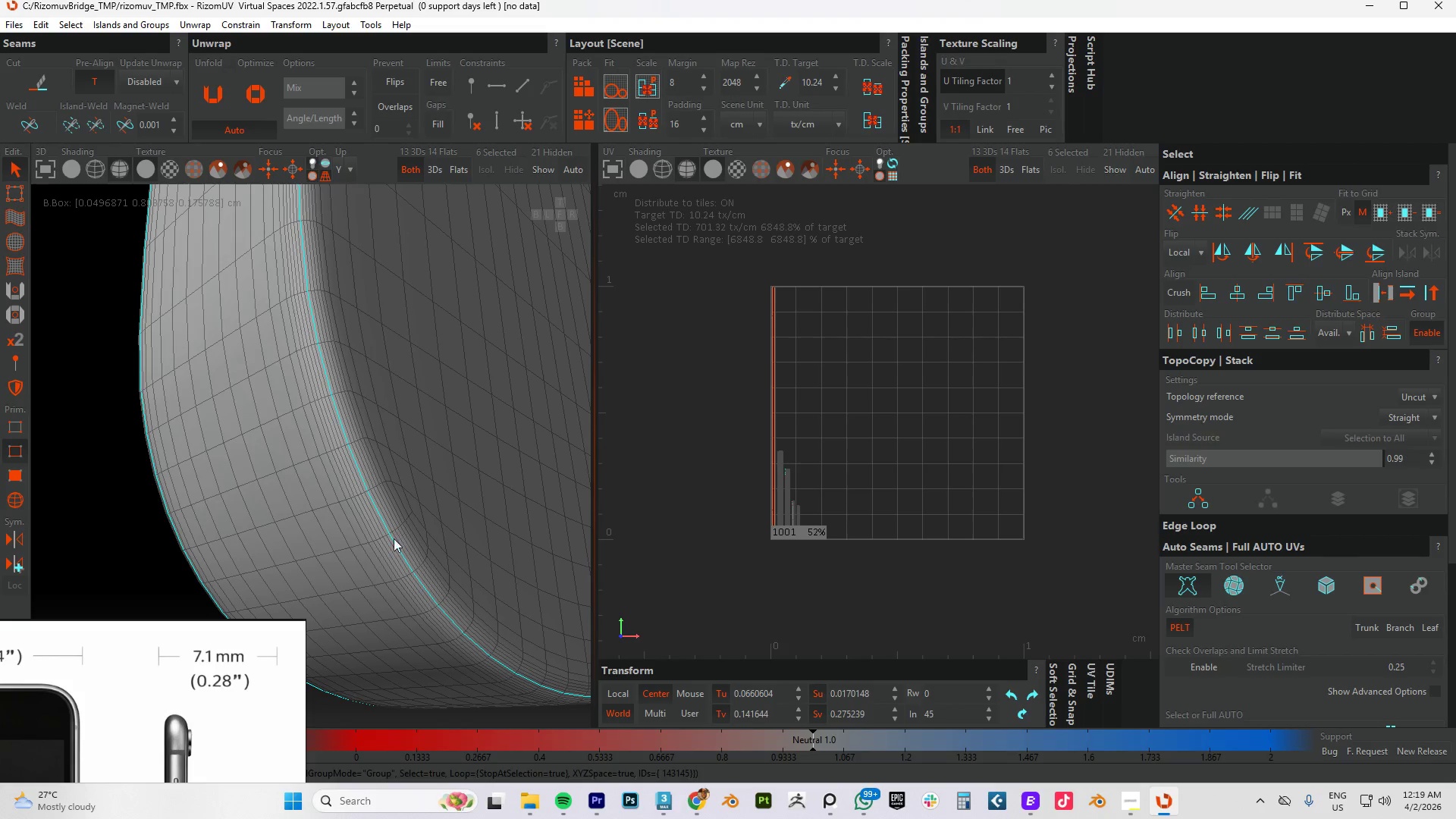 
hold_key(key=ControlLeft, duration=1.42)
left_click([357, 547])
 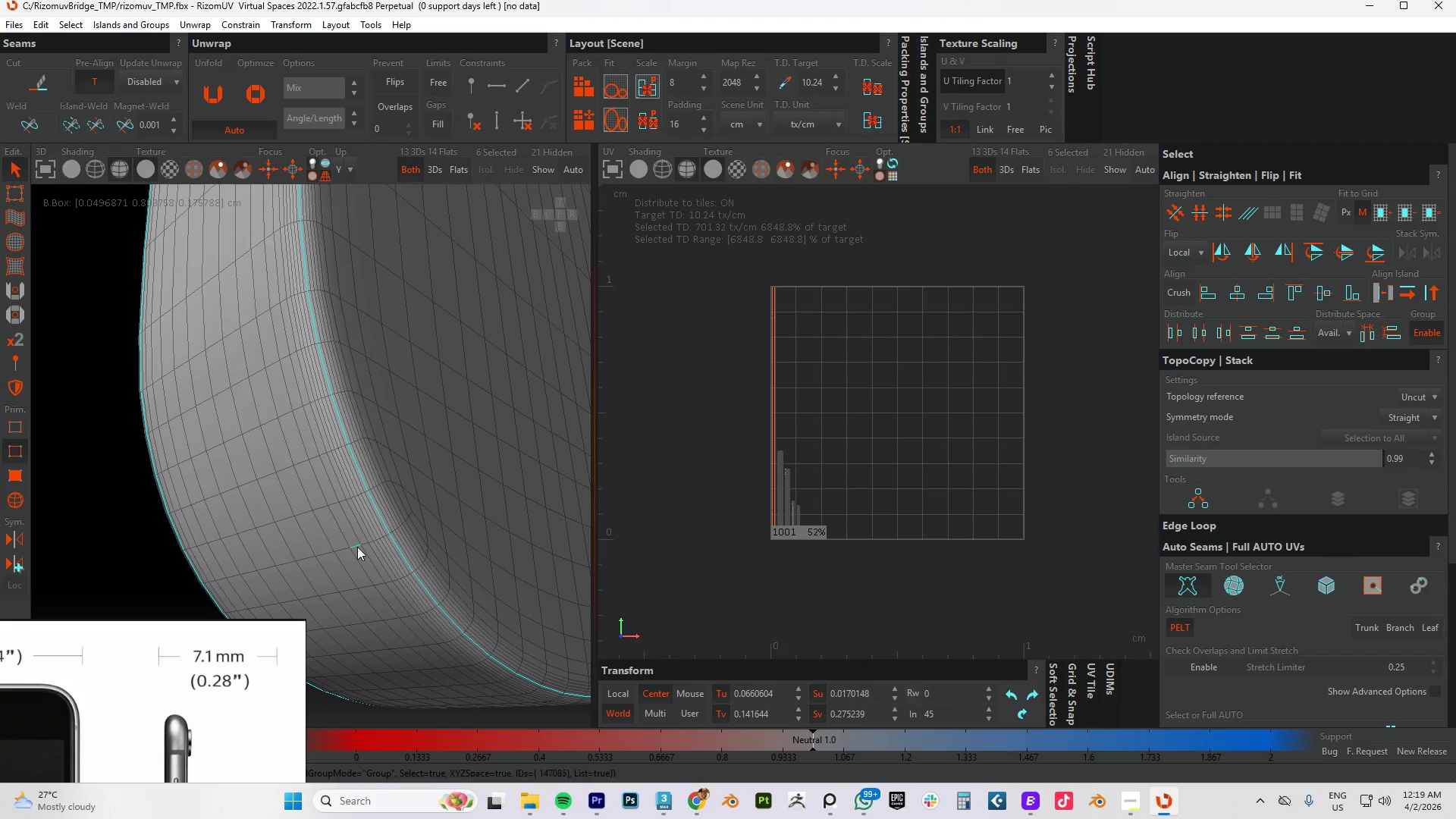 
double_click([357, 547])
 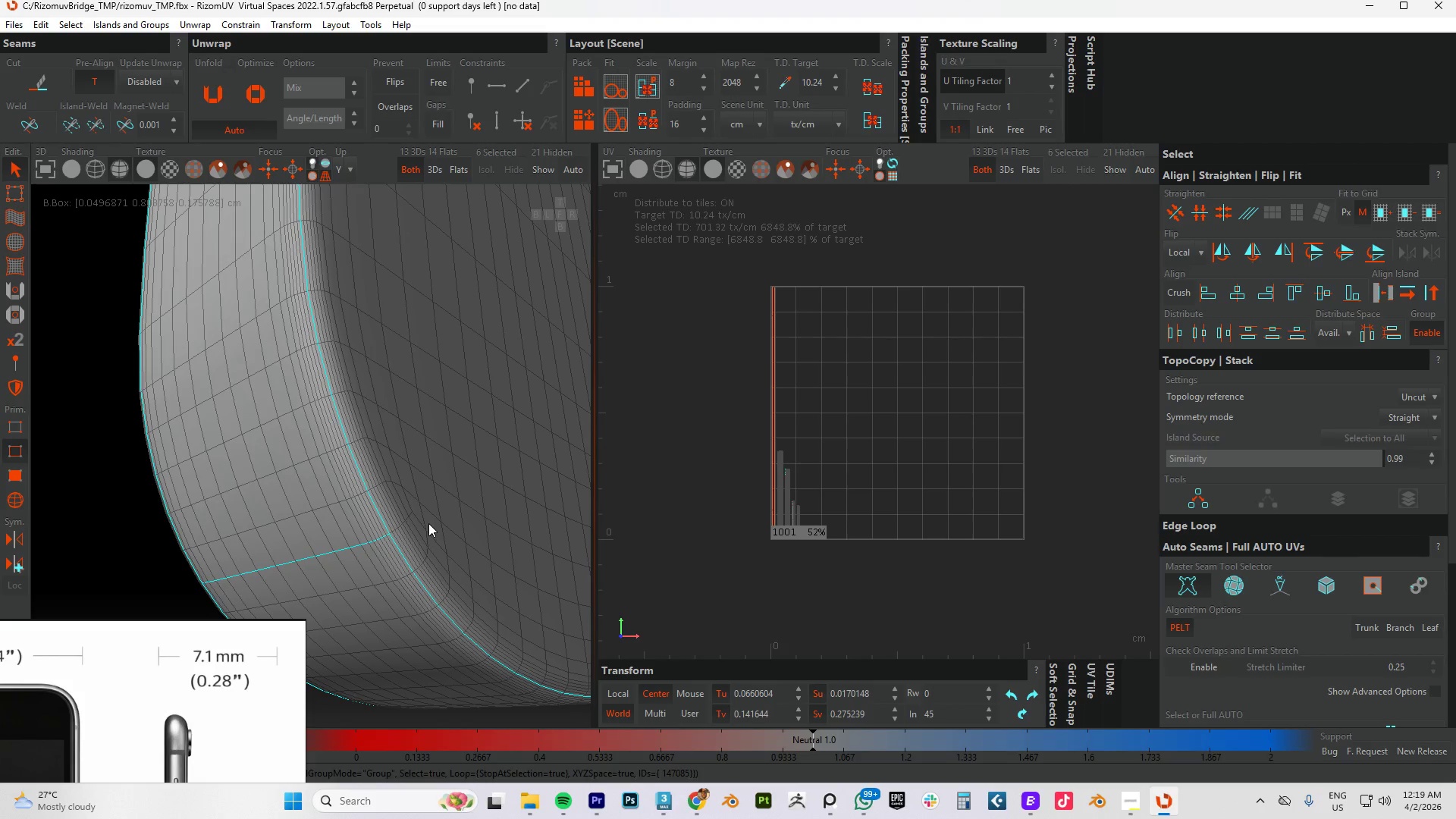 
scroll: coordinate [431, 519], scroll_direction: down, amount: 14.0
 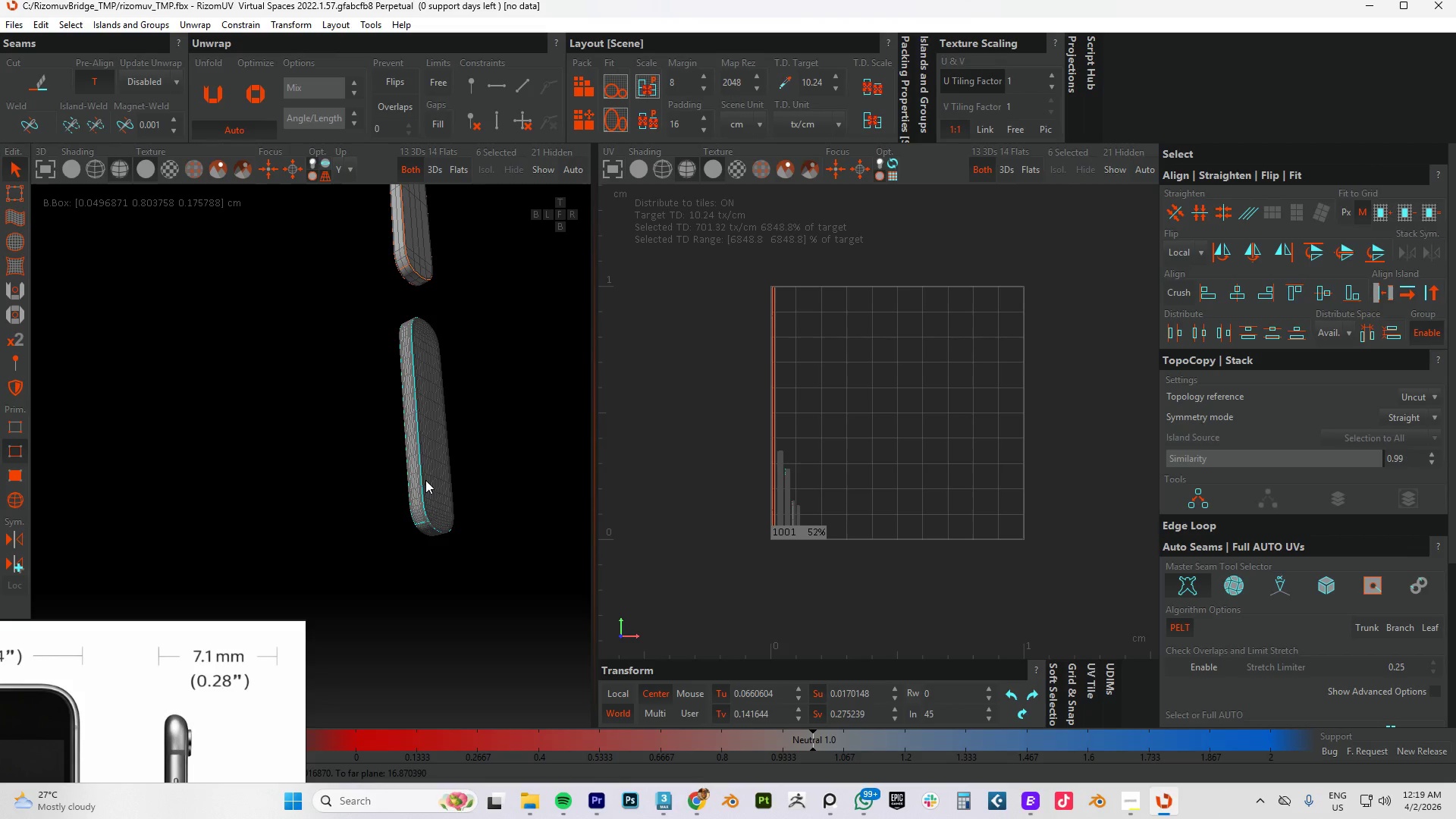 
key(Alt+C)
 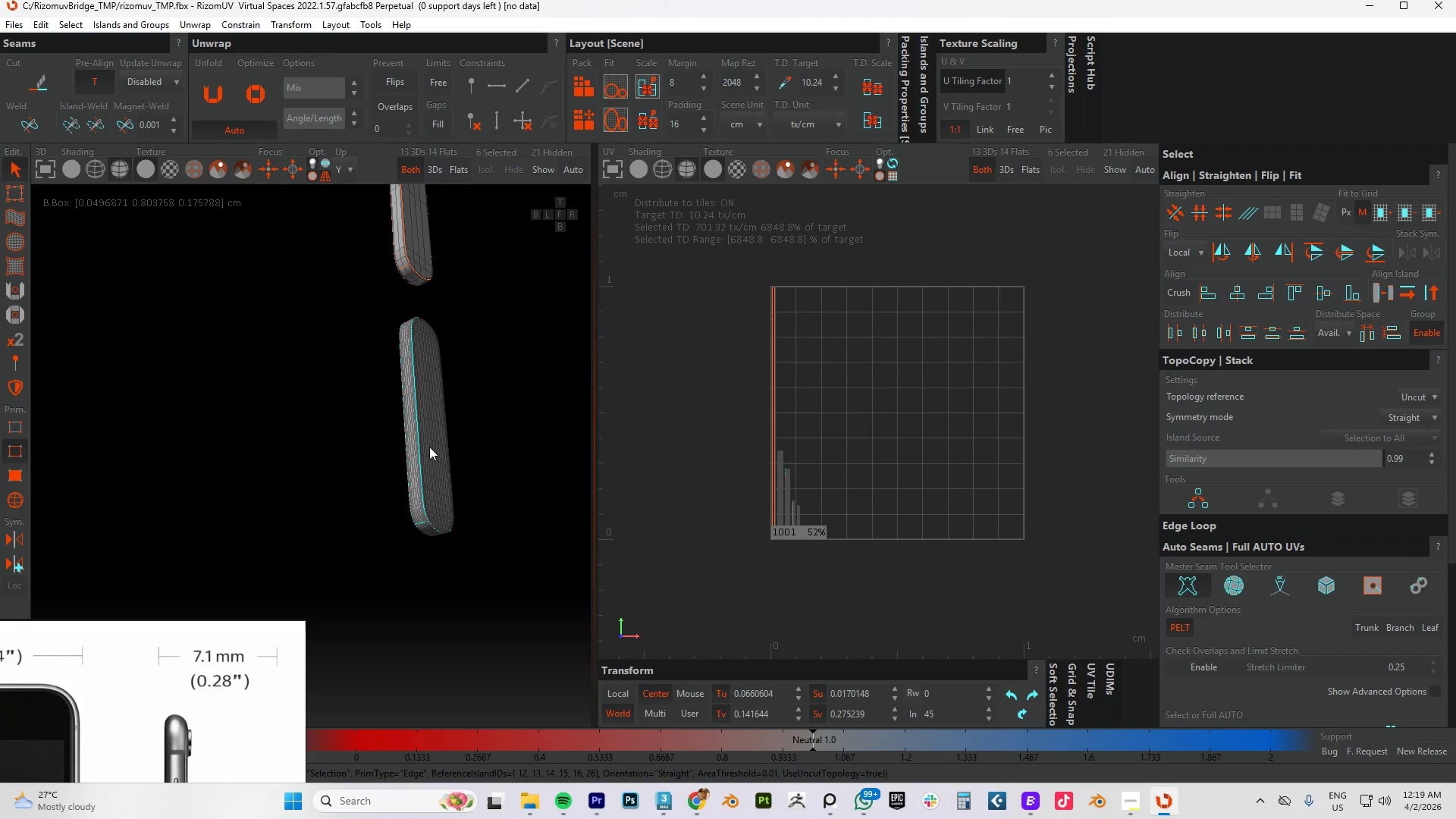 
scroll: coordinate [394, 443], scroll_direction: down, amount: 9.0
 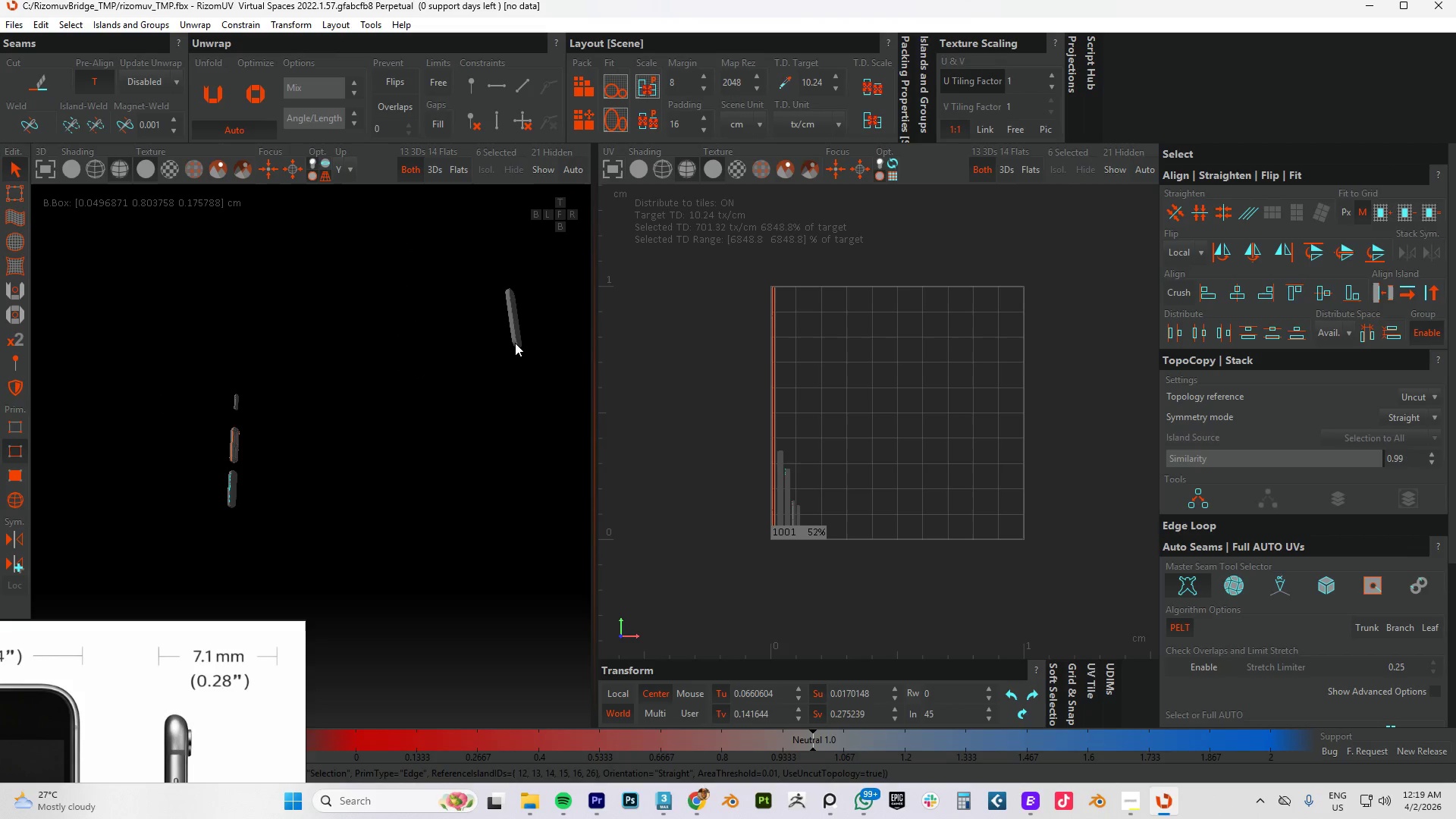 
scroll: coordinate [383, 496], scroll_direction: up, amount: 7.0
 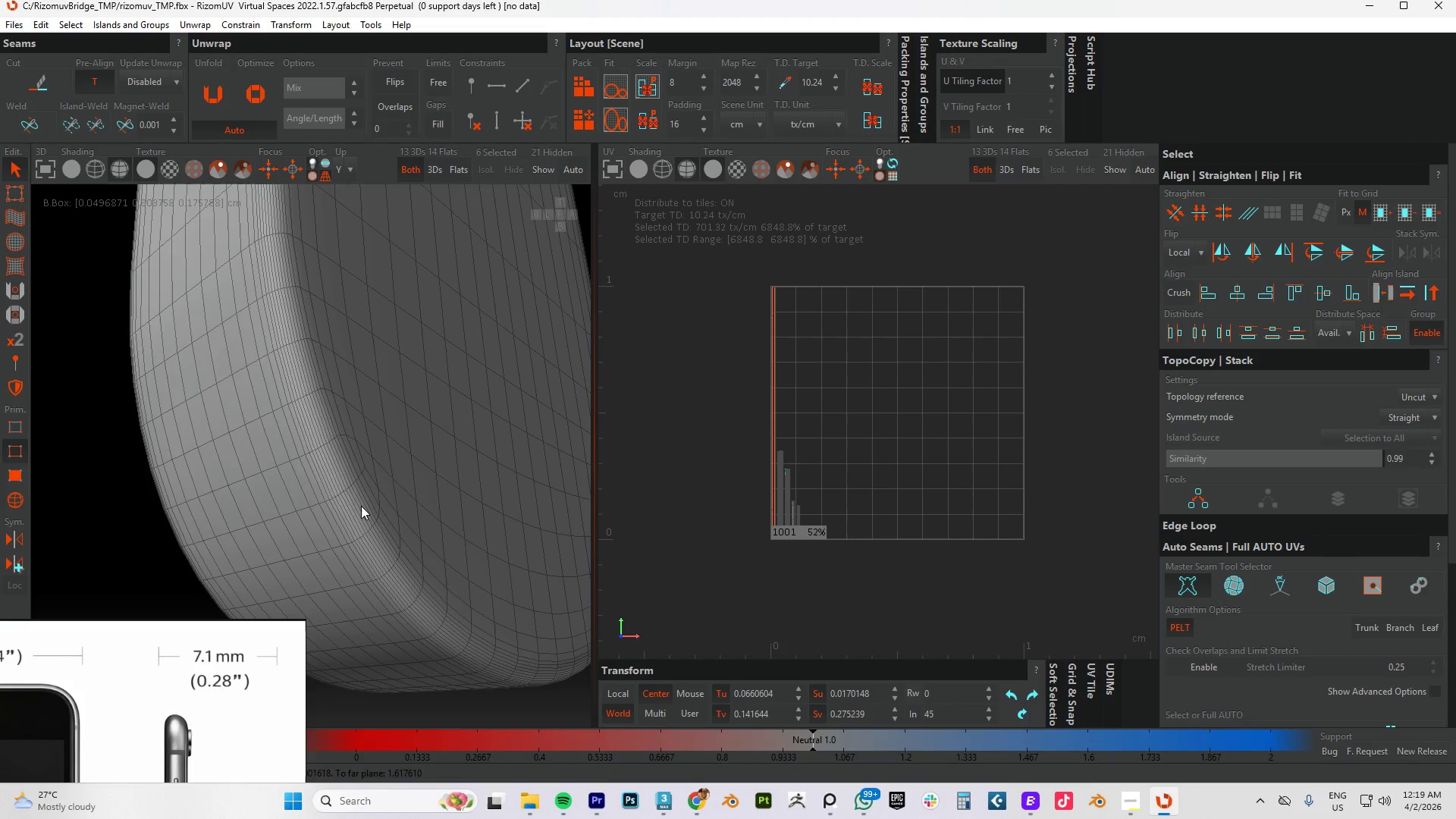 
hold_key(key=ControlLeft, duration=1.53)
left_click([360, 495])
 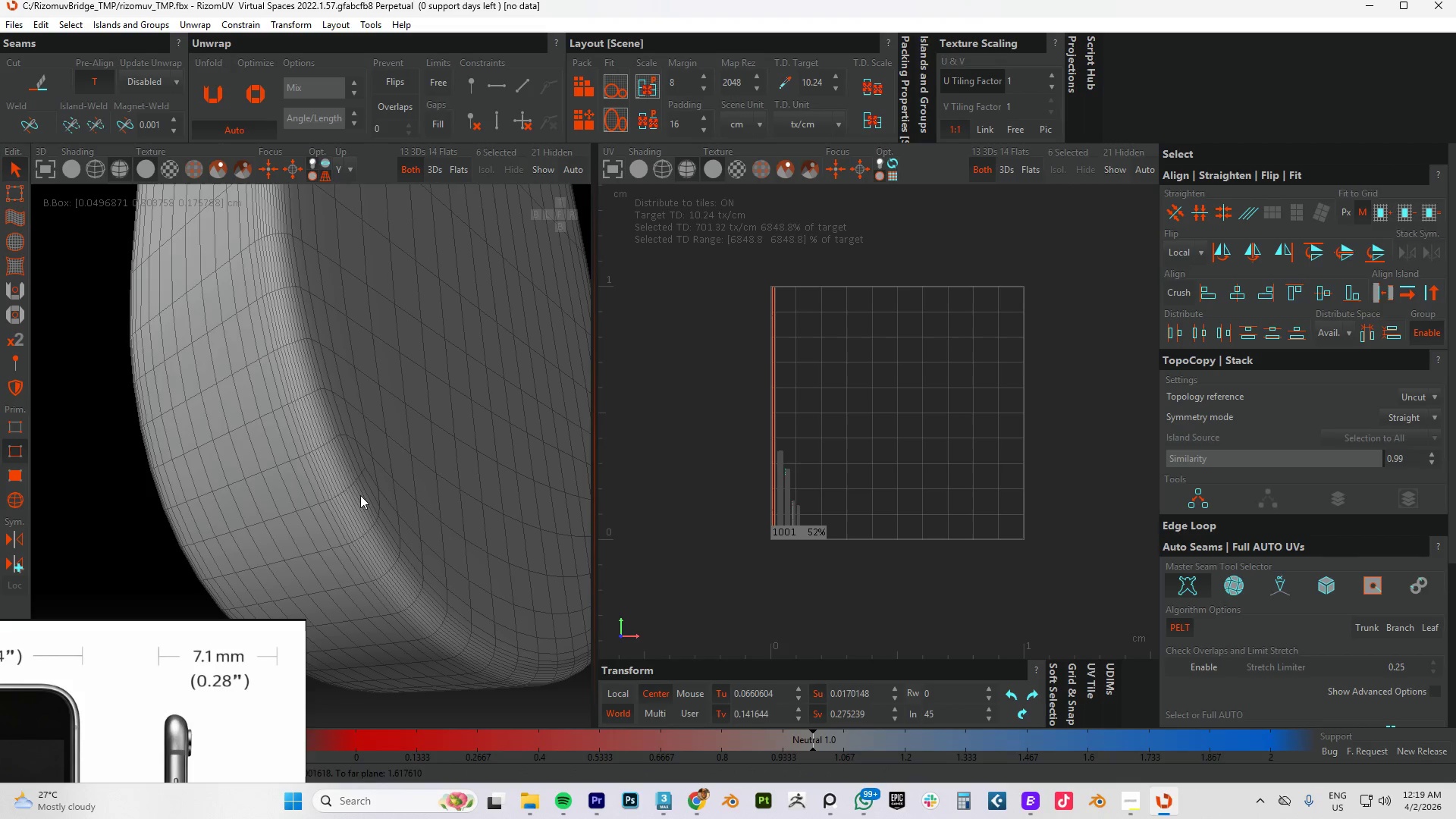 
hold_key(key=ControlLeft, duration=0.94)
double_click([360, 495])
 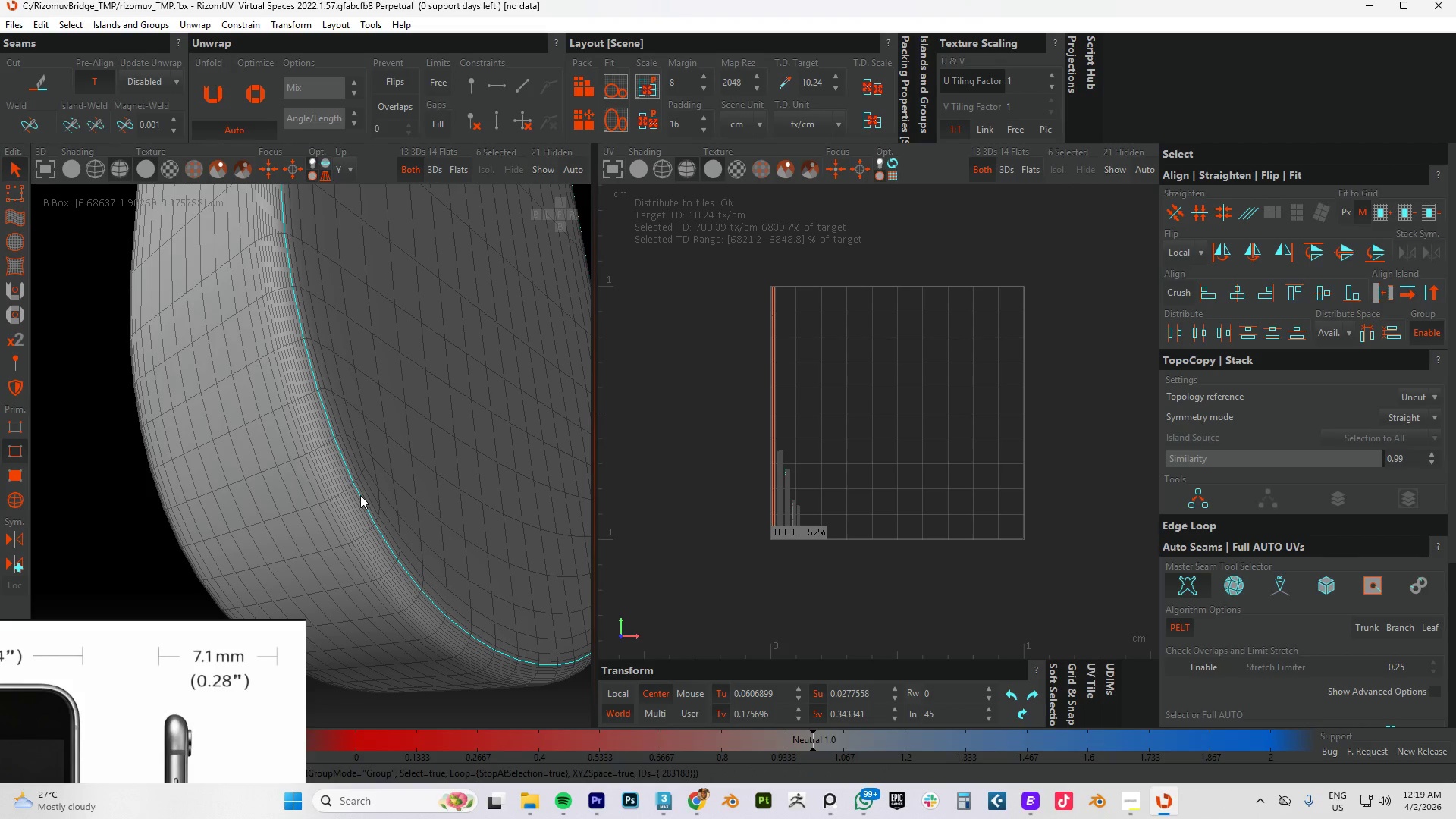 
hold_key(key=AltLeft, duration=0.89)
 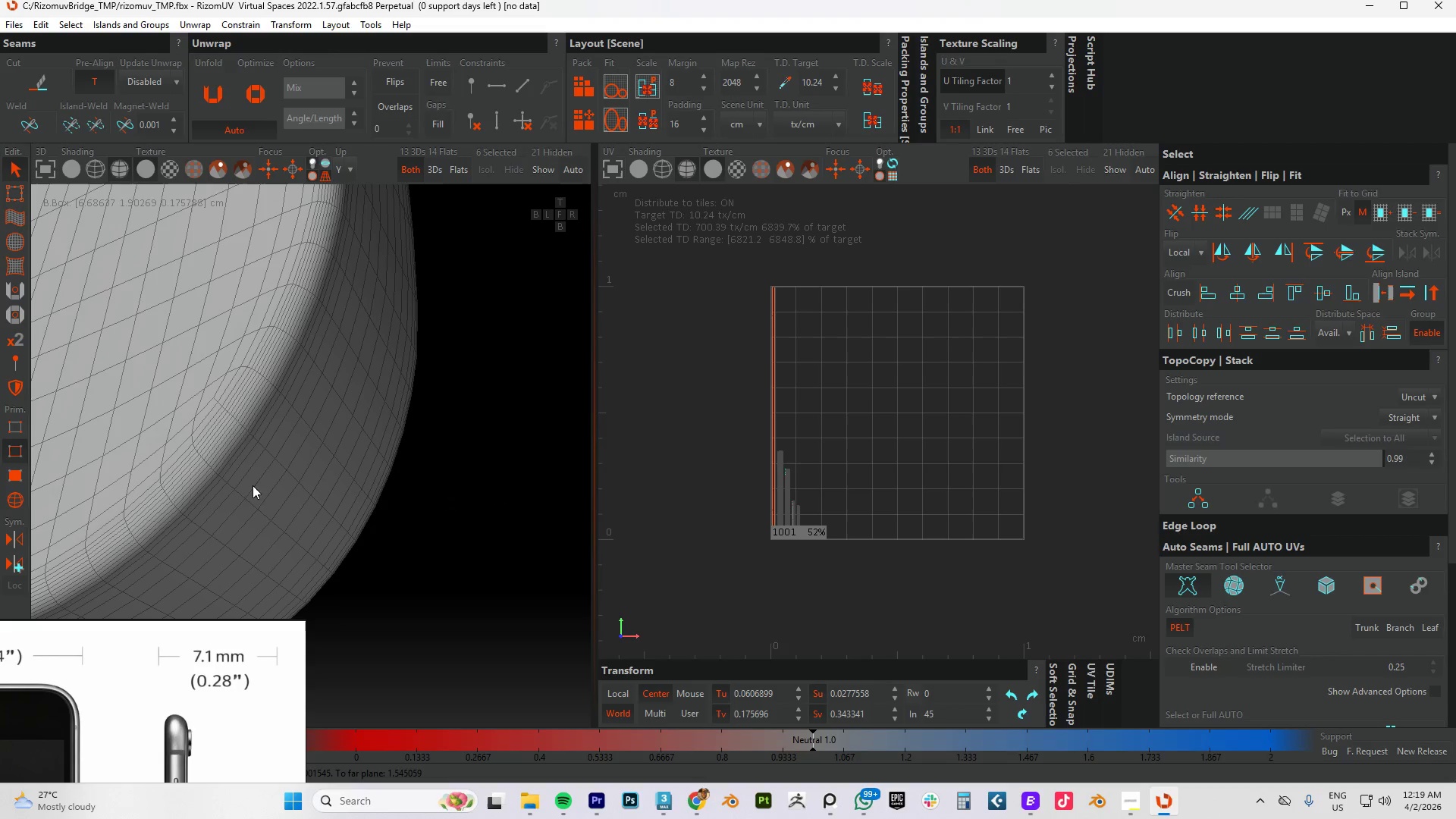 
scroll: coordinate [315, 537], scroll_direction: down, amount: 3.0
 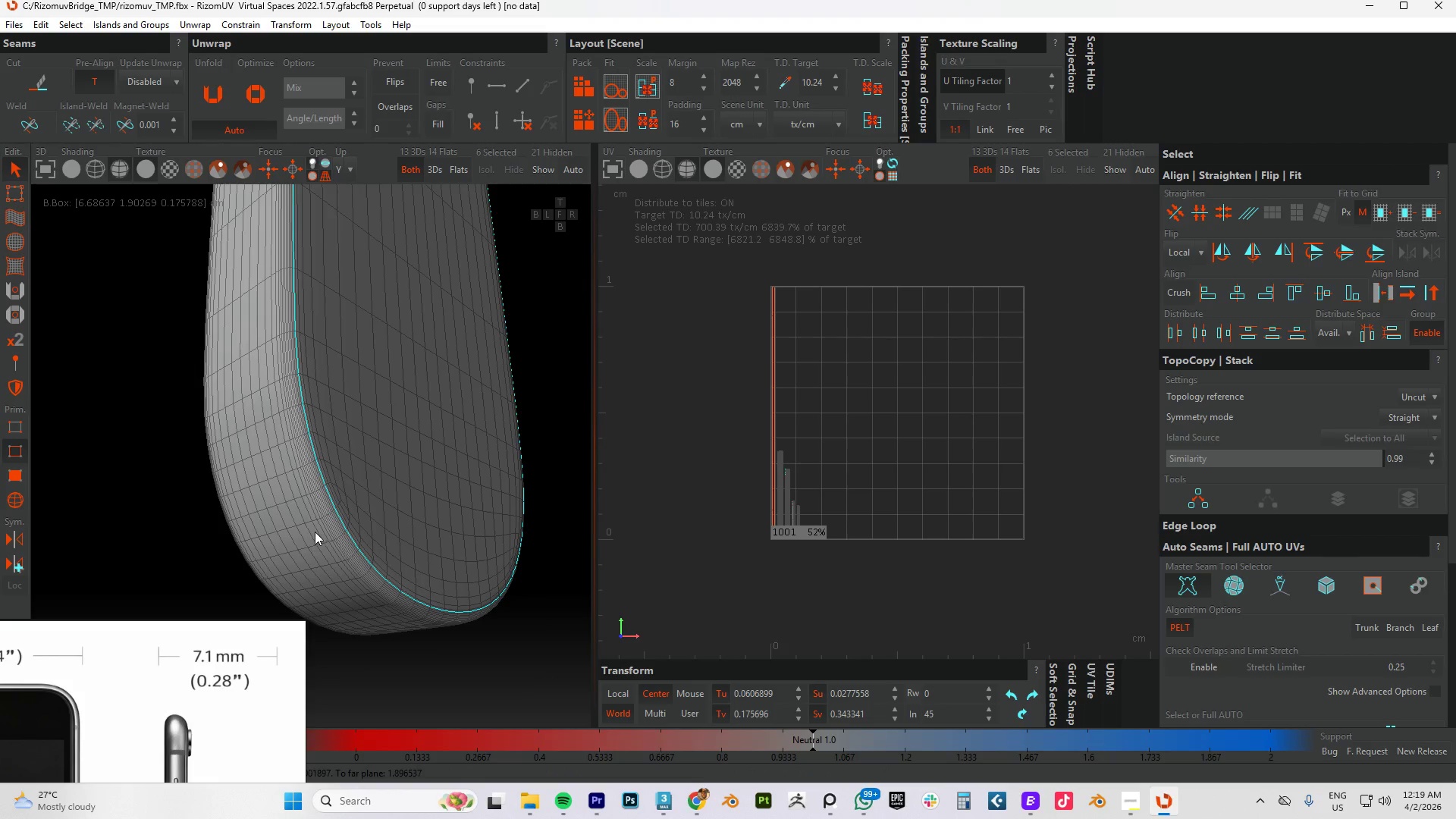 
hold_key(key=AltLeft, duration=9.2)
 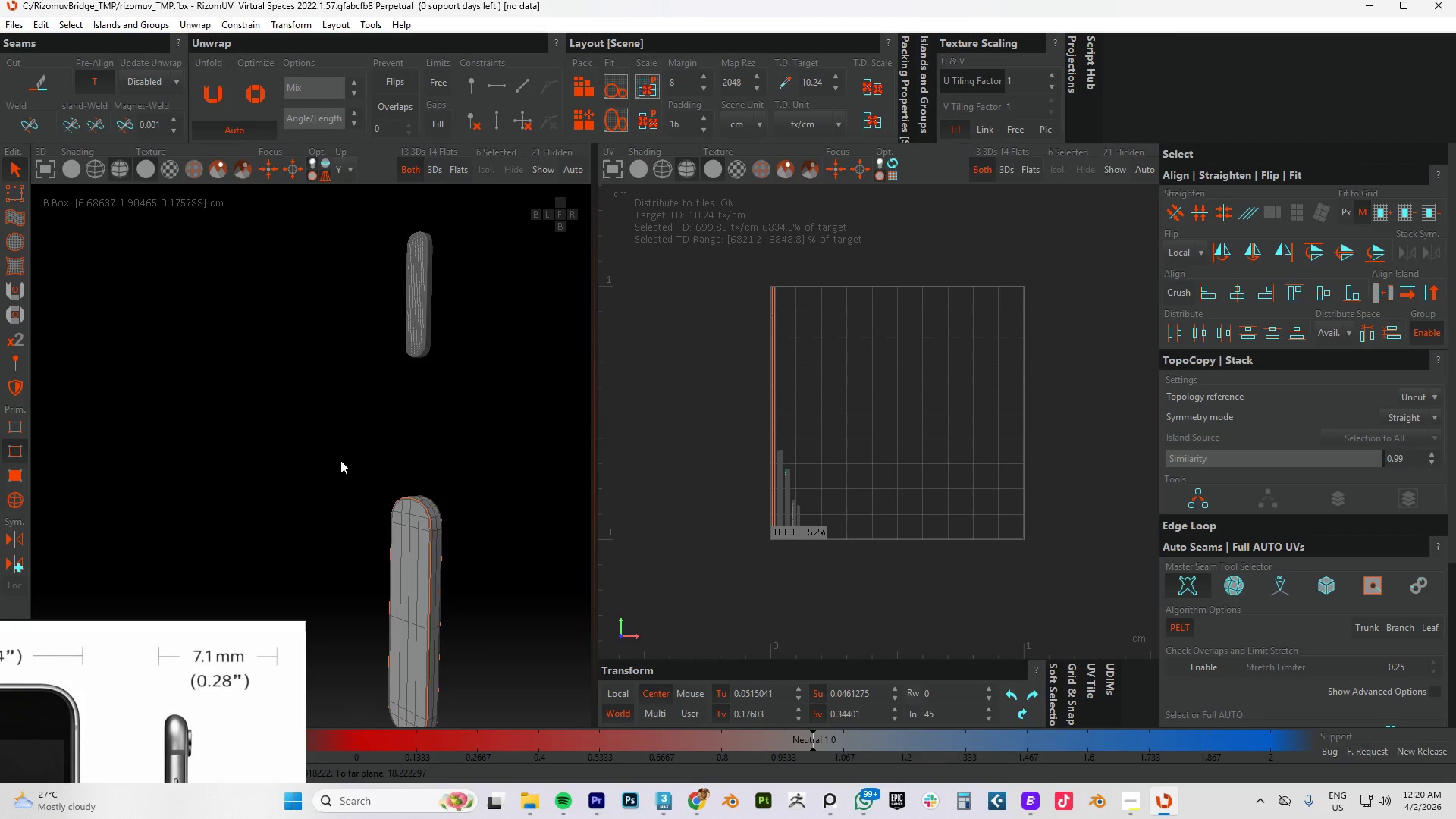 
hold_key(key=ControlLeft, duration=1.52)
 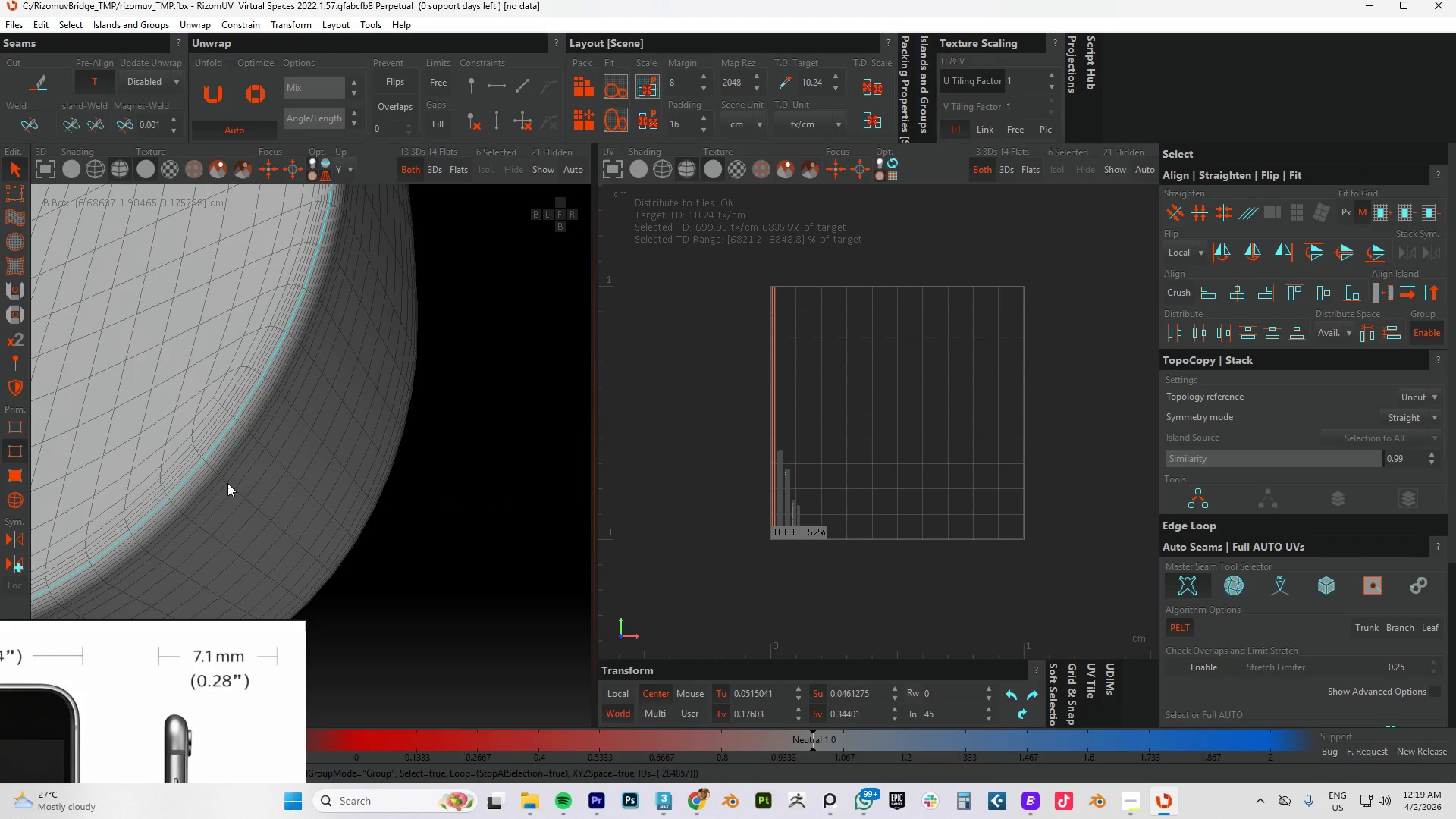 
scroll: coordinate [258, 487], scroll_direction: up, amount: 2.0
 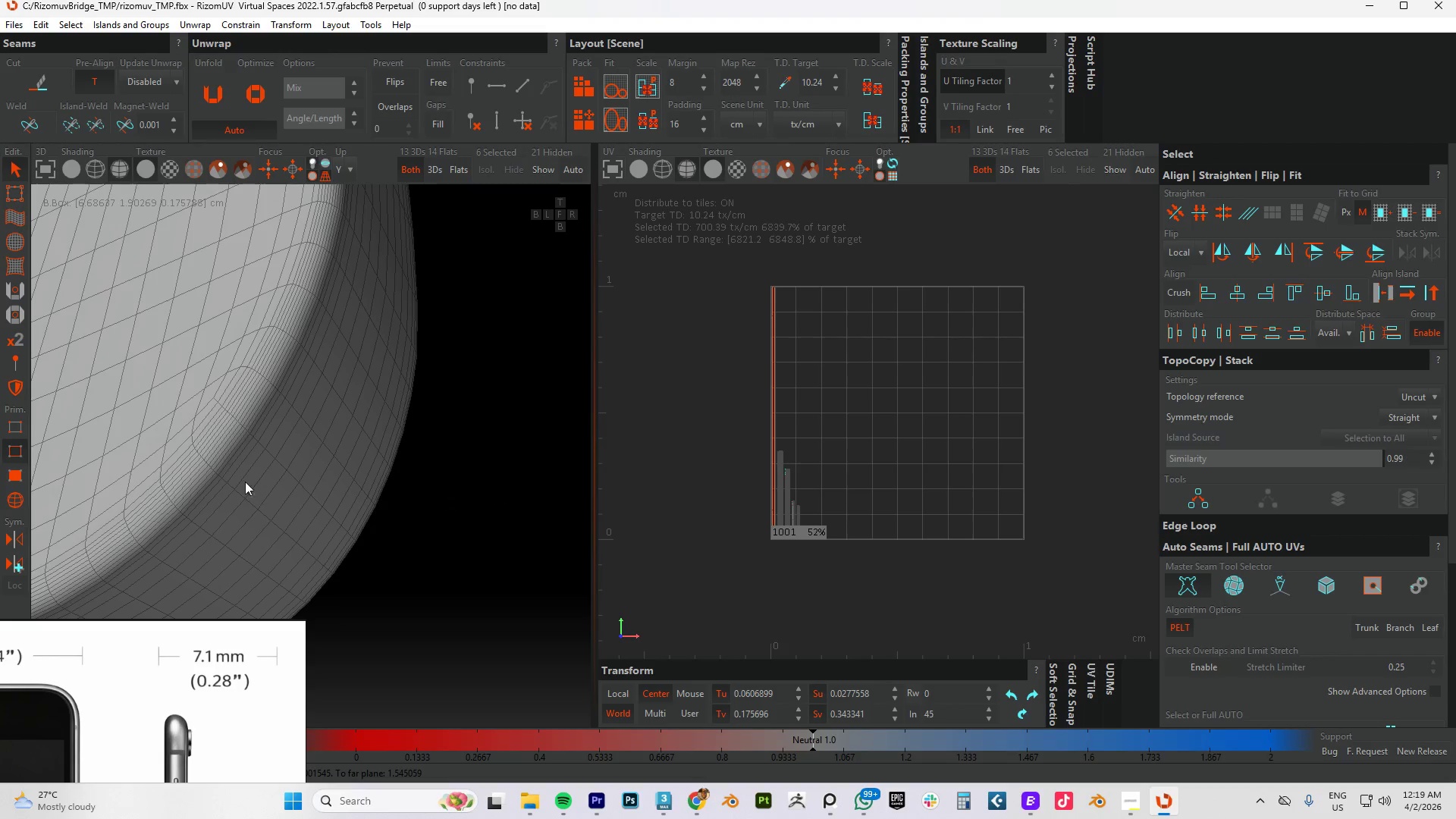 
left_click([209, 453])
 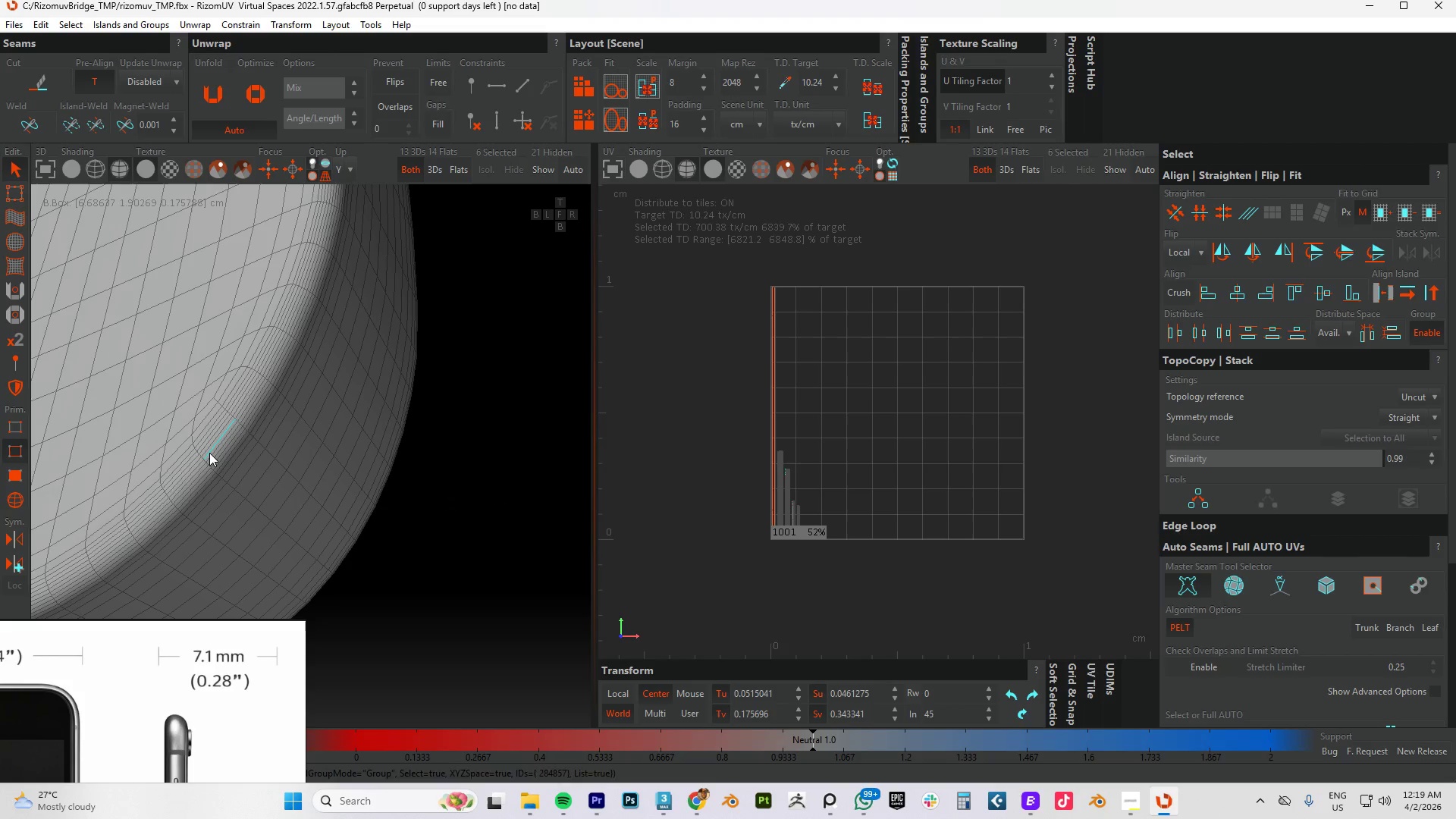 
double_click([209, 453])
 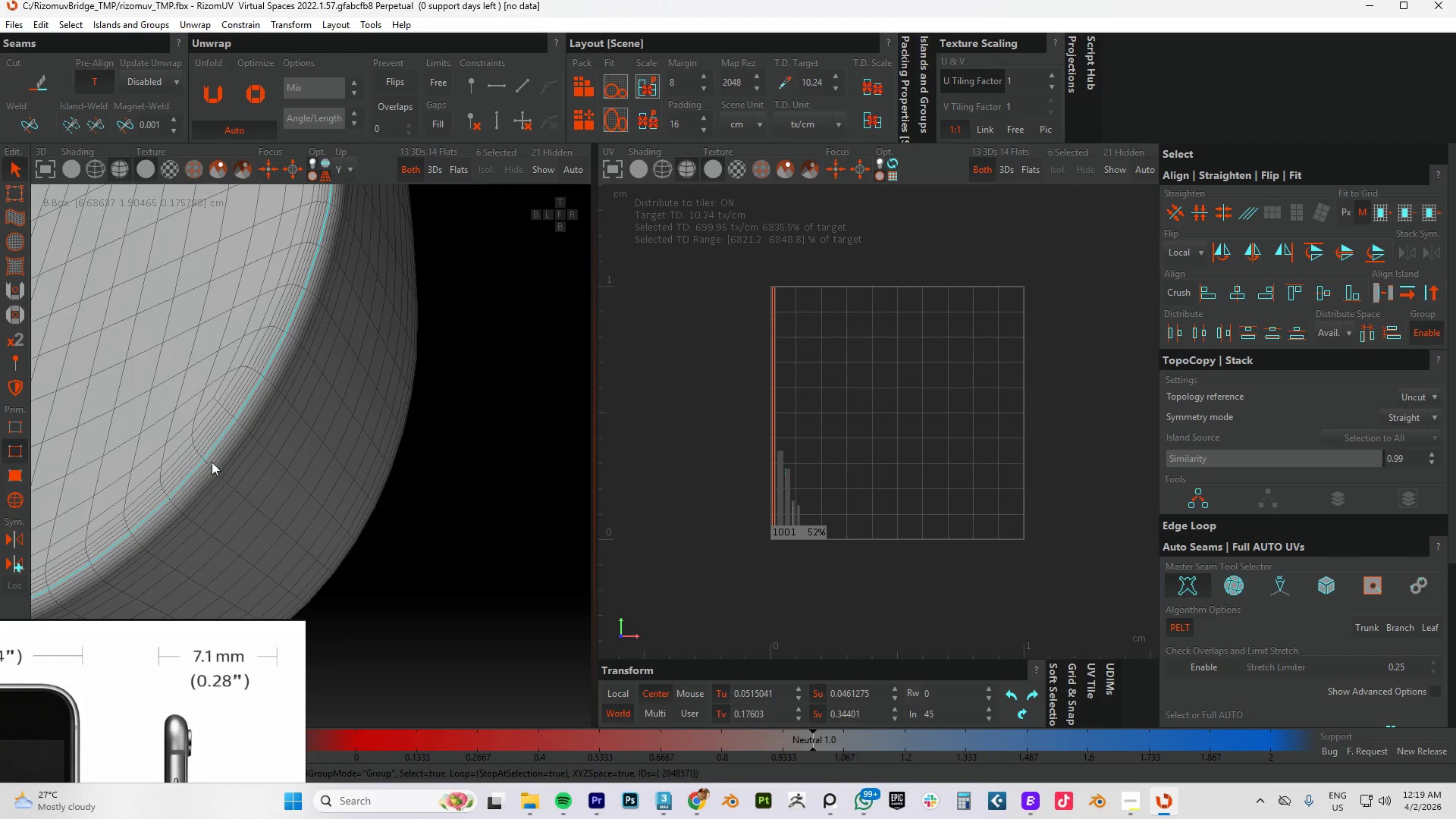 
hold_key(key=ControlLeft, duration=1.5)
left_click([229, 485])
 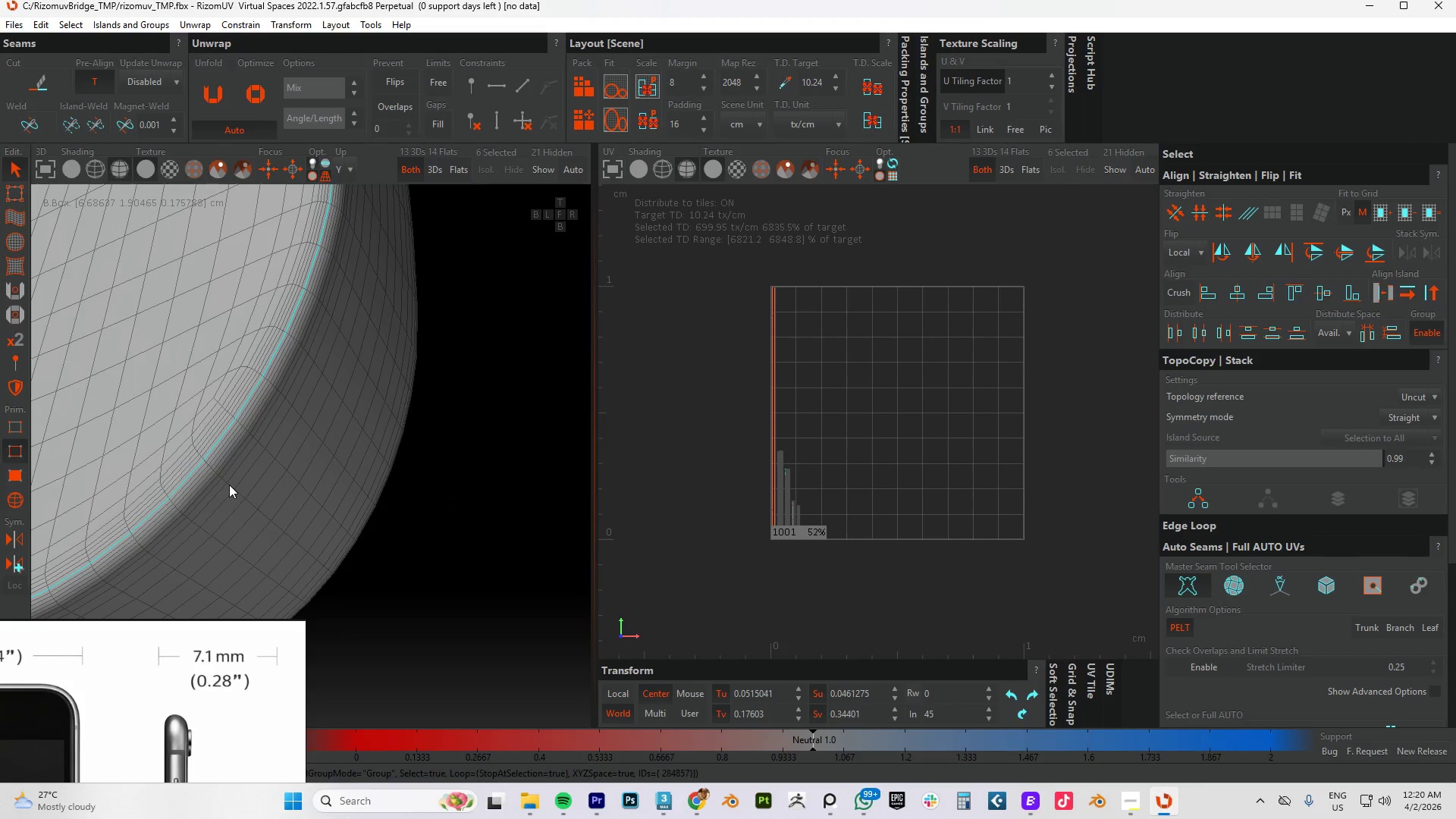 
hold_key(key=ControlLeft, duration=0.55)
double_click([229, 485])
 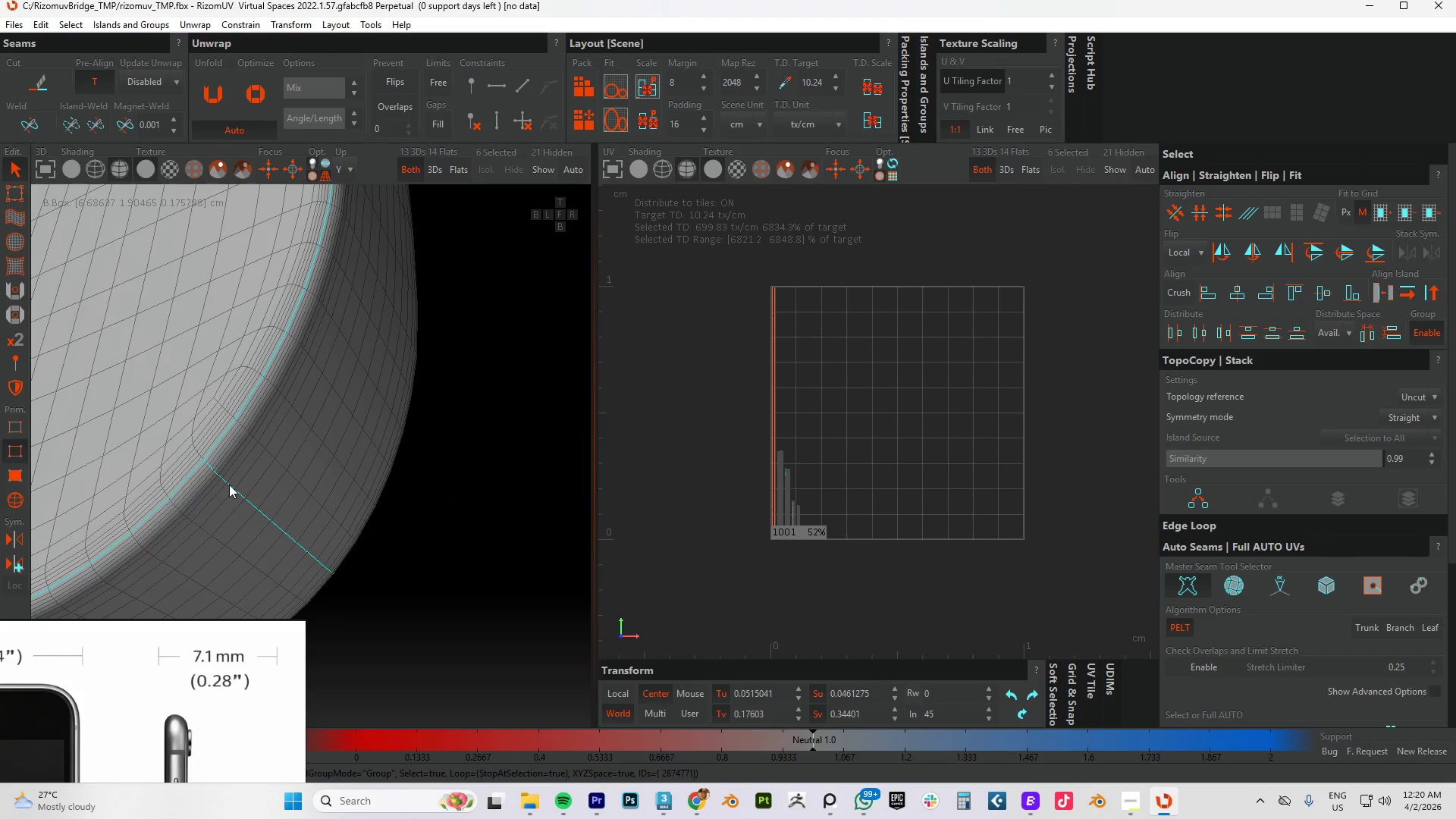 
scroll: coordinate [306, 411], scroll_direction: down, amount: 26.0
 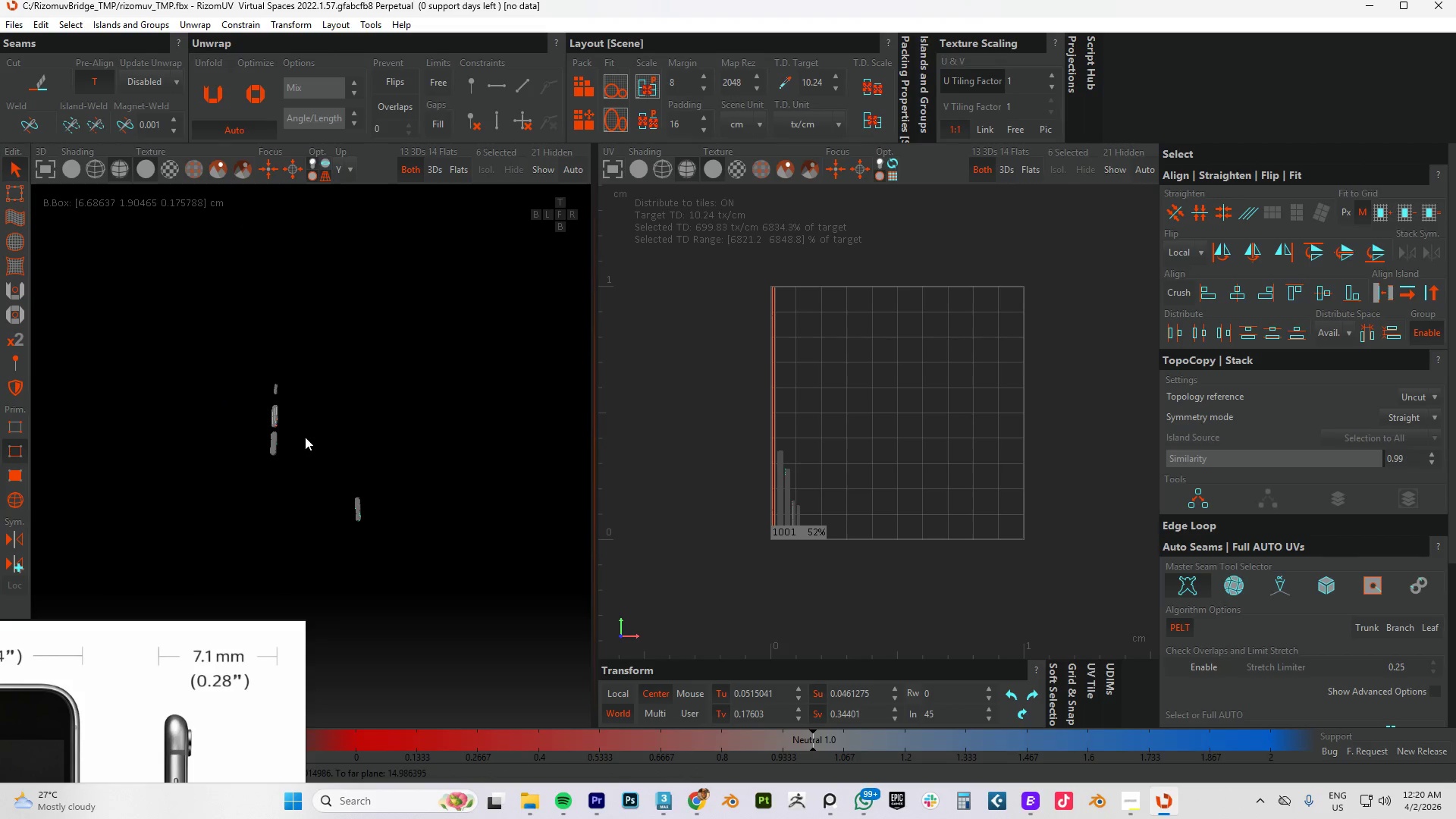 
scroll: coordinate [265, 424], scroll_direction: up, amount: 5.0
 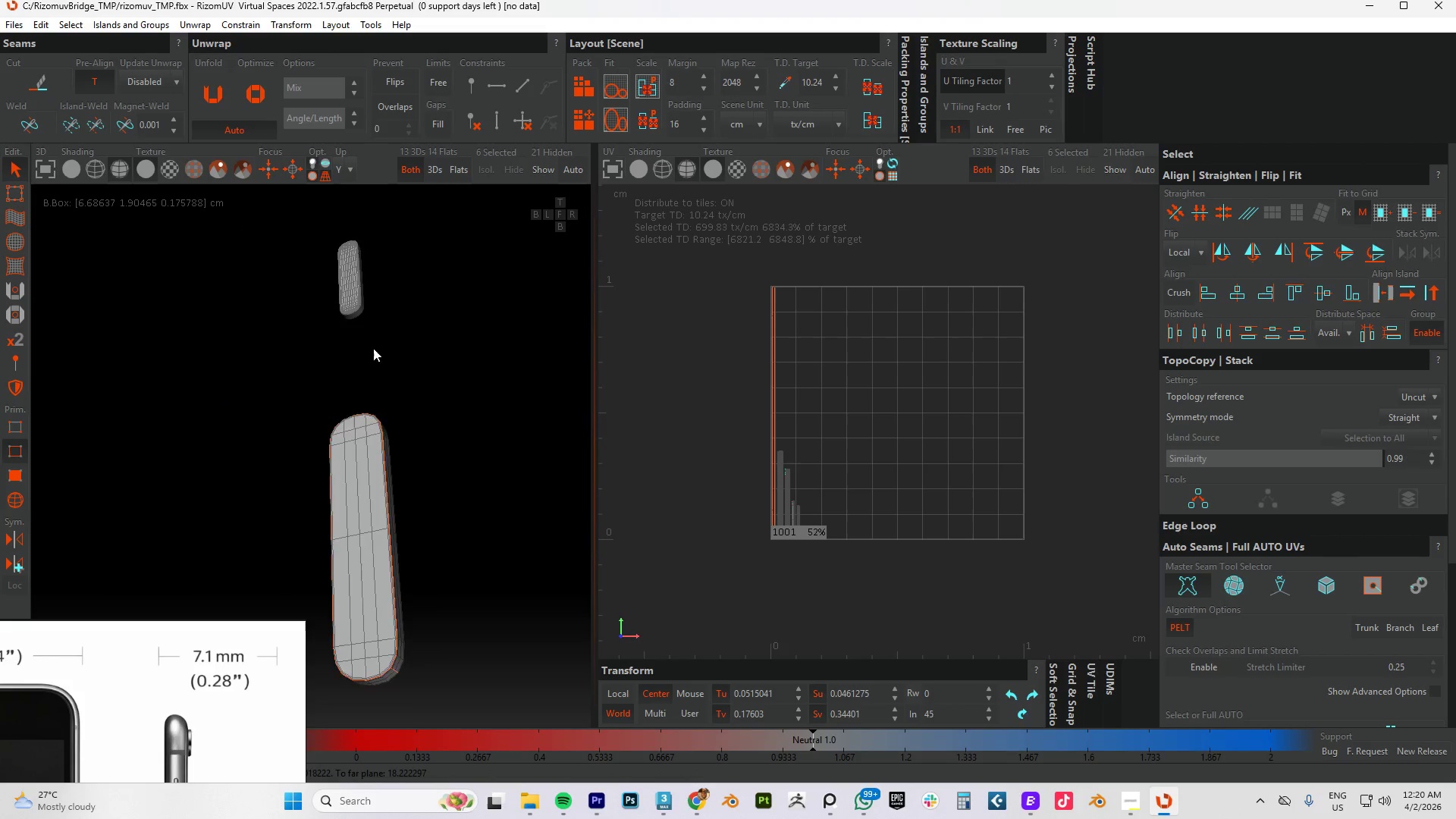 
hold_key(key=AltLeft, duration=0.59)
 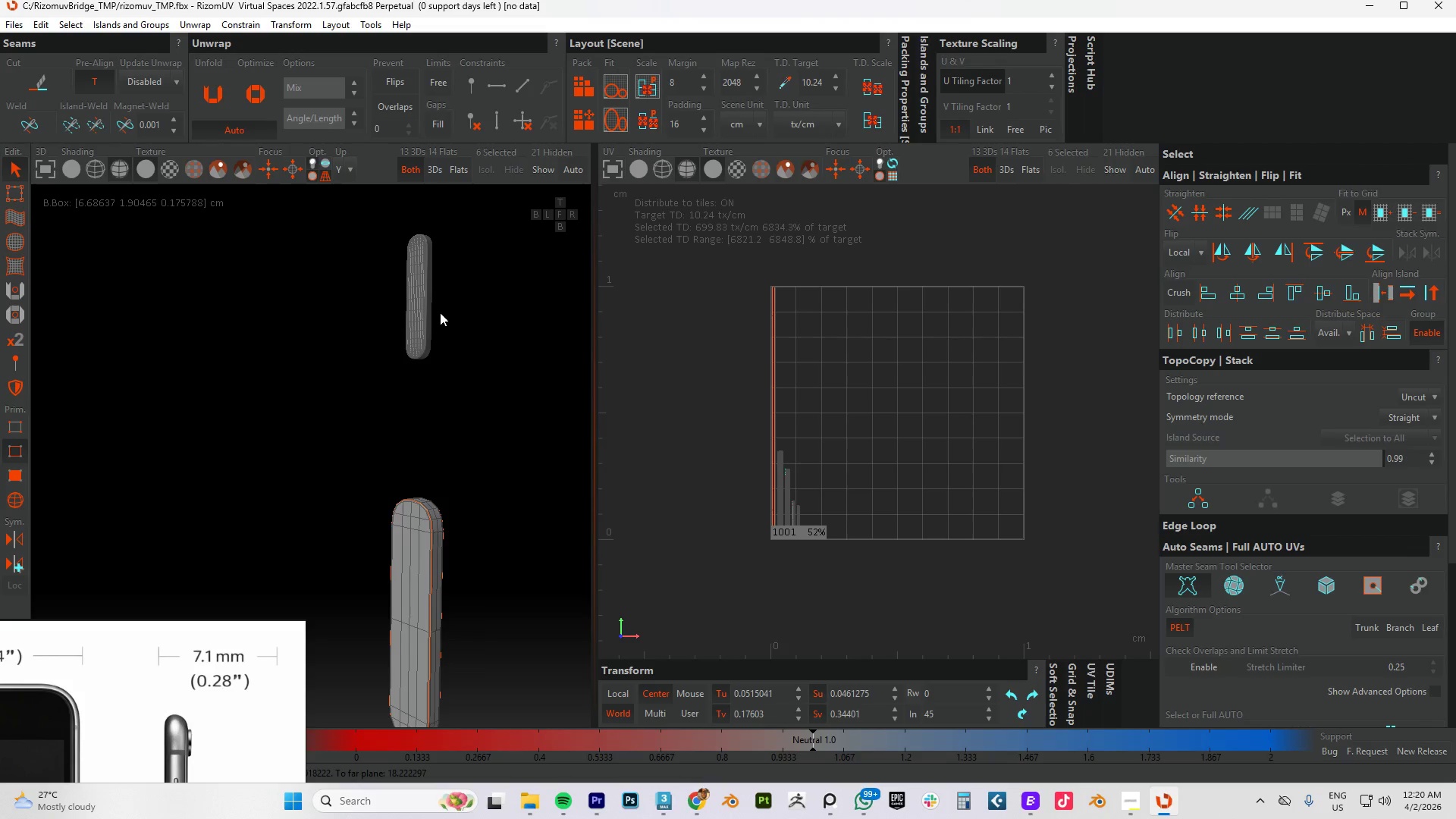 
hold_key(key=AltLeft, duration=0.62)
 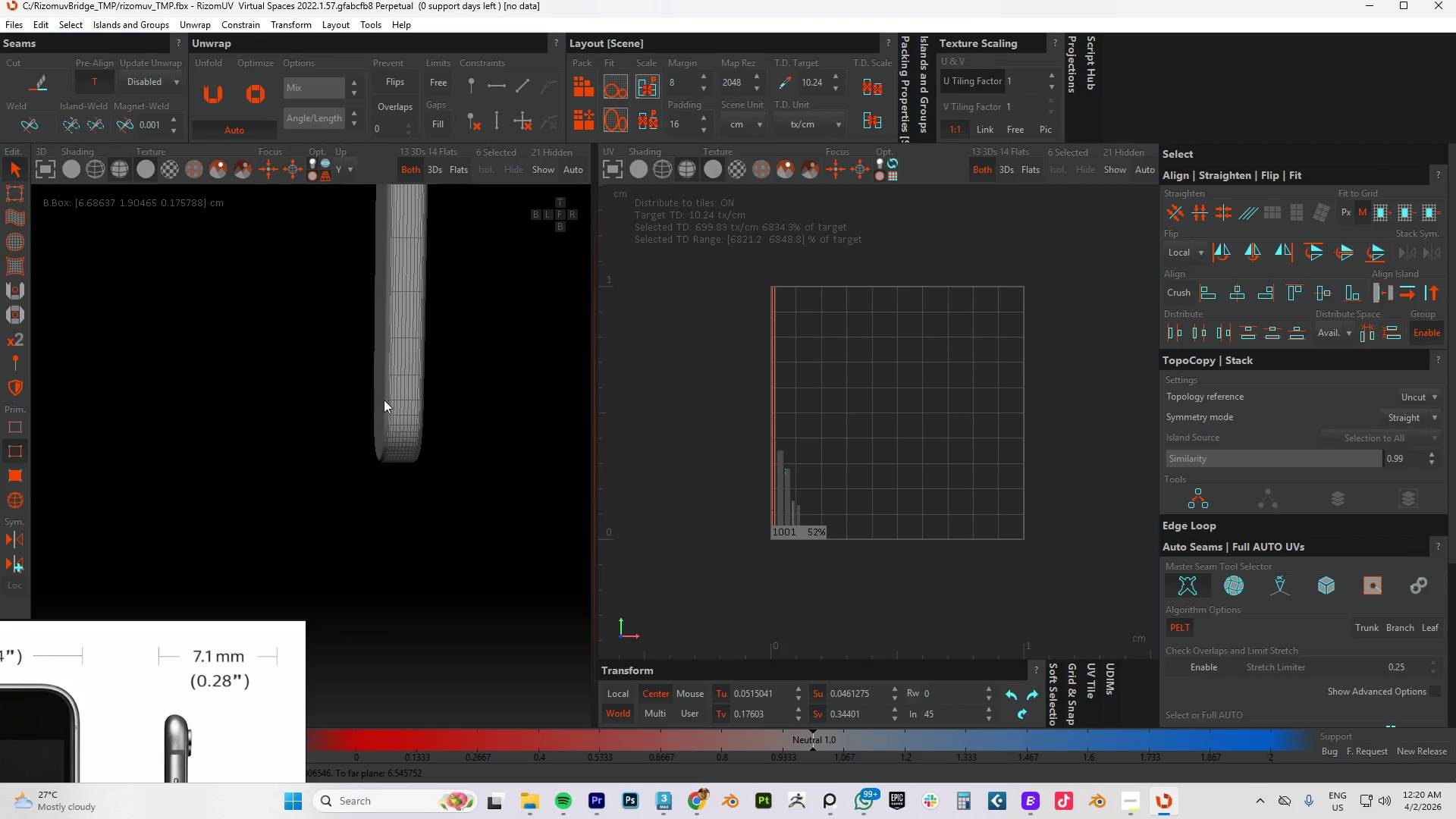 
scroll: coordinate [387, 373], scroll_direction: up, amount: 6.0
 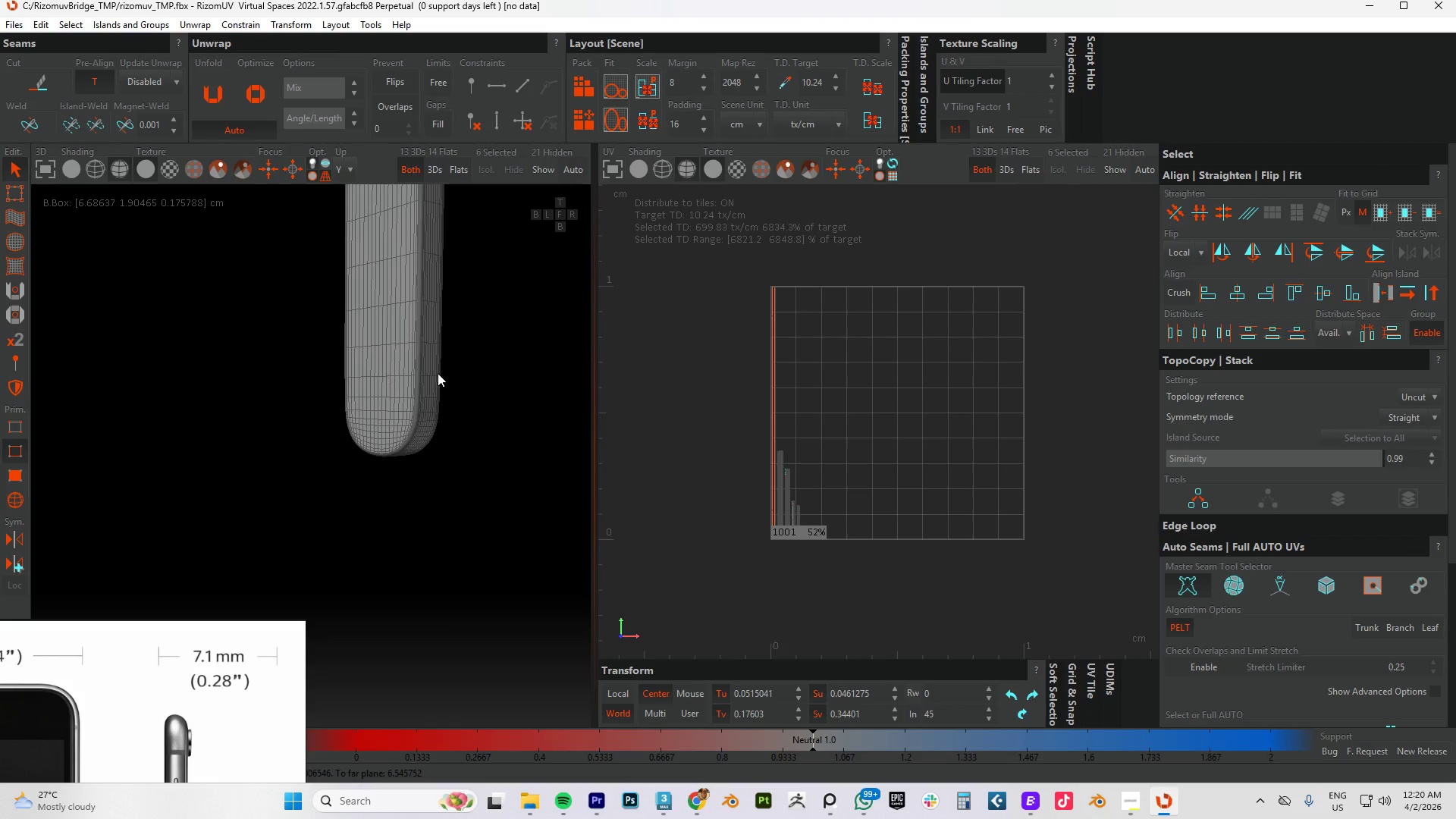 
hold_key(key=AltLeft, duration=0.83)
 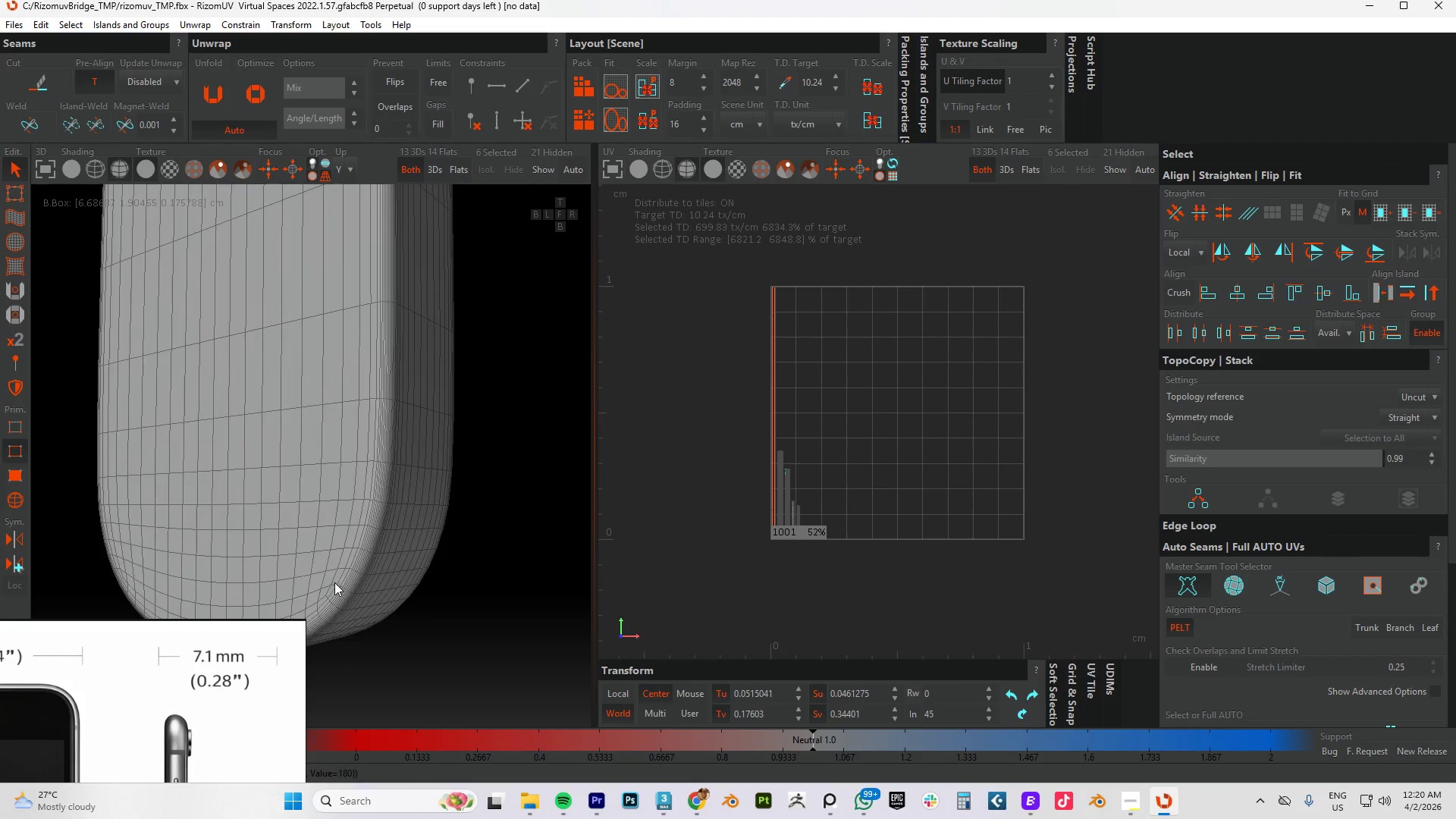 
scroll: coordinate [385, 400], scroll_direction: up, amount: 4.0
 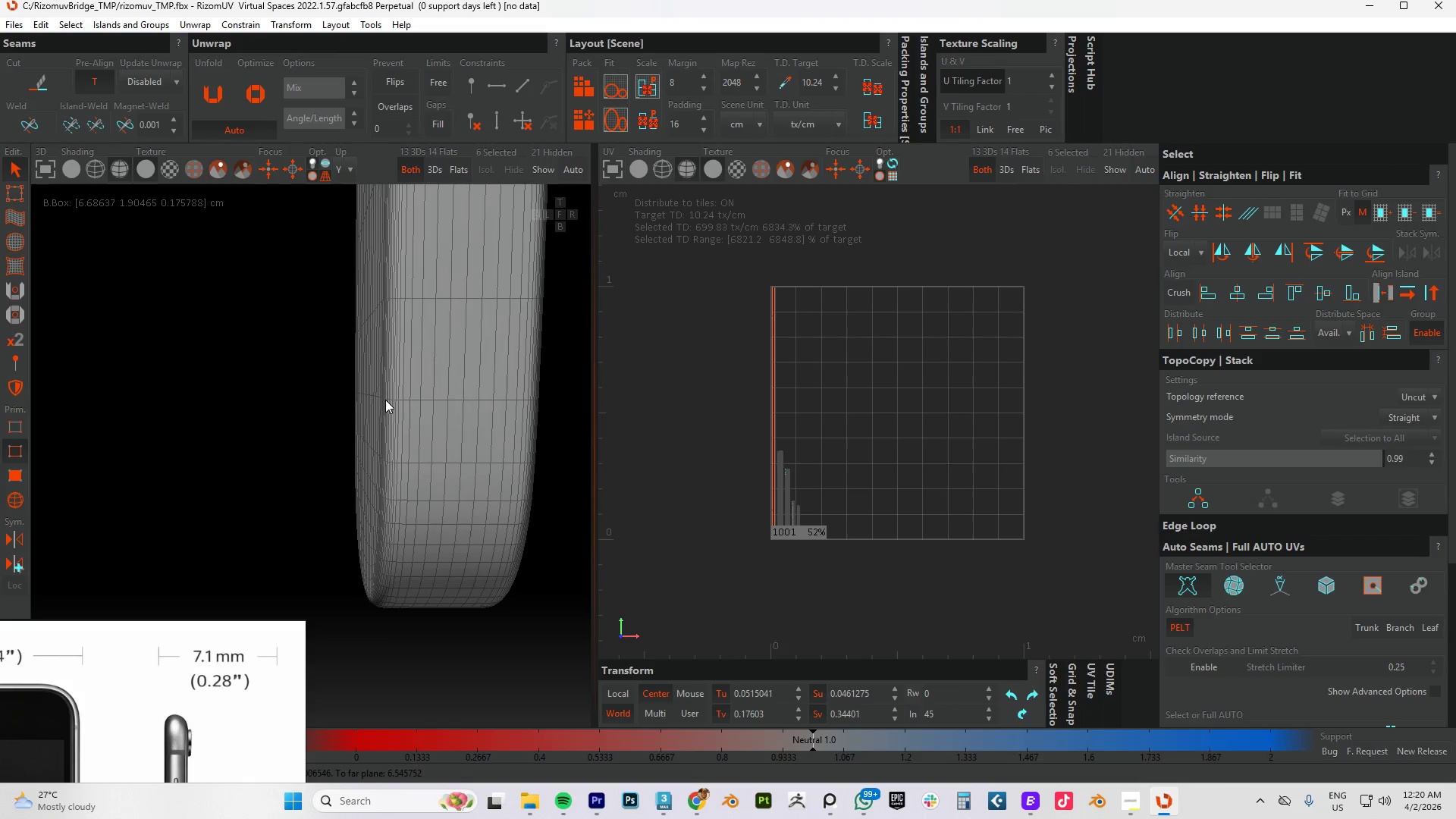 
hold_key(key=AltLeft, duration=2.47)
scroll: coordinate [497, 381], scroll_direction: up, amount: 1.0
 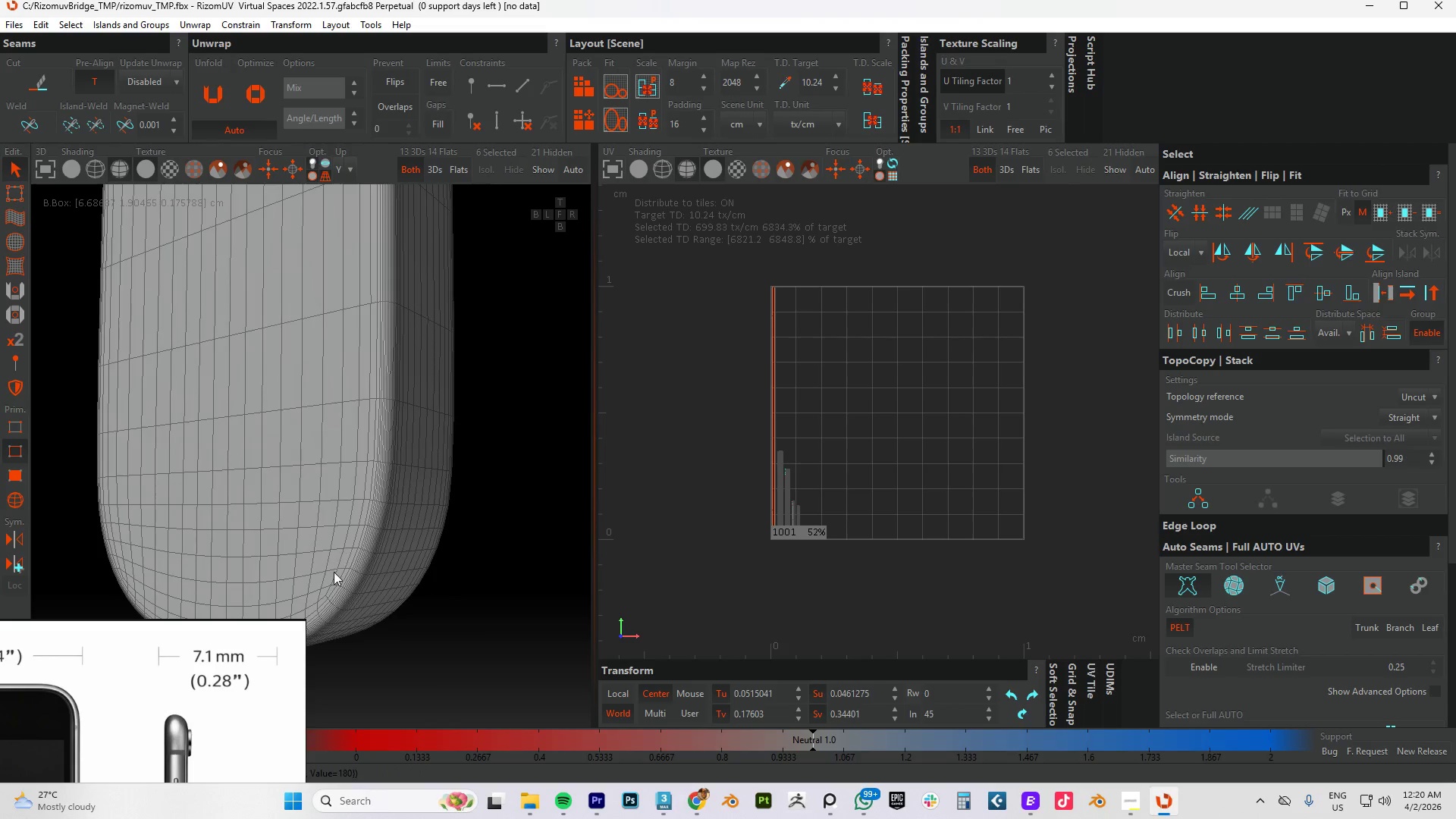 
hold_key(key=ControlLeft, duration=1.28)
 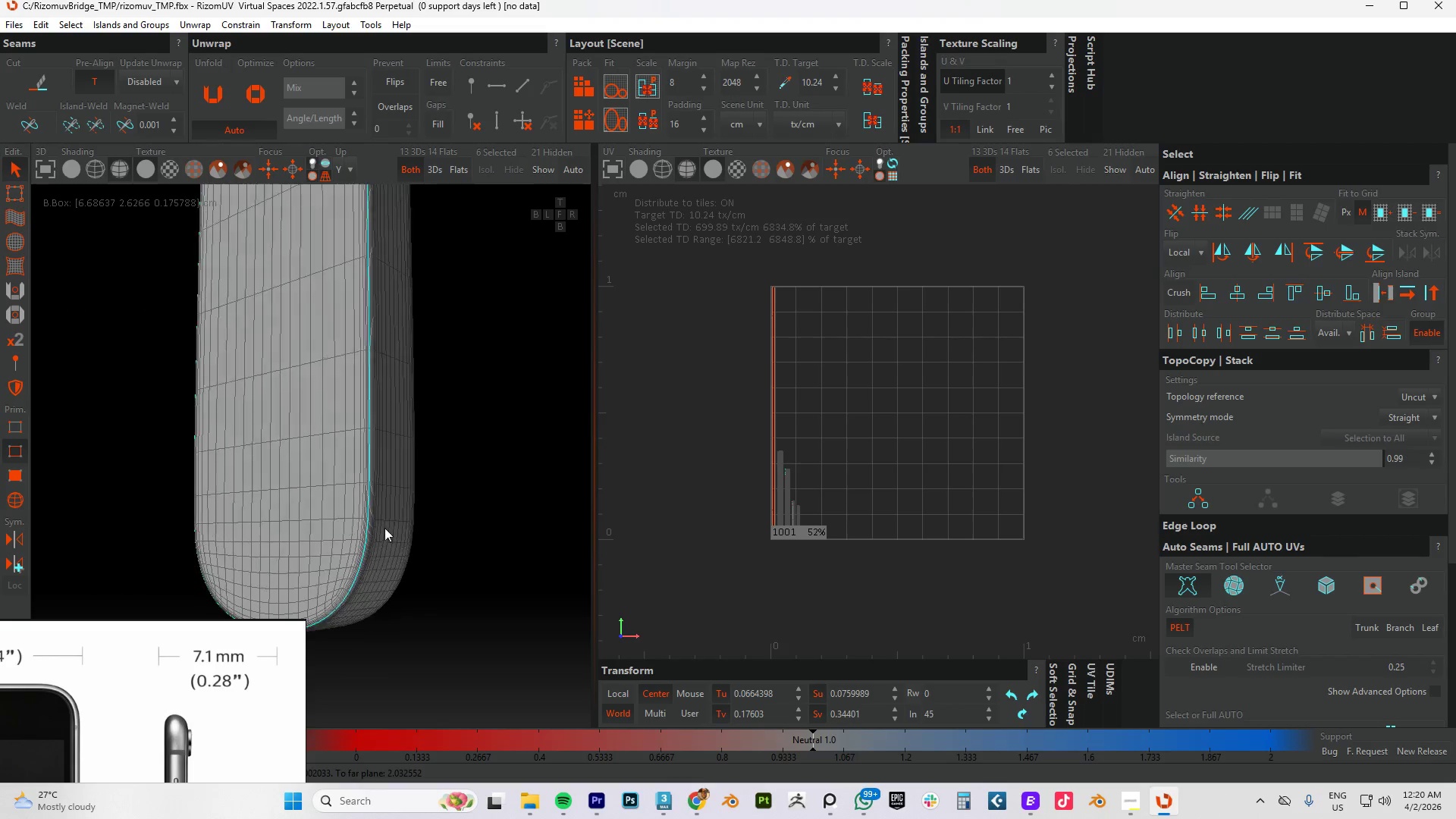 
scroll: coordinate [334, 582], scroll_direction: up, amount: 1.0
 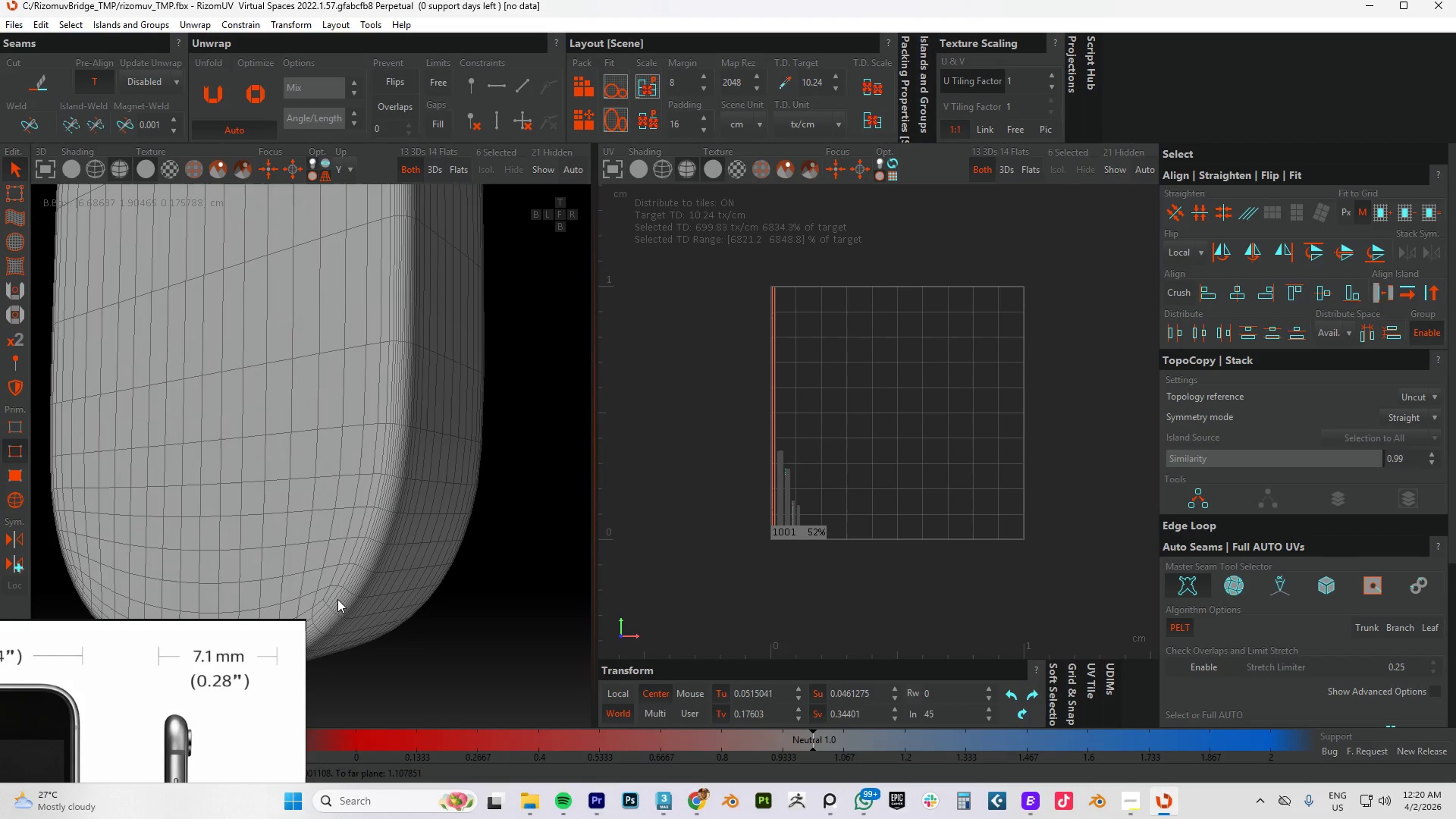 
left_click([344, 605])
 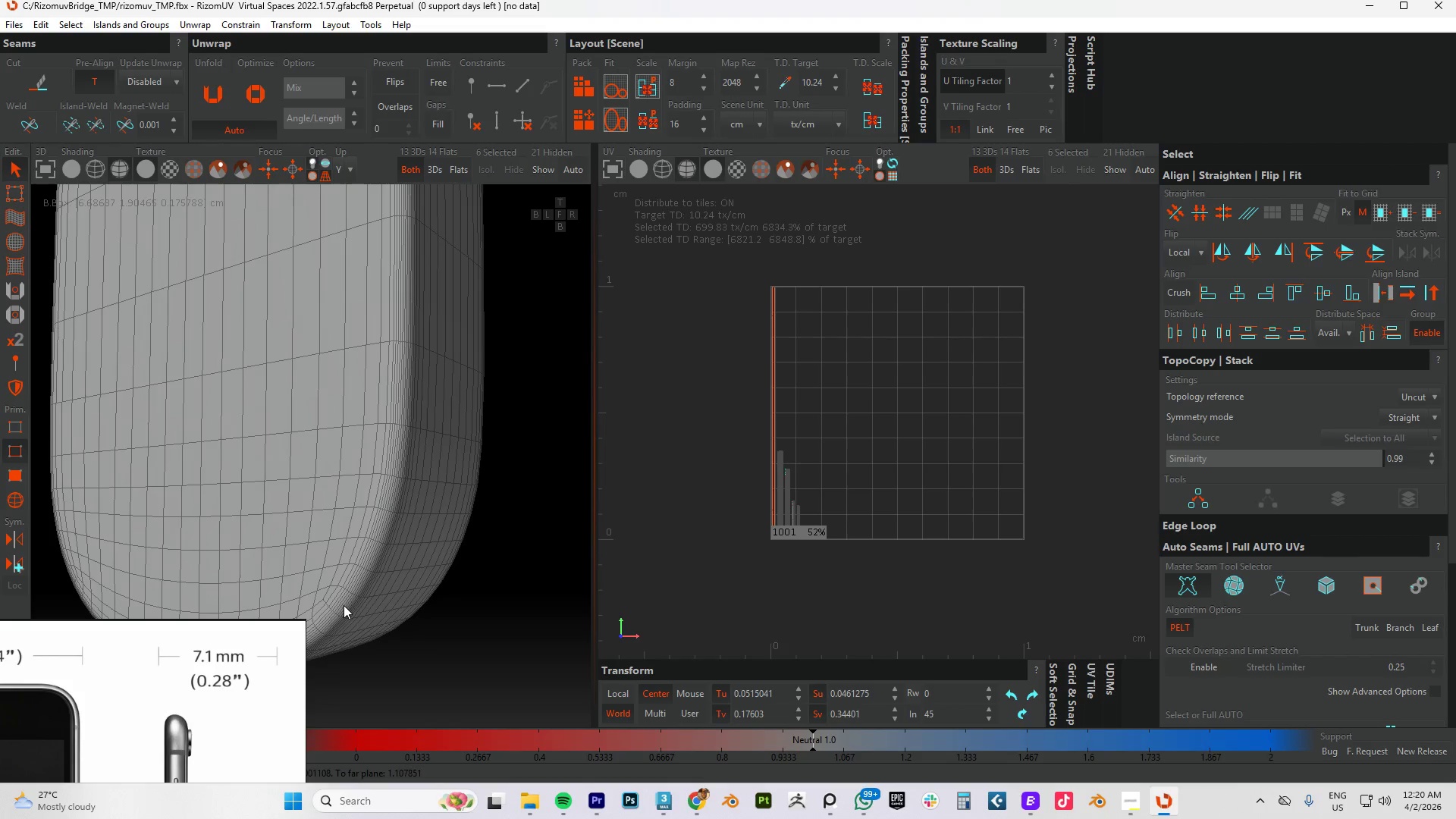 
double_click([344, 605])
 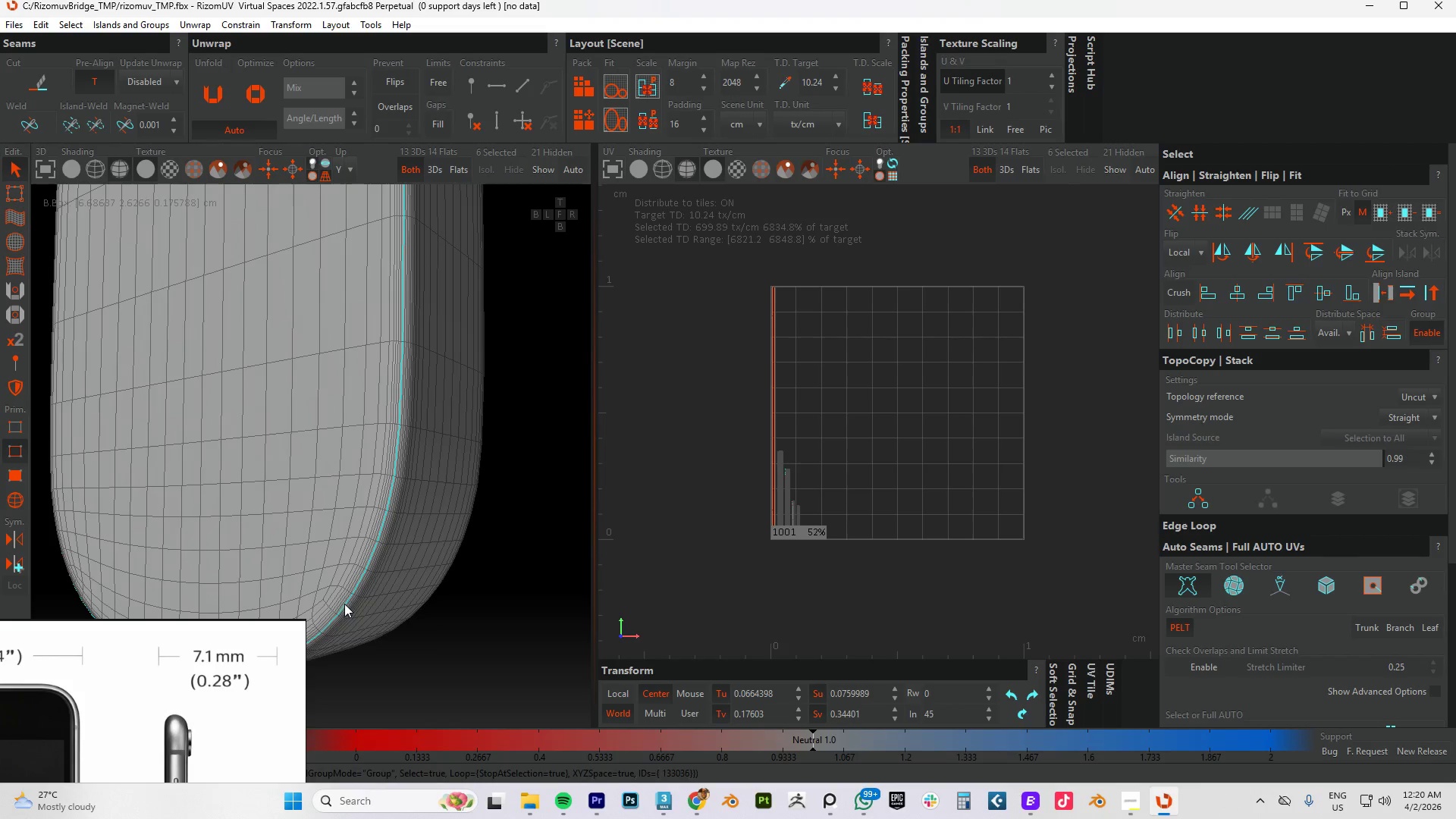 
hold_key(key=ControlLeft, duration=2.03)
 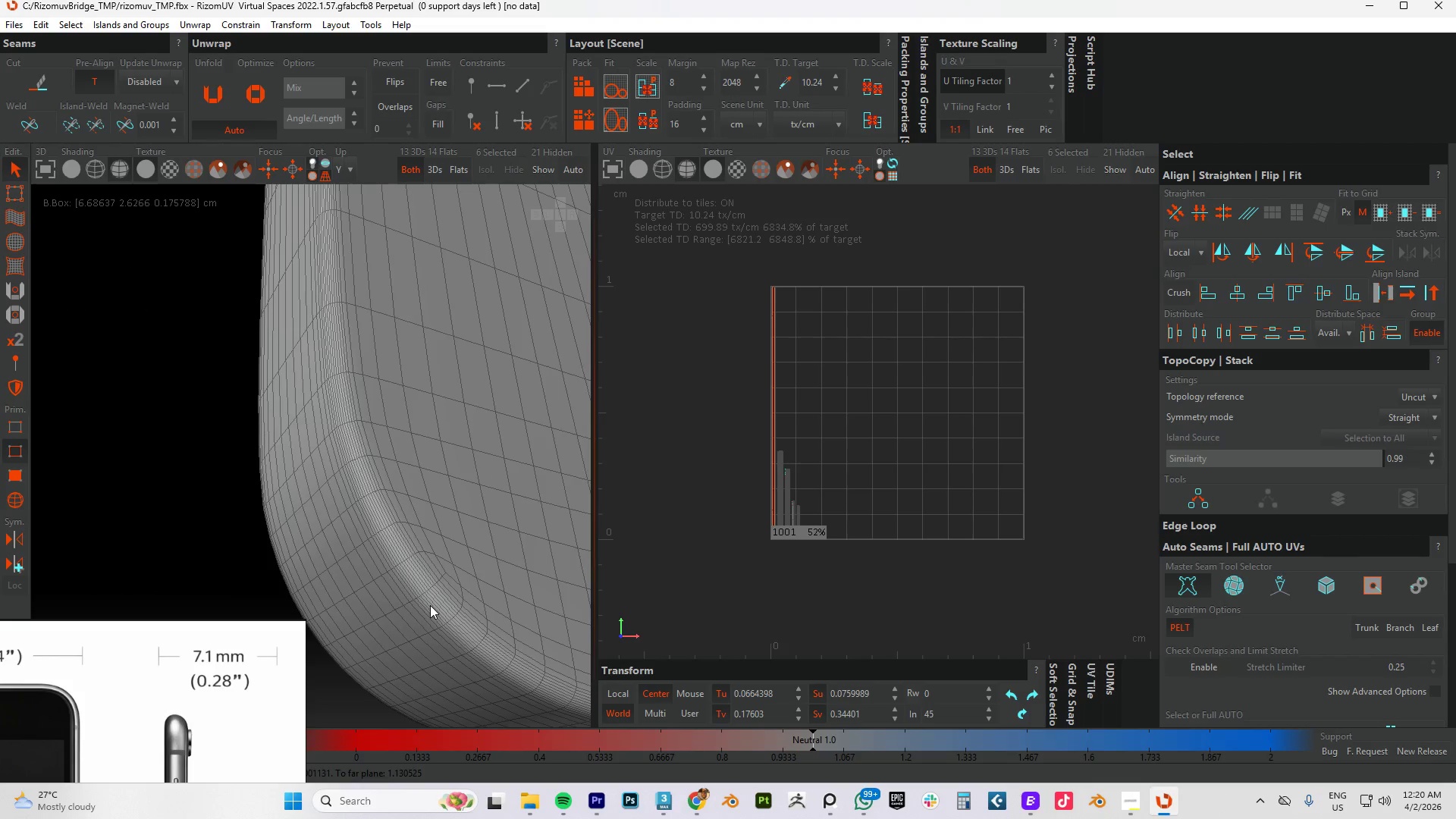 
hold_key(key=AltLeft, duration=0.97)
 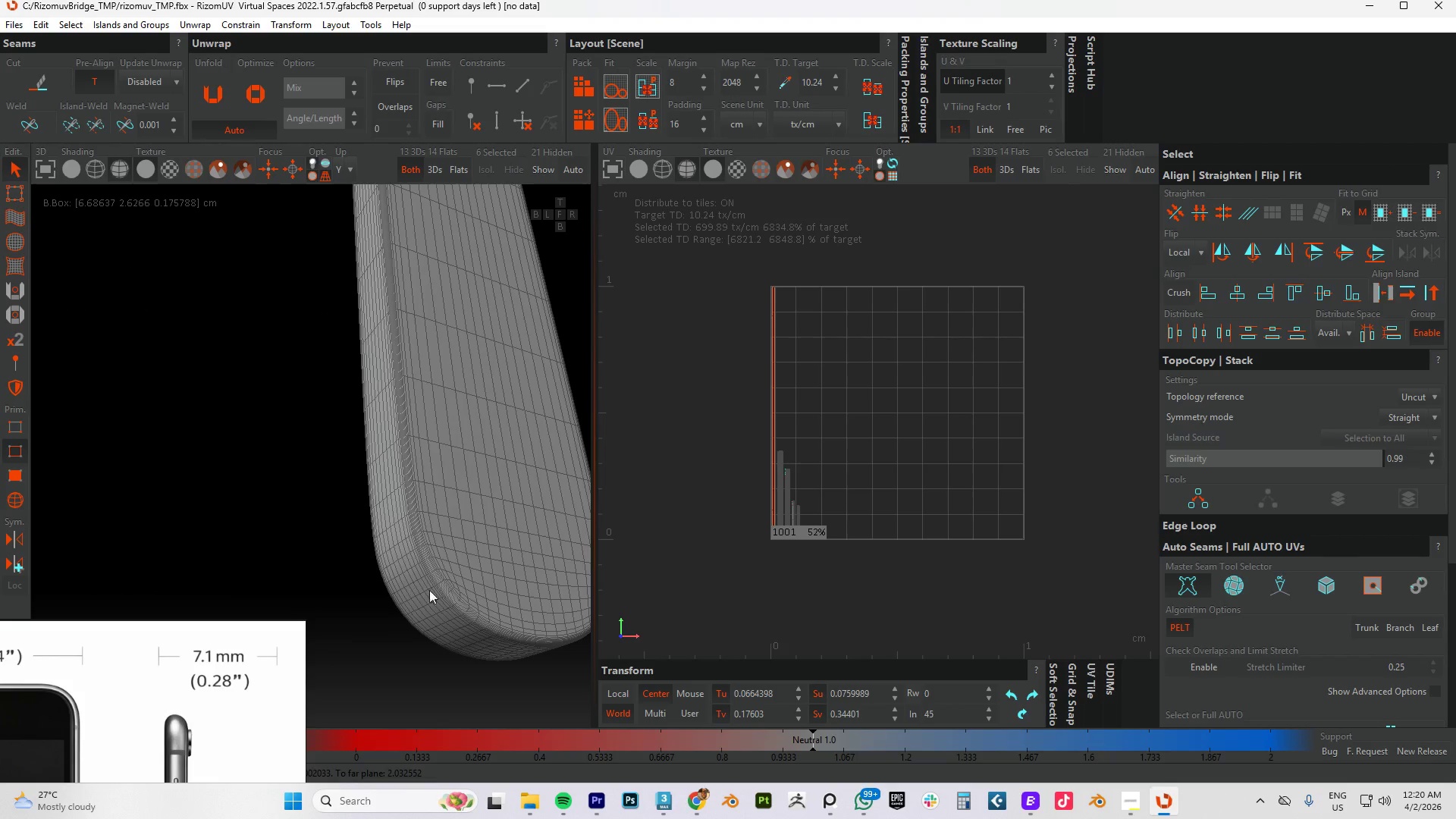 
scroll: coordinate [349, 592], scroll_direction: down, amount: 4.0
 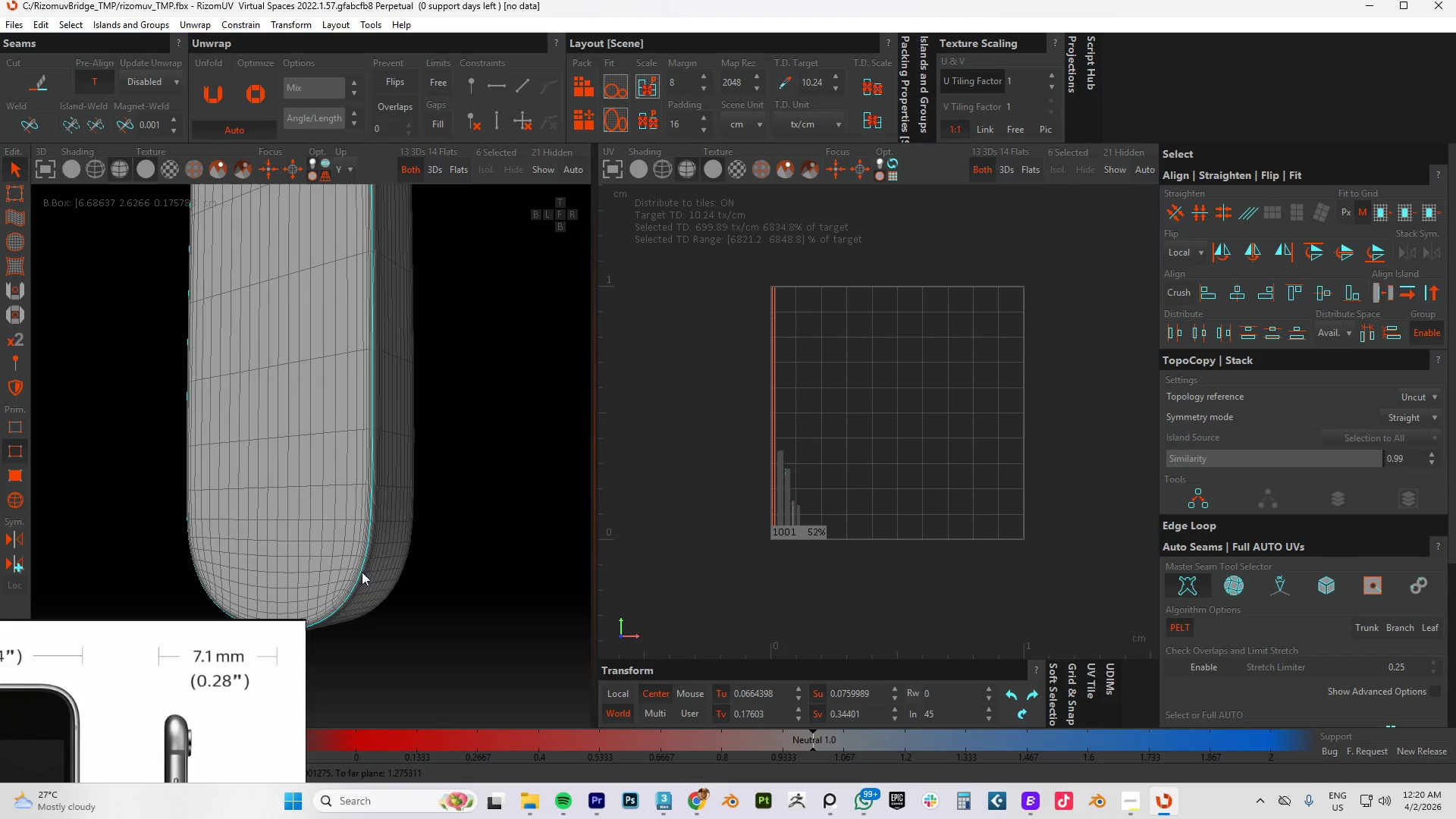 
hold_key(key=ControlLeft, duration=1.5)
 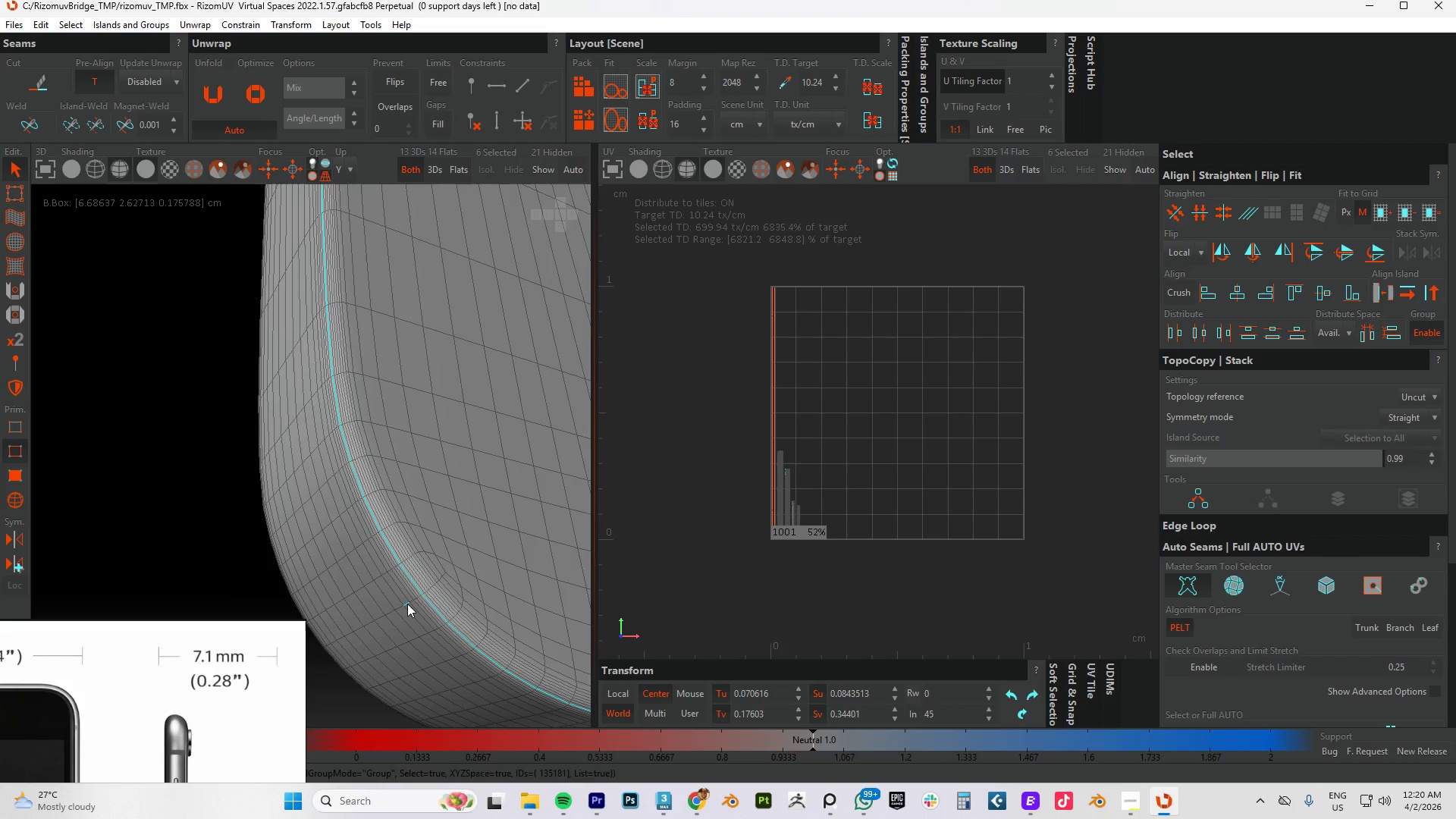 
scroll: coordinate [460, 595], scroll_direction: up, amount: 4.0
 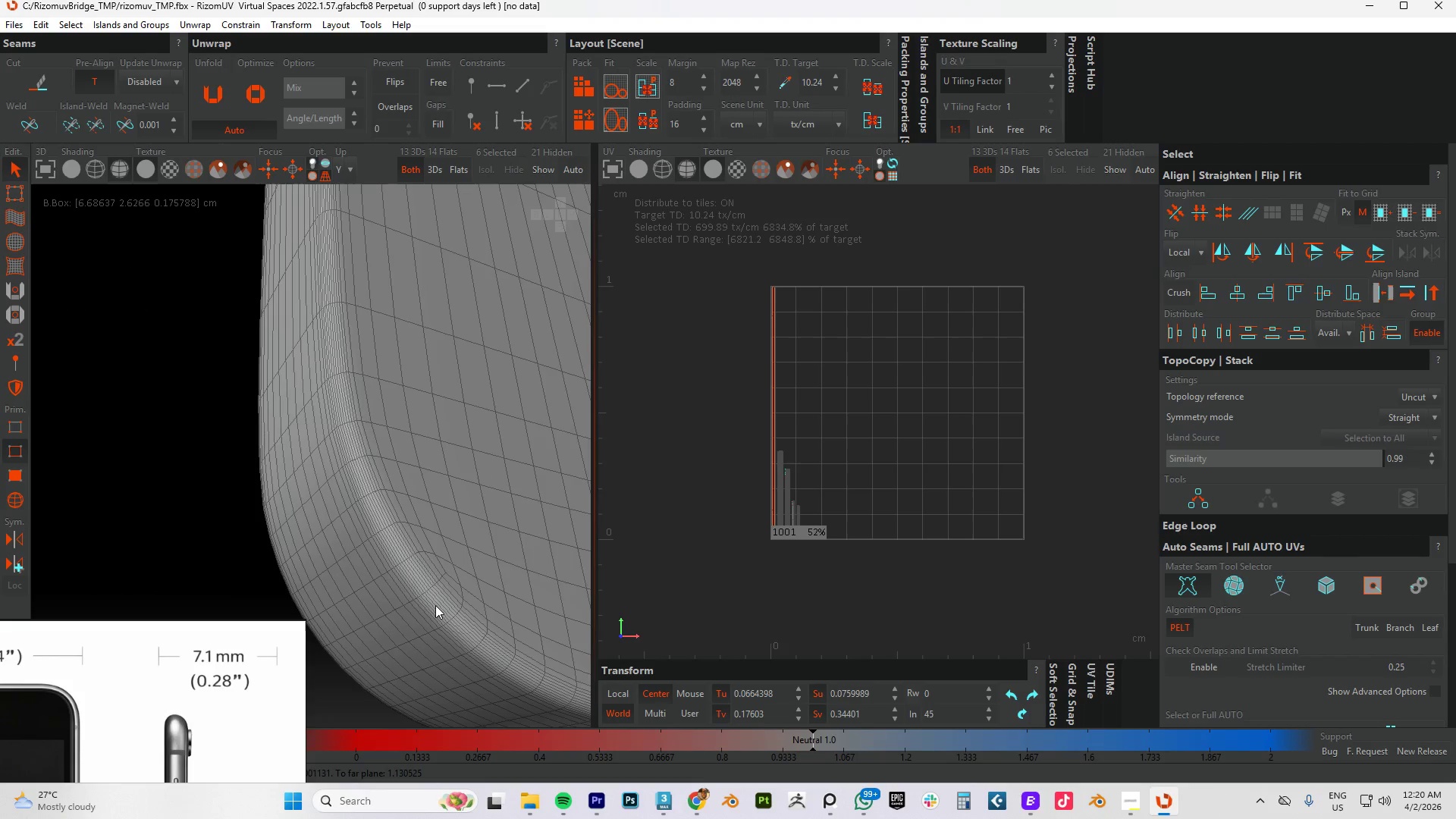 
left_click([430, 605])
 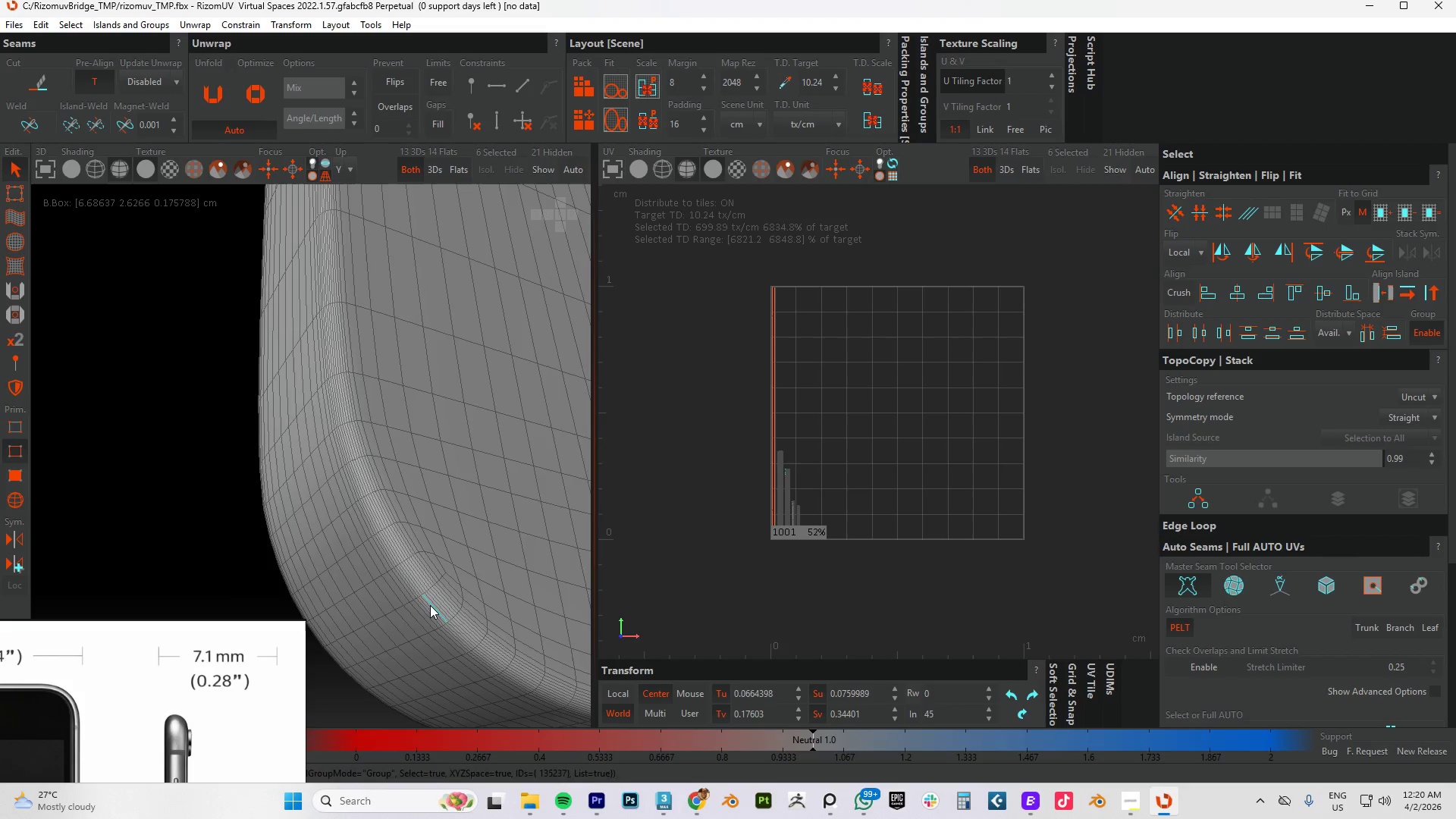 
double_click([430, 605])
 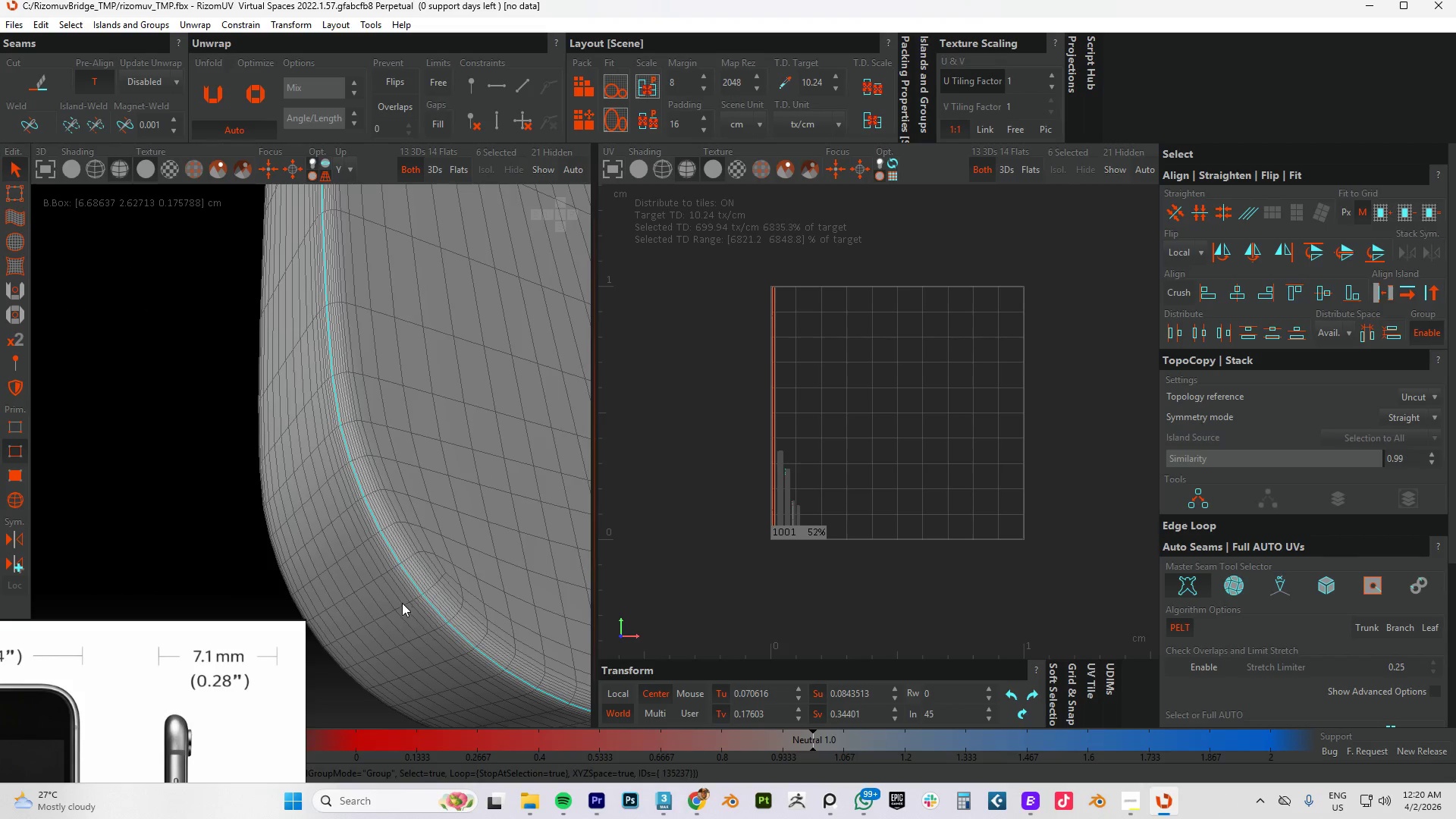 
hold_key(key=ControlLeft, duration=0.92)
double_click([407, 604])
 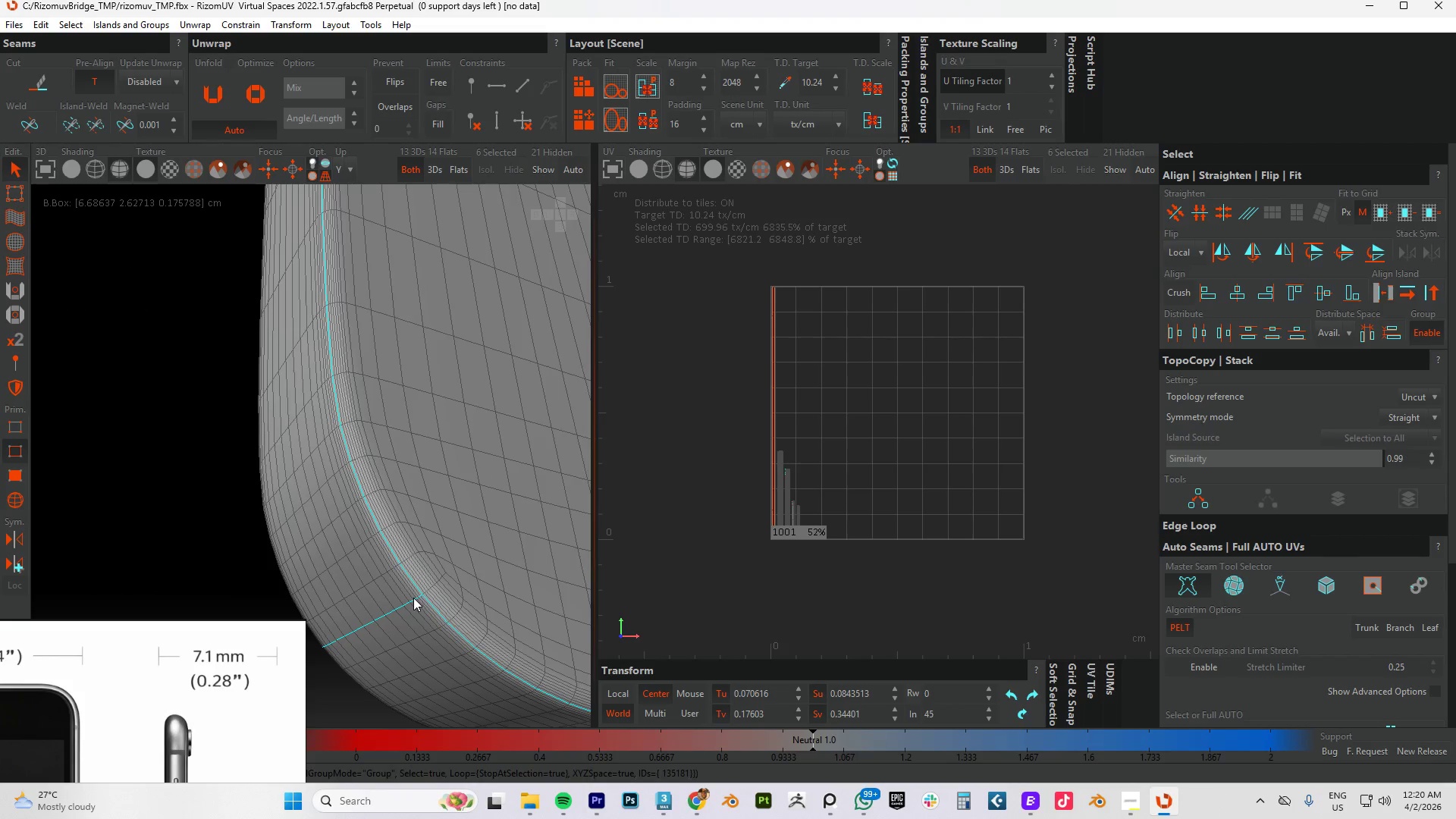 
key(C)
 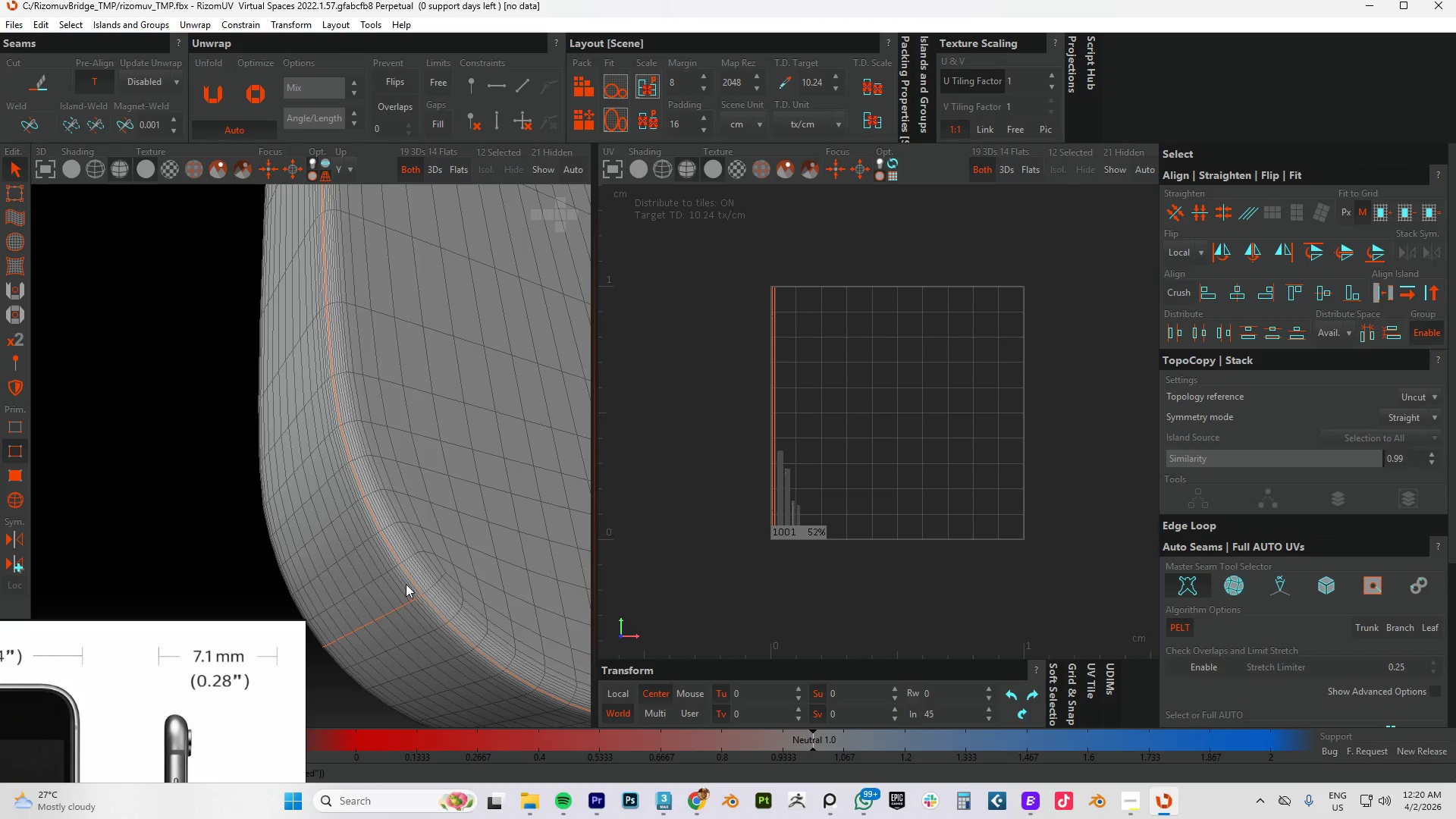 
key(U)
 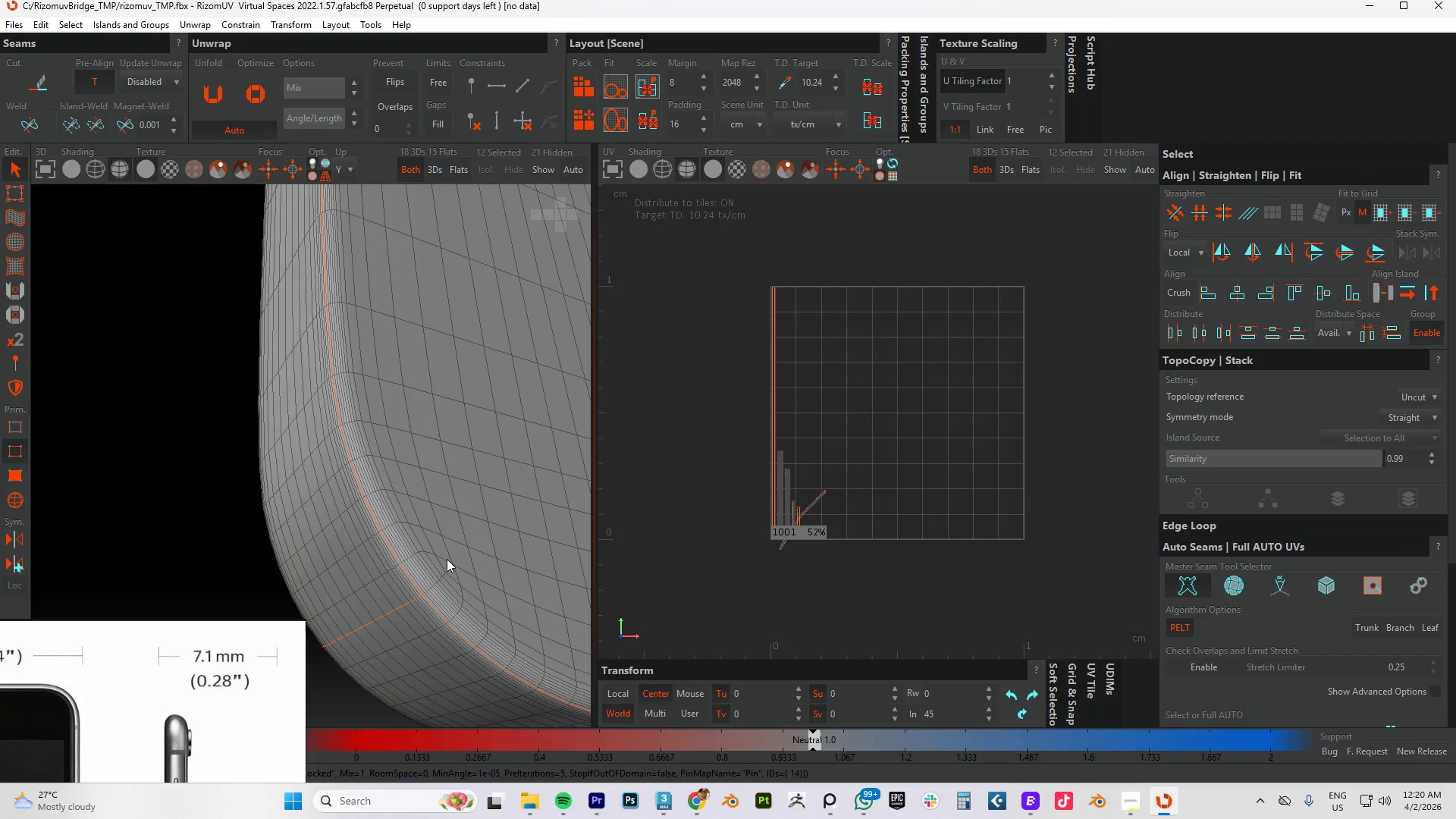 
type(up)
 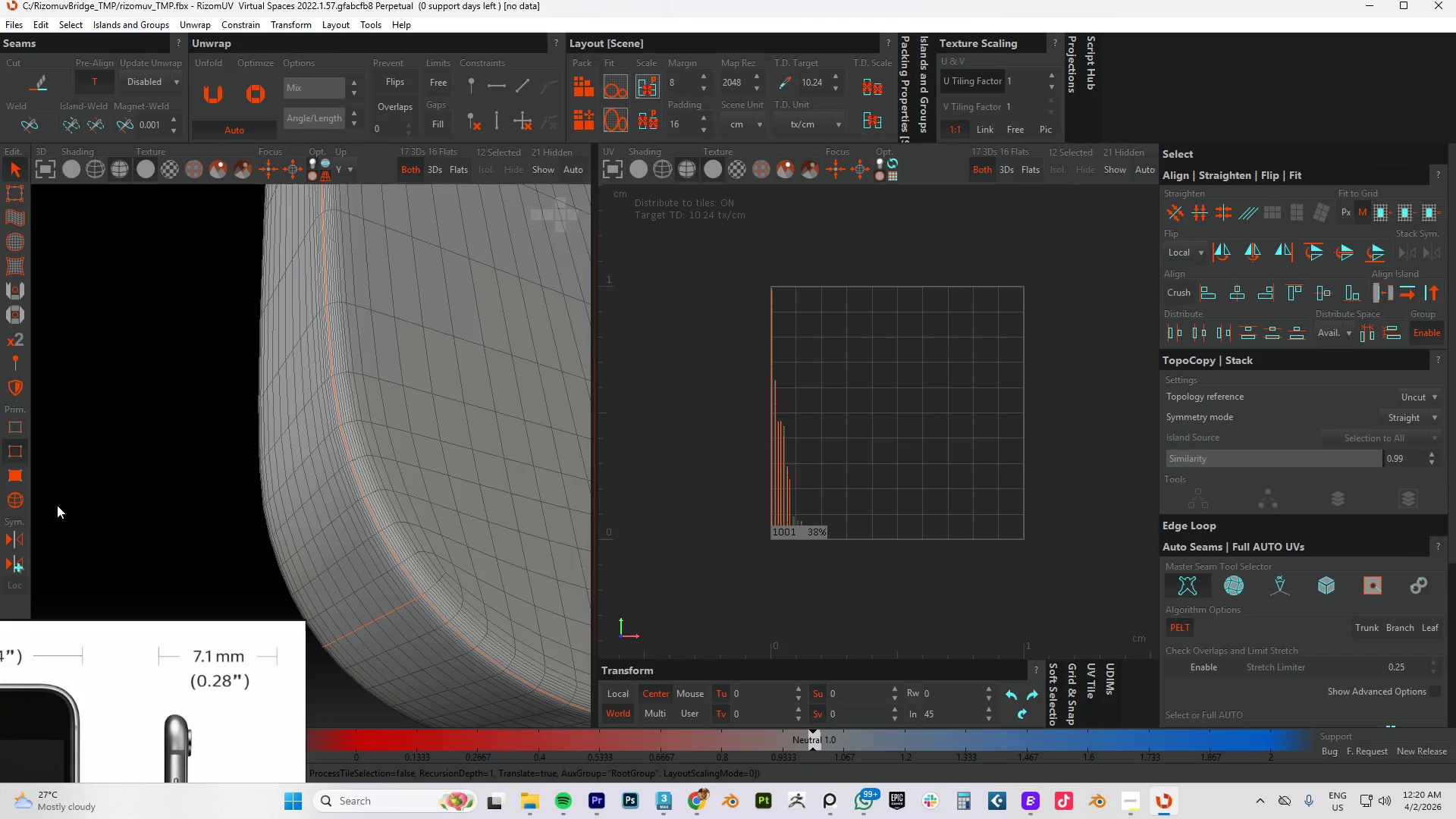 
left_click([14, 506])
 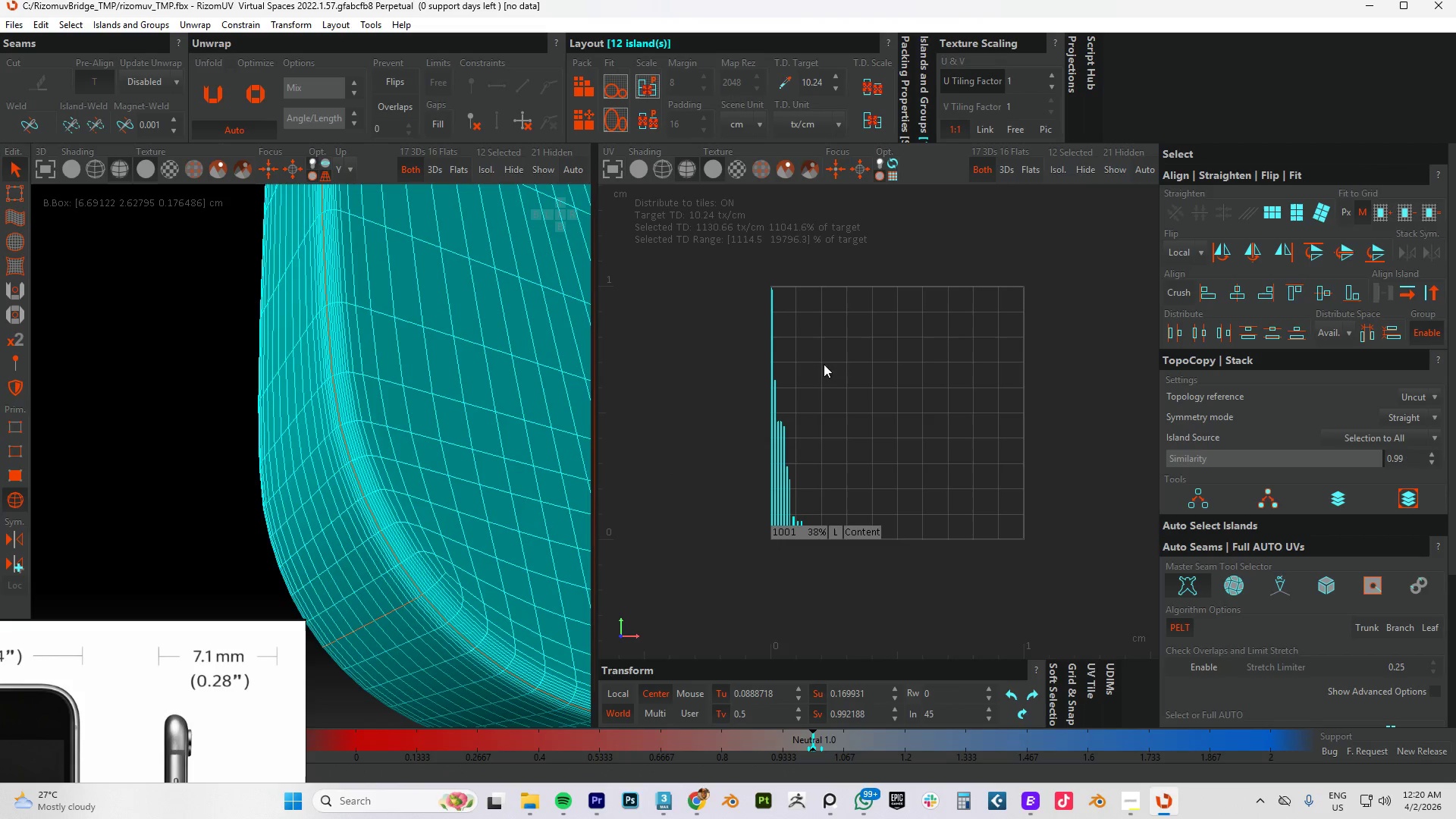 
left_click_drag(start_coordinate=[871, 290], to_coordinate=[627, 686])
 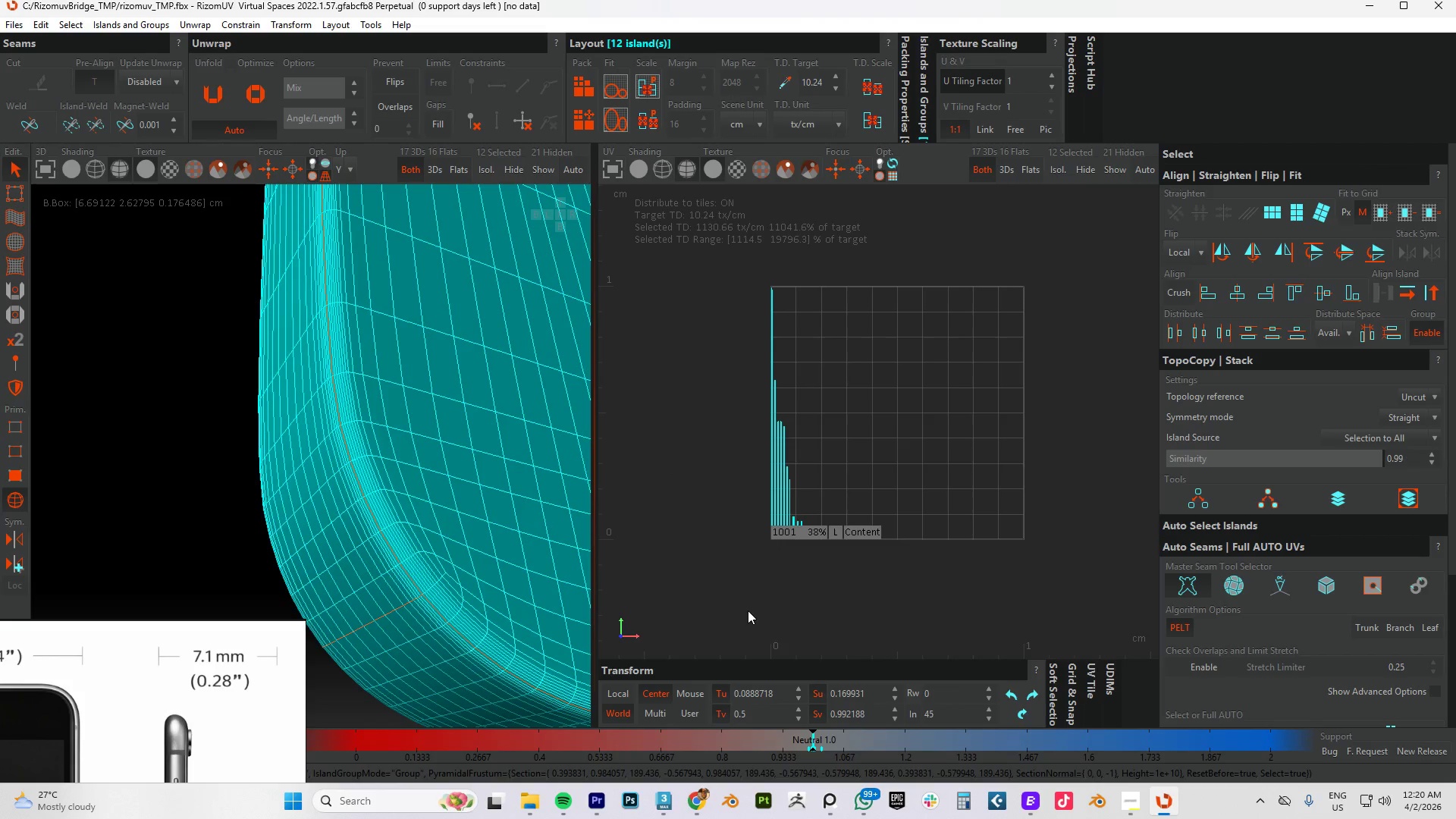 
type(cu)
 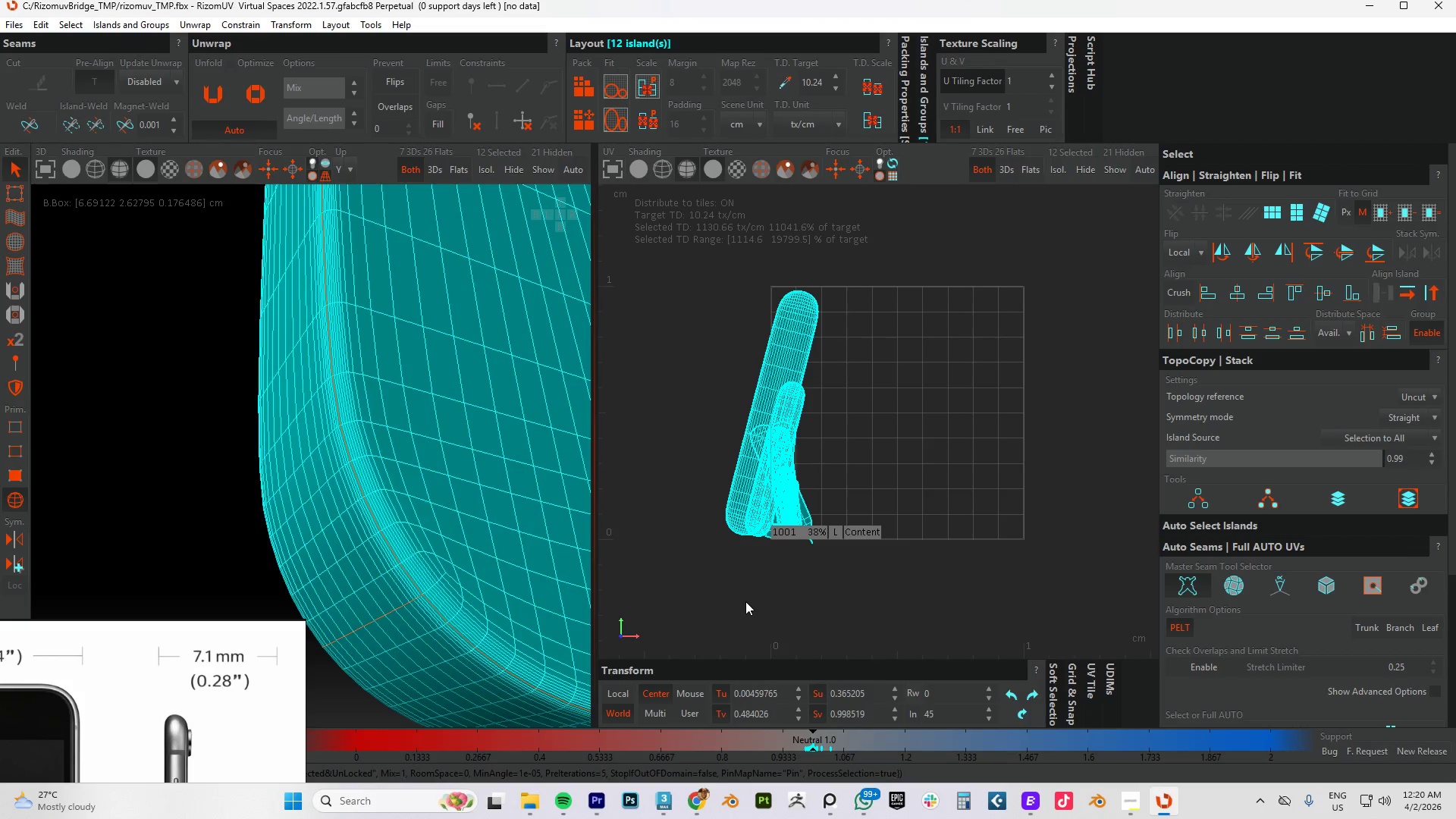 
key(P)
 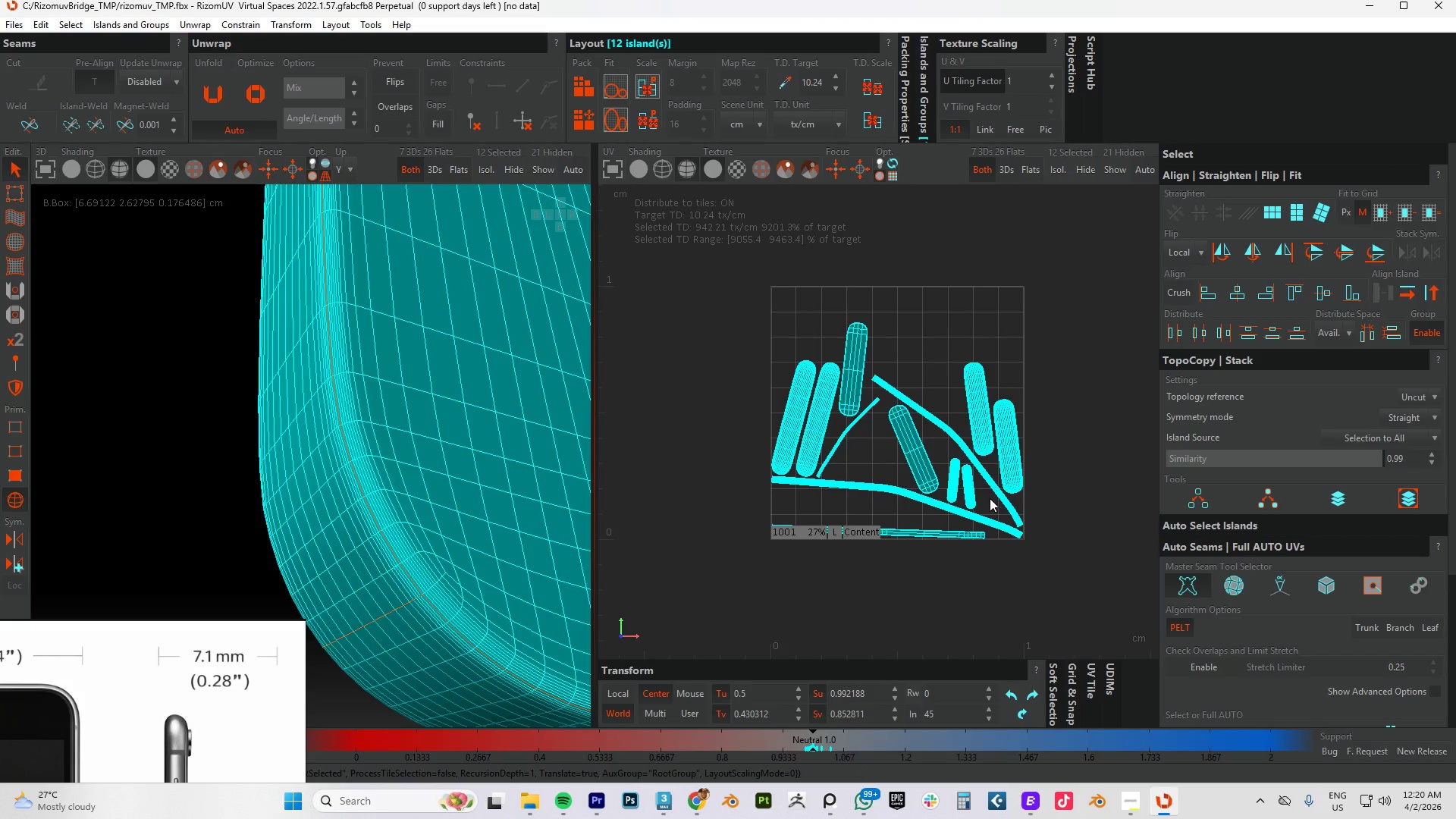 
scroll: coordinate [939, 451], scroll_direction: up, amount: 2.0
 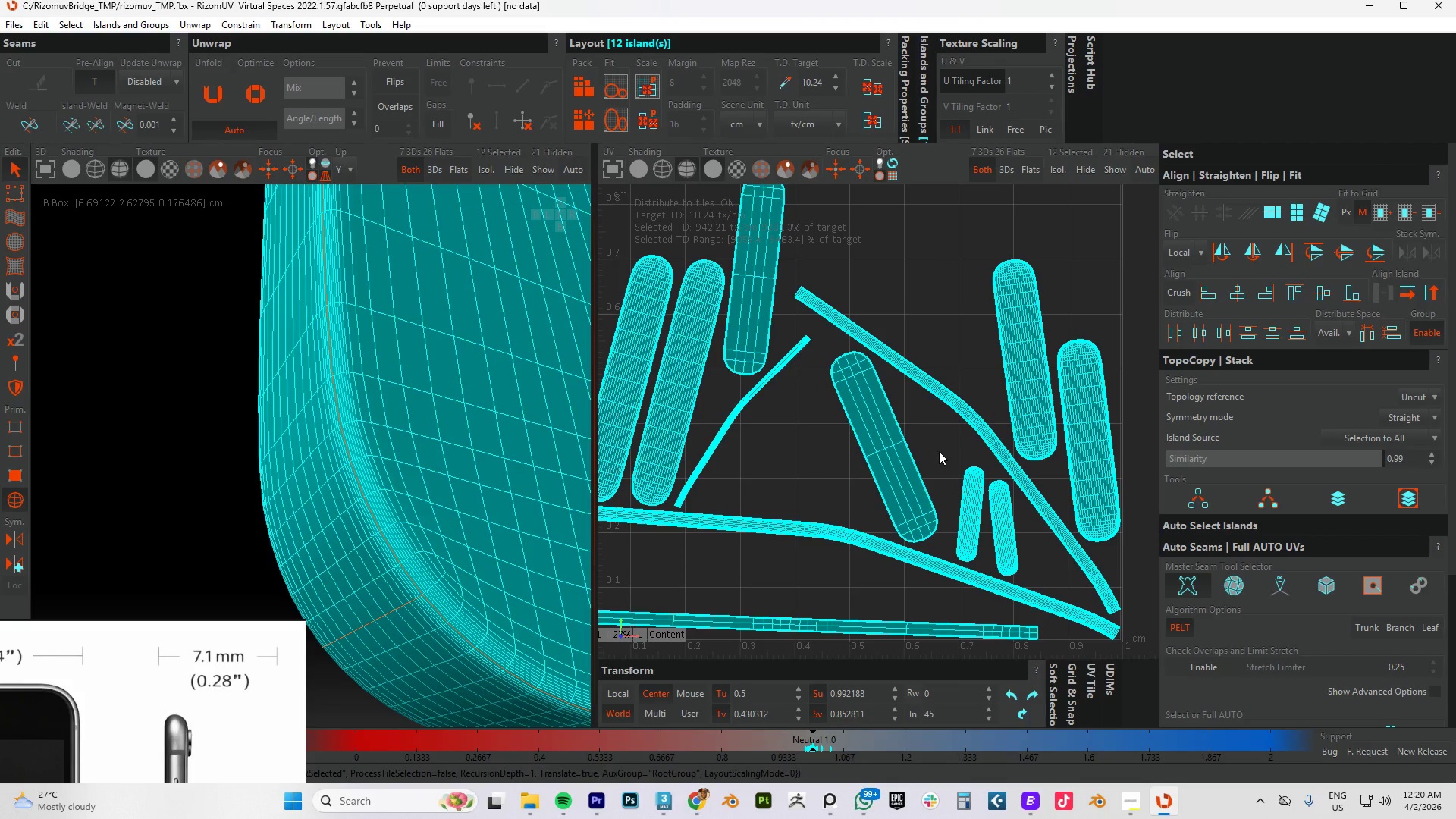 
scroll: coordinate [939, 451], scroll_direction: down, amount: 1.0
 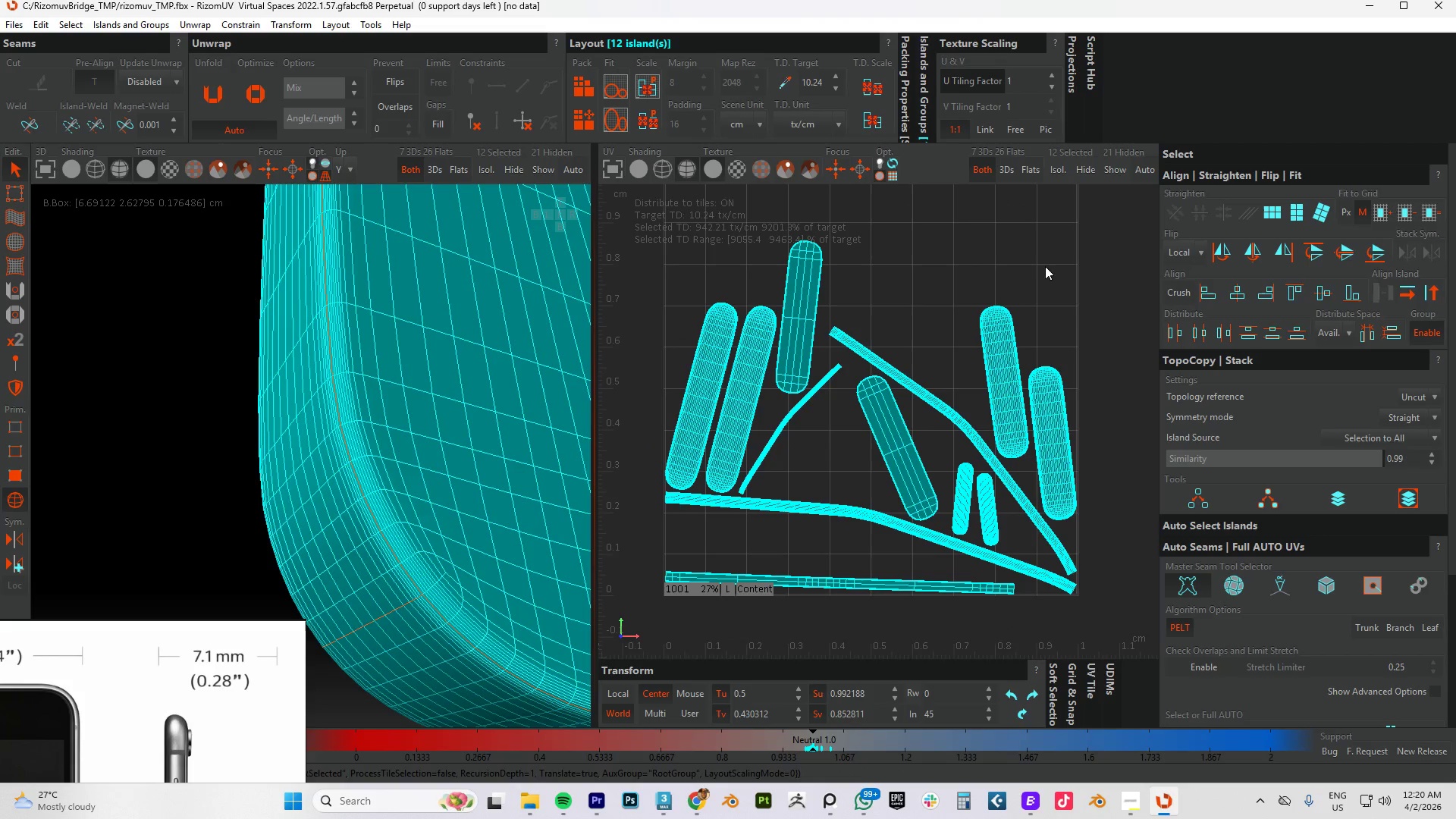 
left_click([1053, 279])
 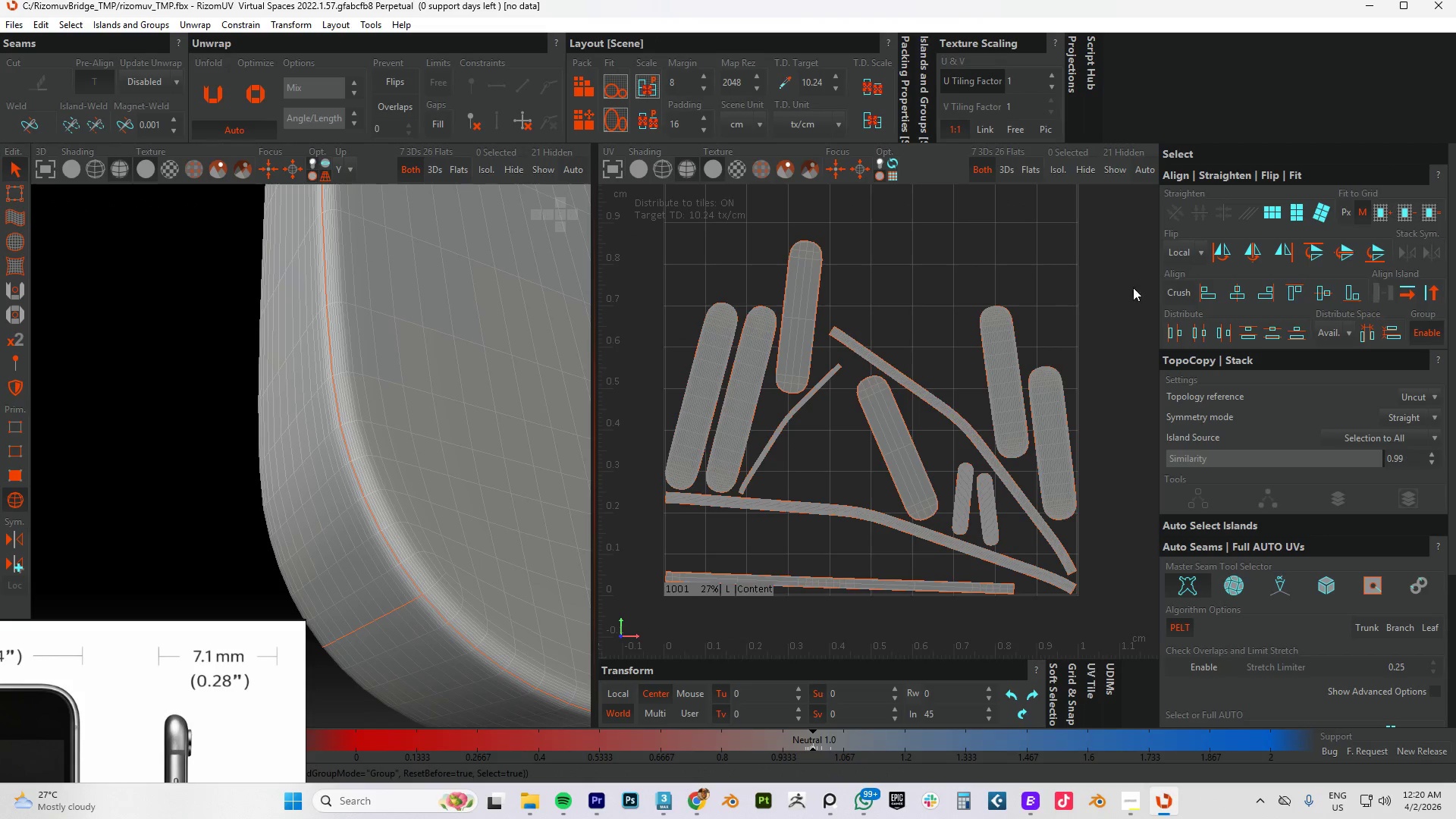 
left_click_drag(start_coordinate=[1126, 292], to_coordinate=[996, 406])
 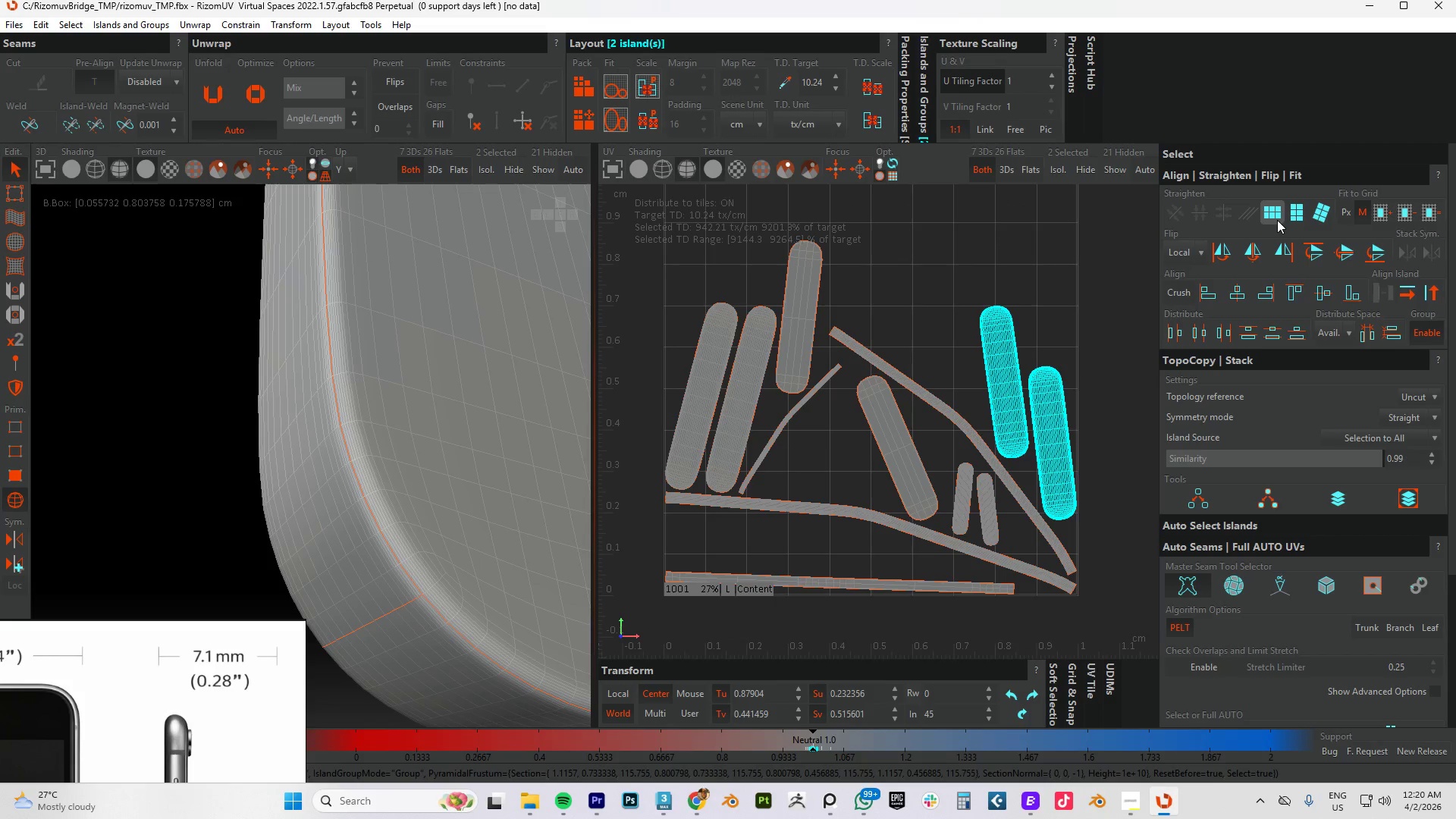 
left_click([1269, 216])
 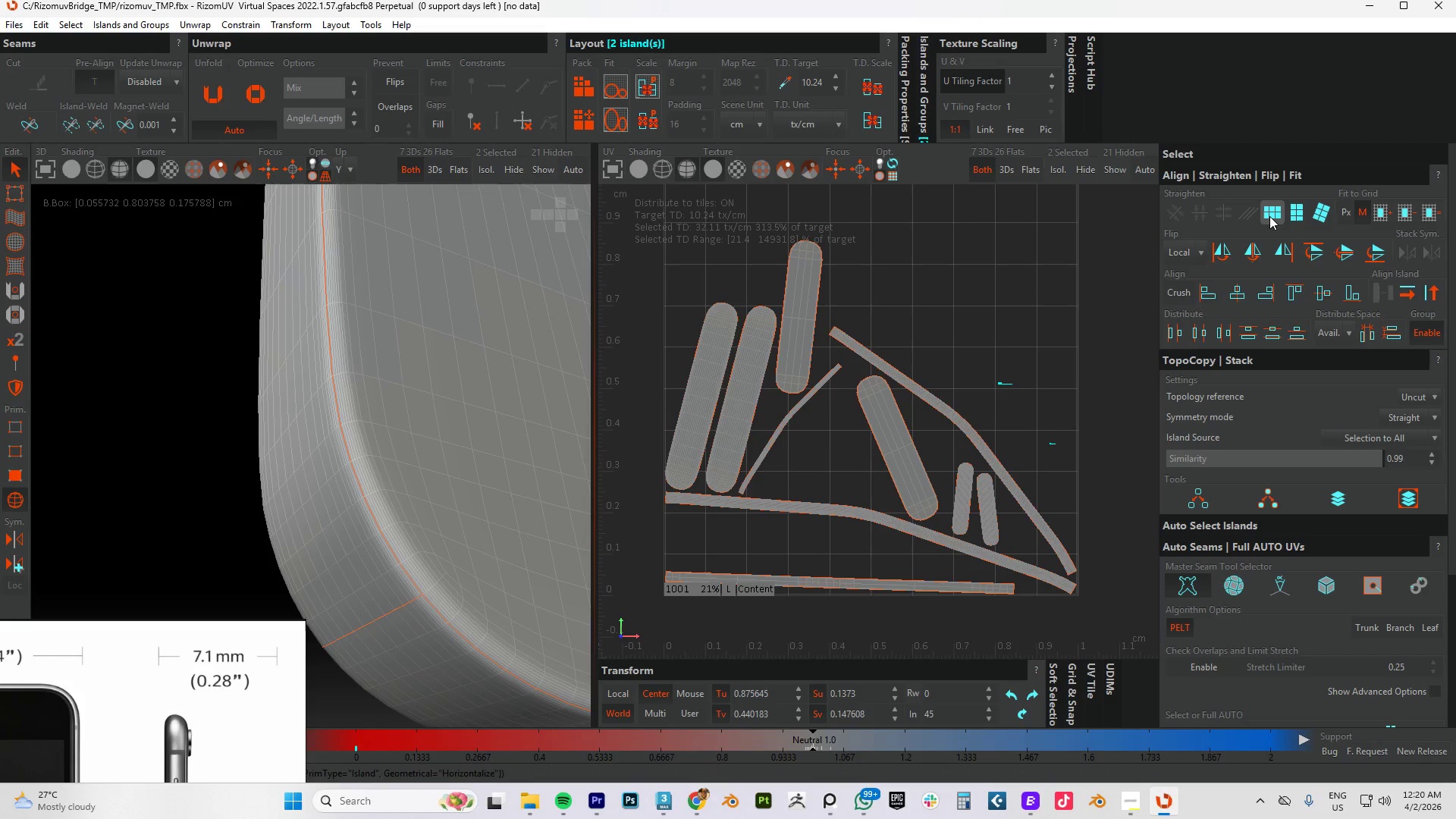 
key(Control+Z)
 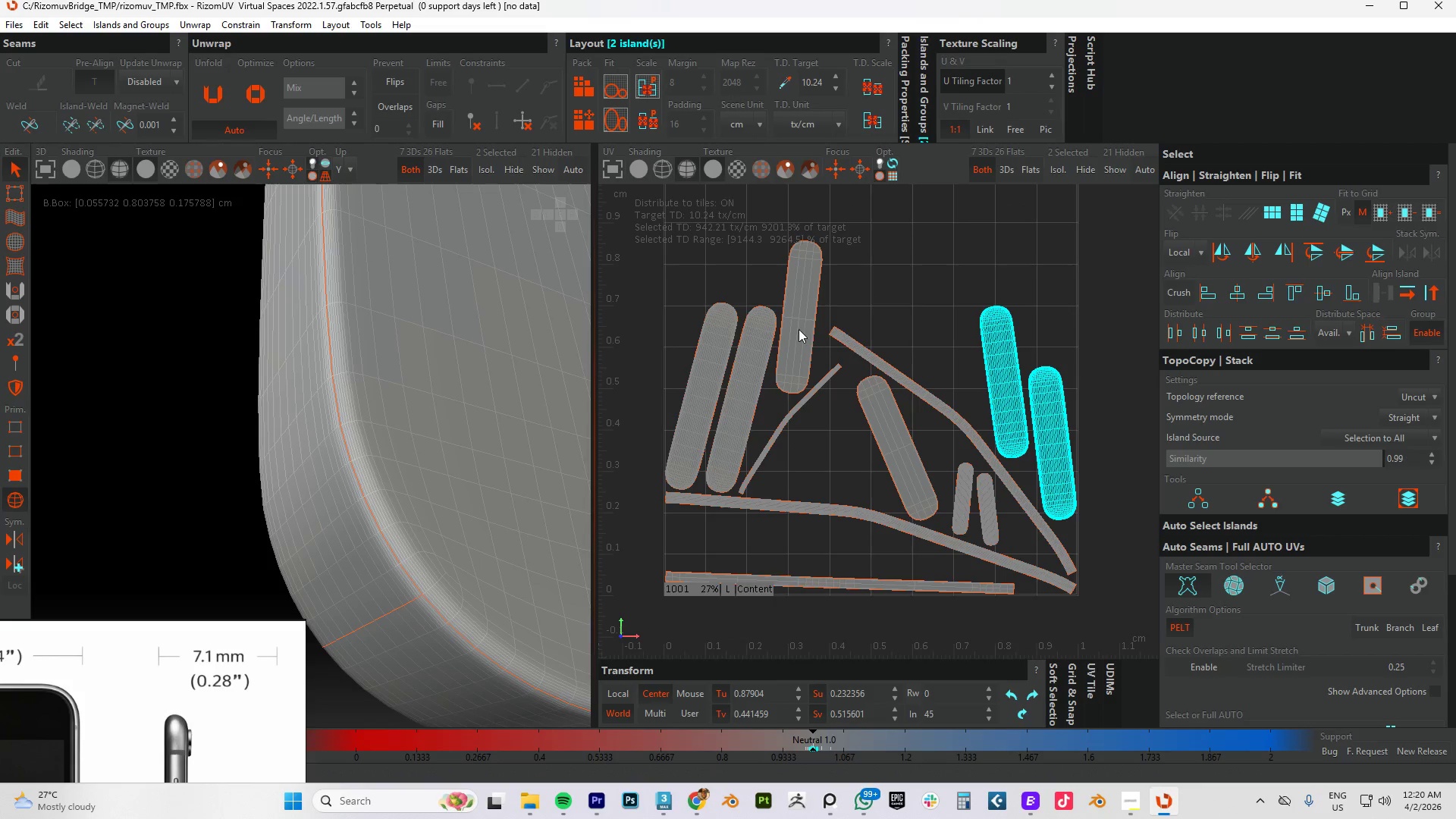 
left_click([795, 312])
 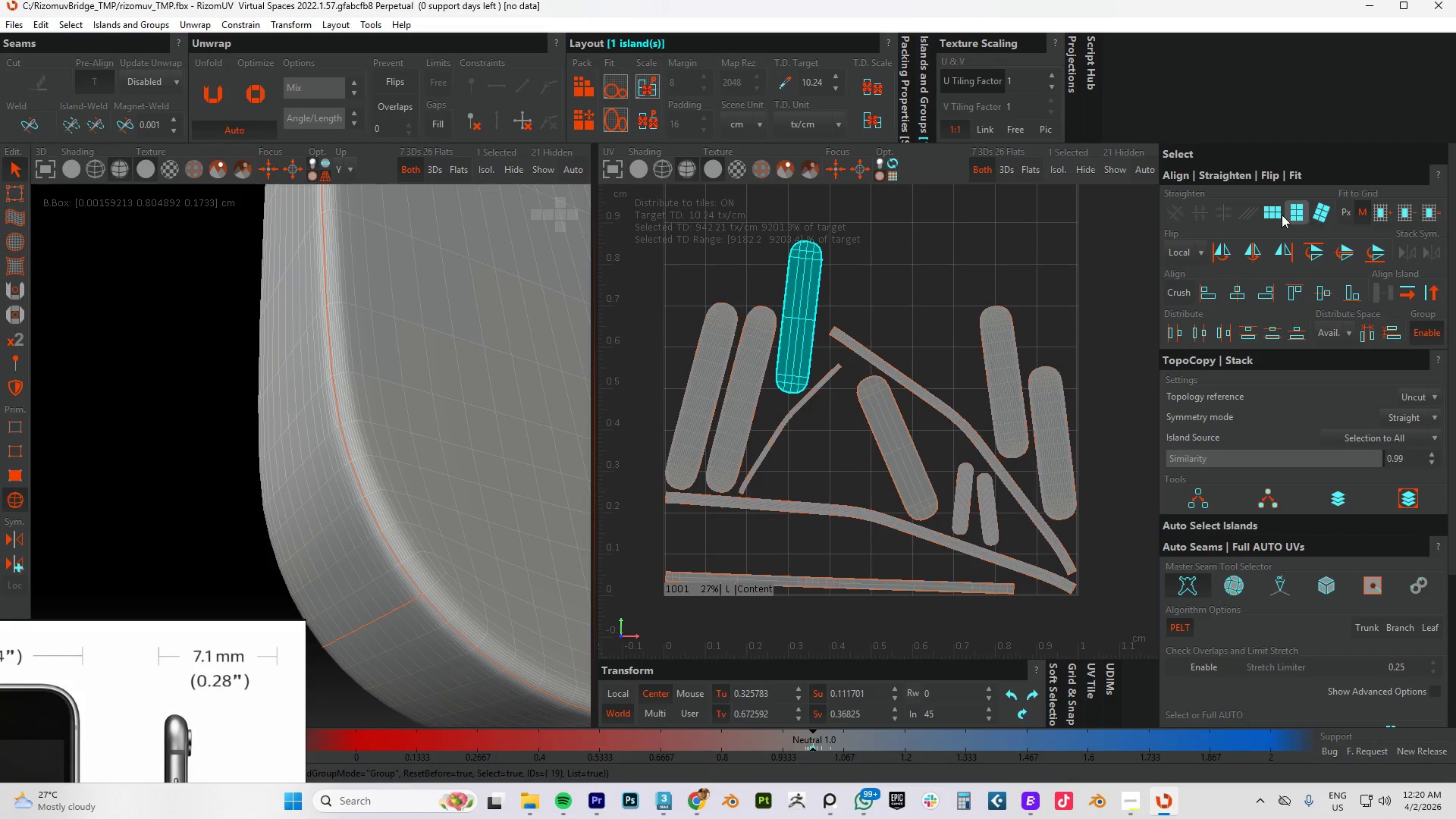 
left_click([1273, 215])
 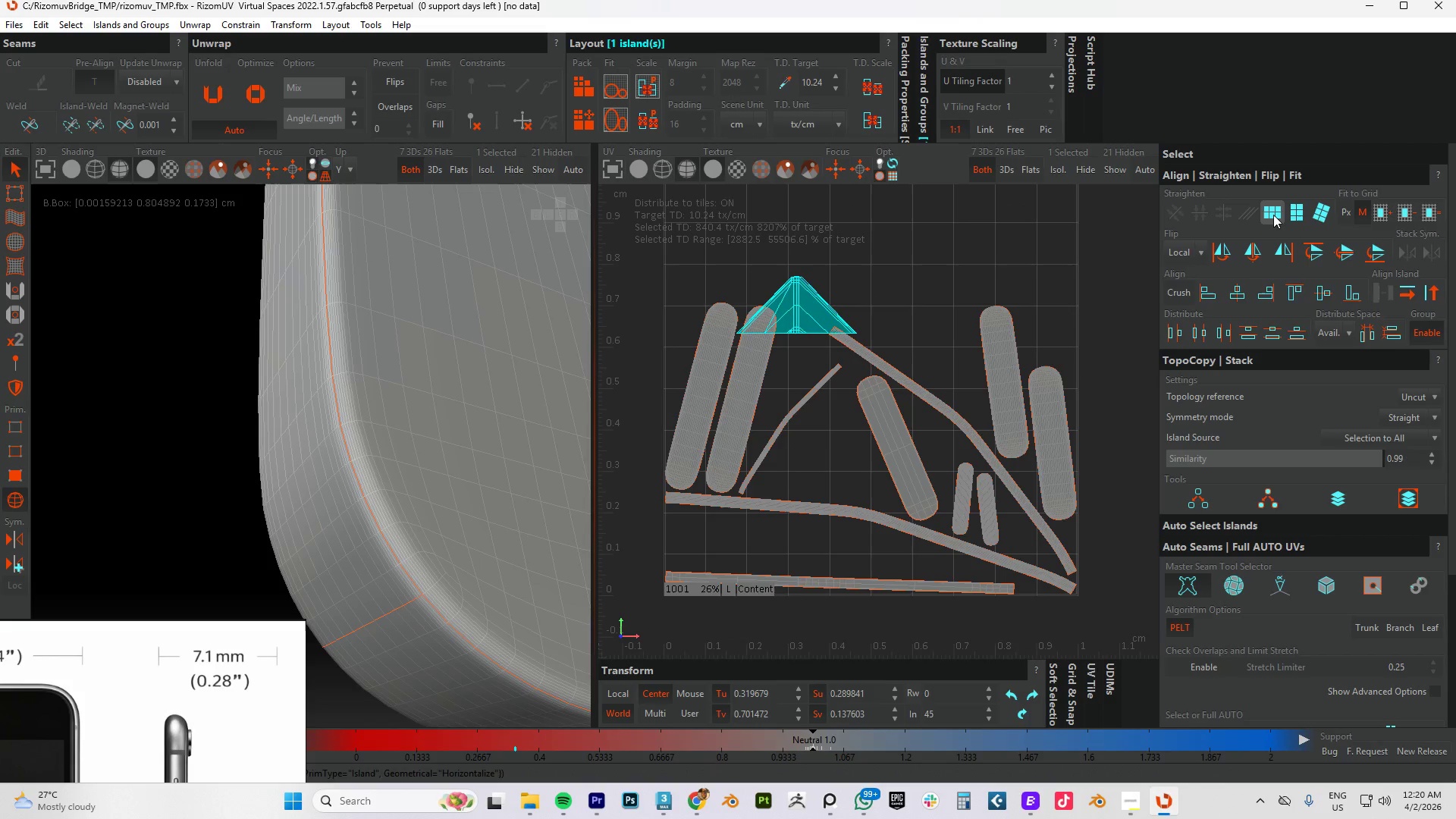 
key(Control+Z)
 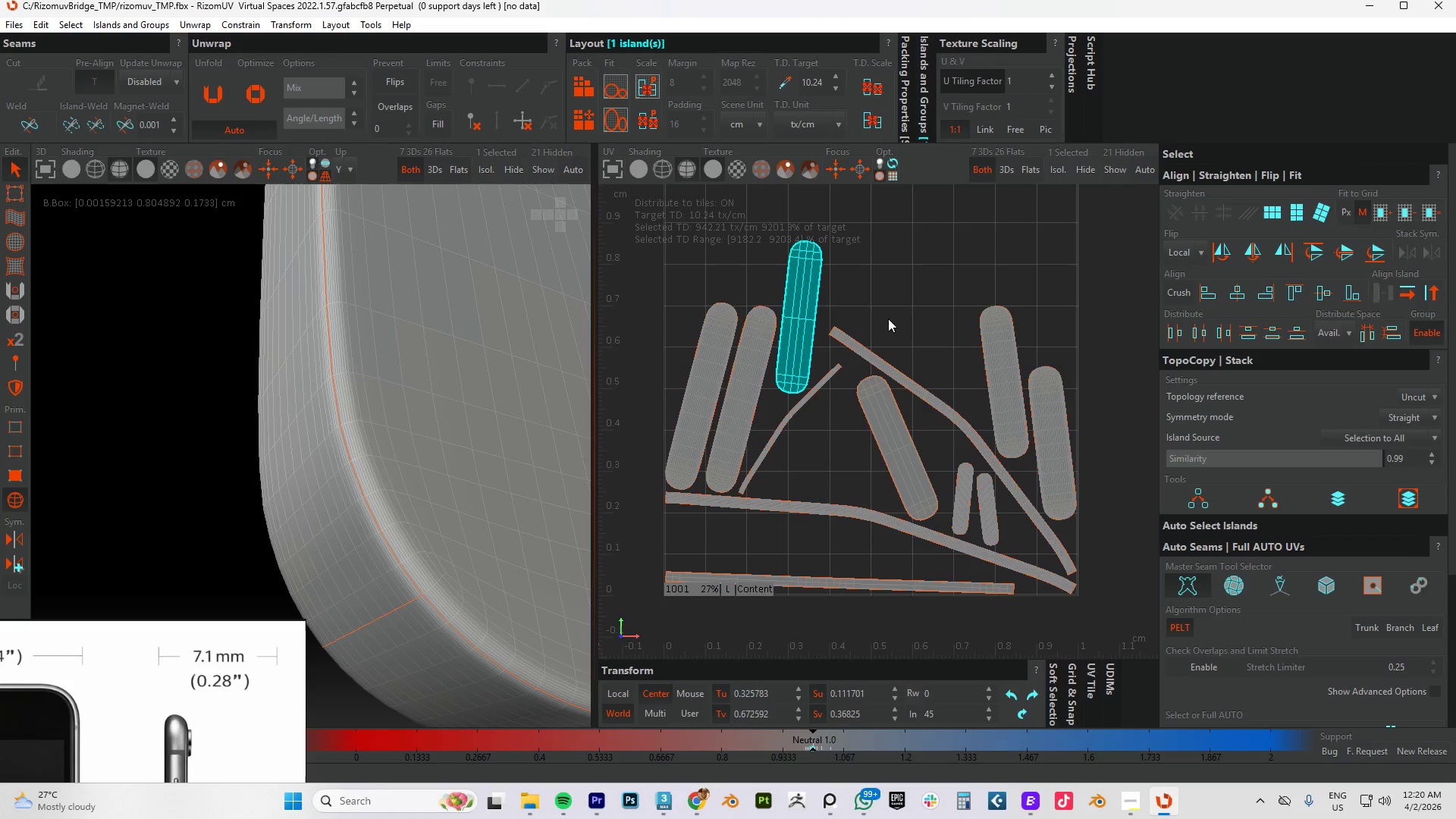 
left_click_drag(start_coordinate=[877, 317], to_coordinate=[835, 369])
 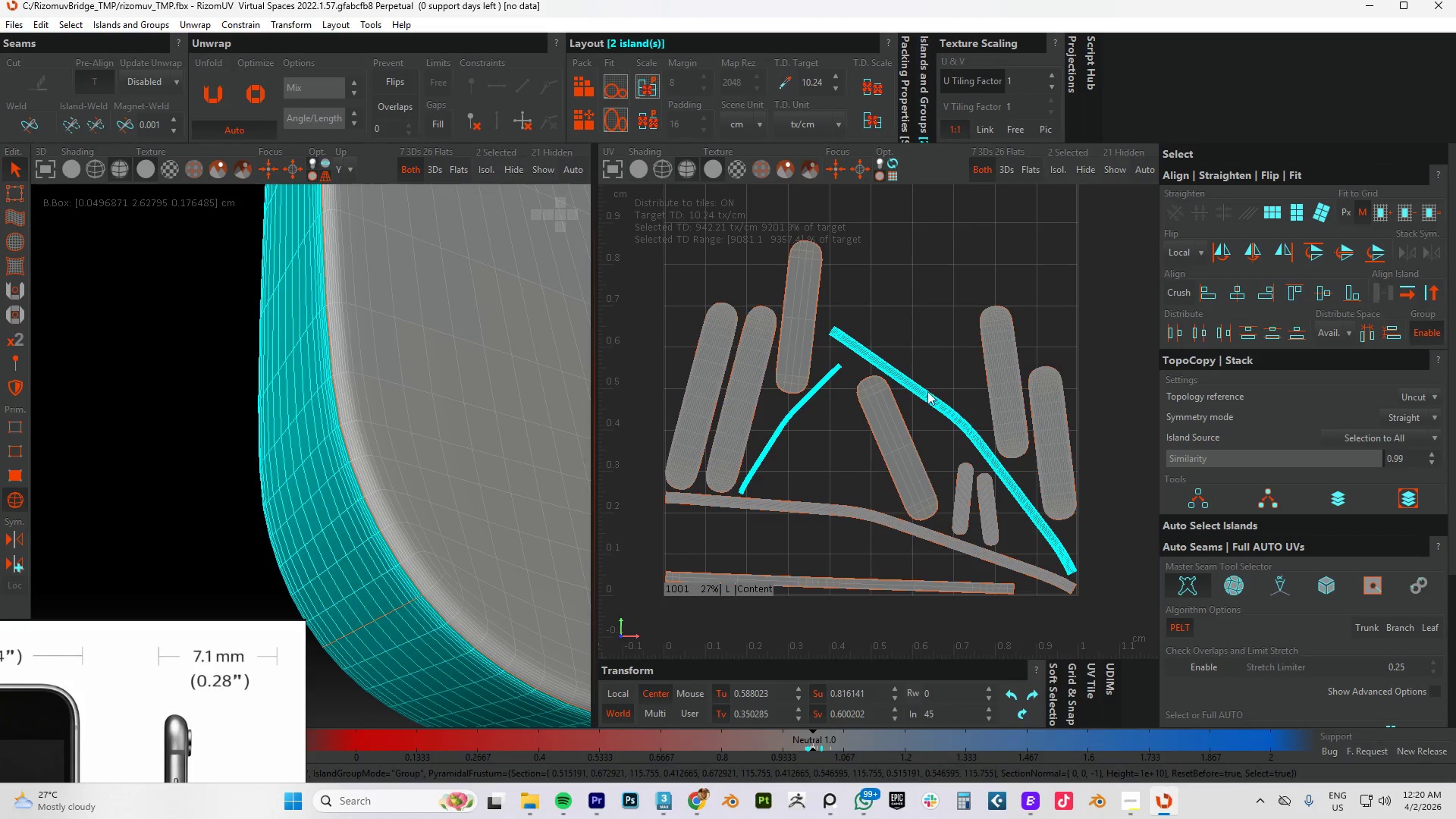 
hold_key(key=ControlLeft, duration=1.5)
left_click_drag(start_coordinate=[830, 470], to_coordinate=[870, 617])
 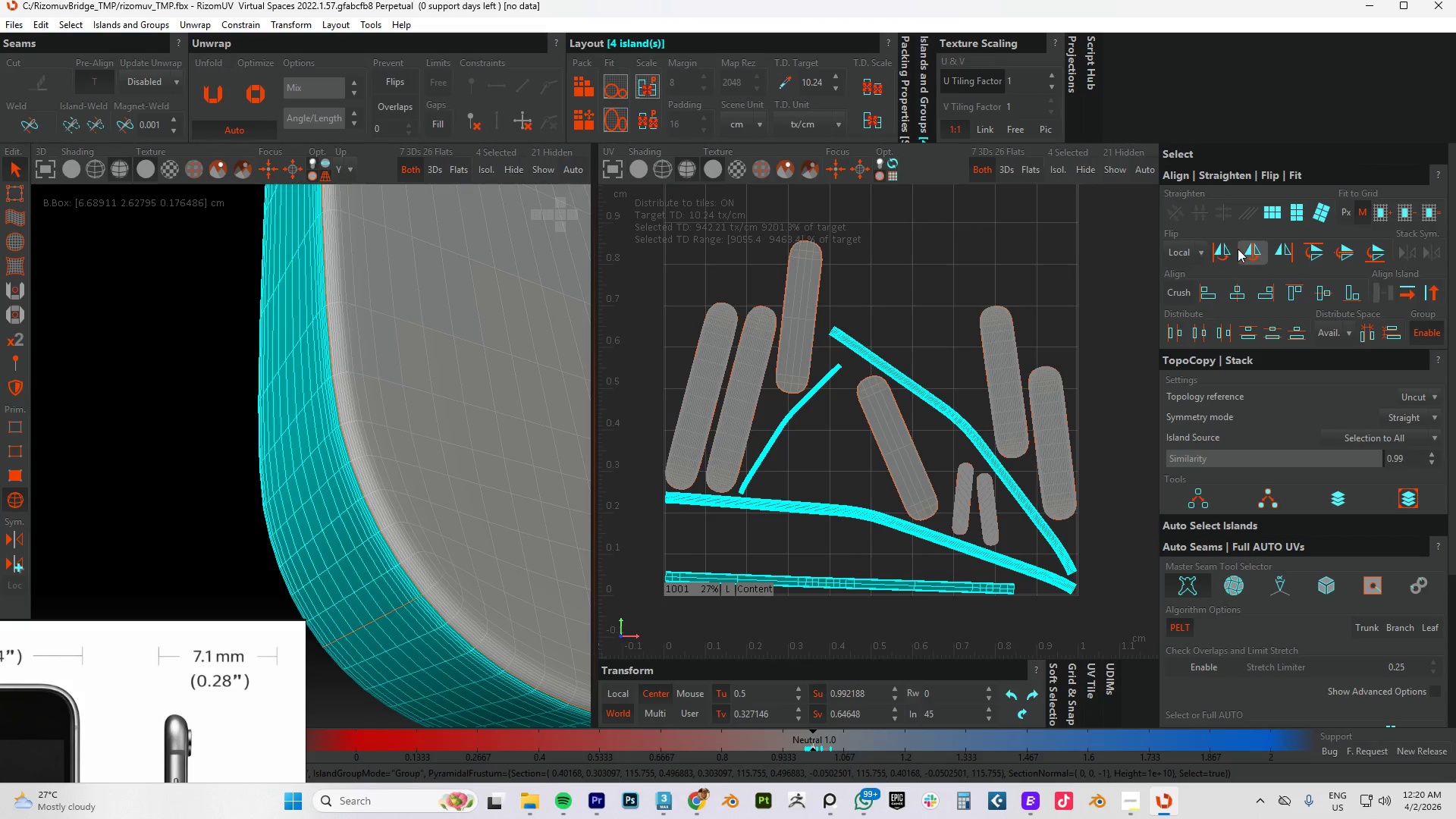 
hold_key(key=ControlLeft, duration=0.31)
 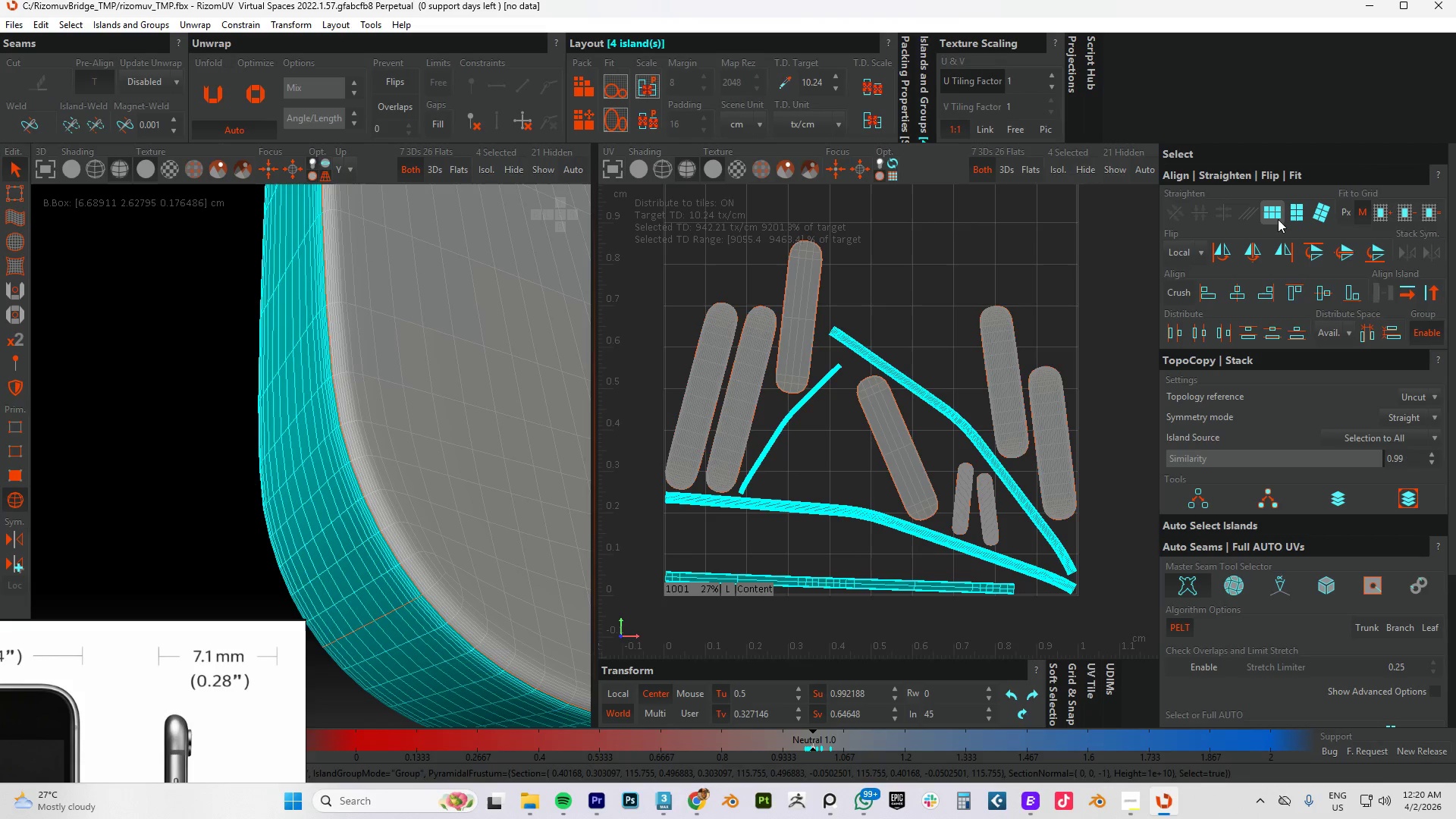 
left_click([1274, 212])
 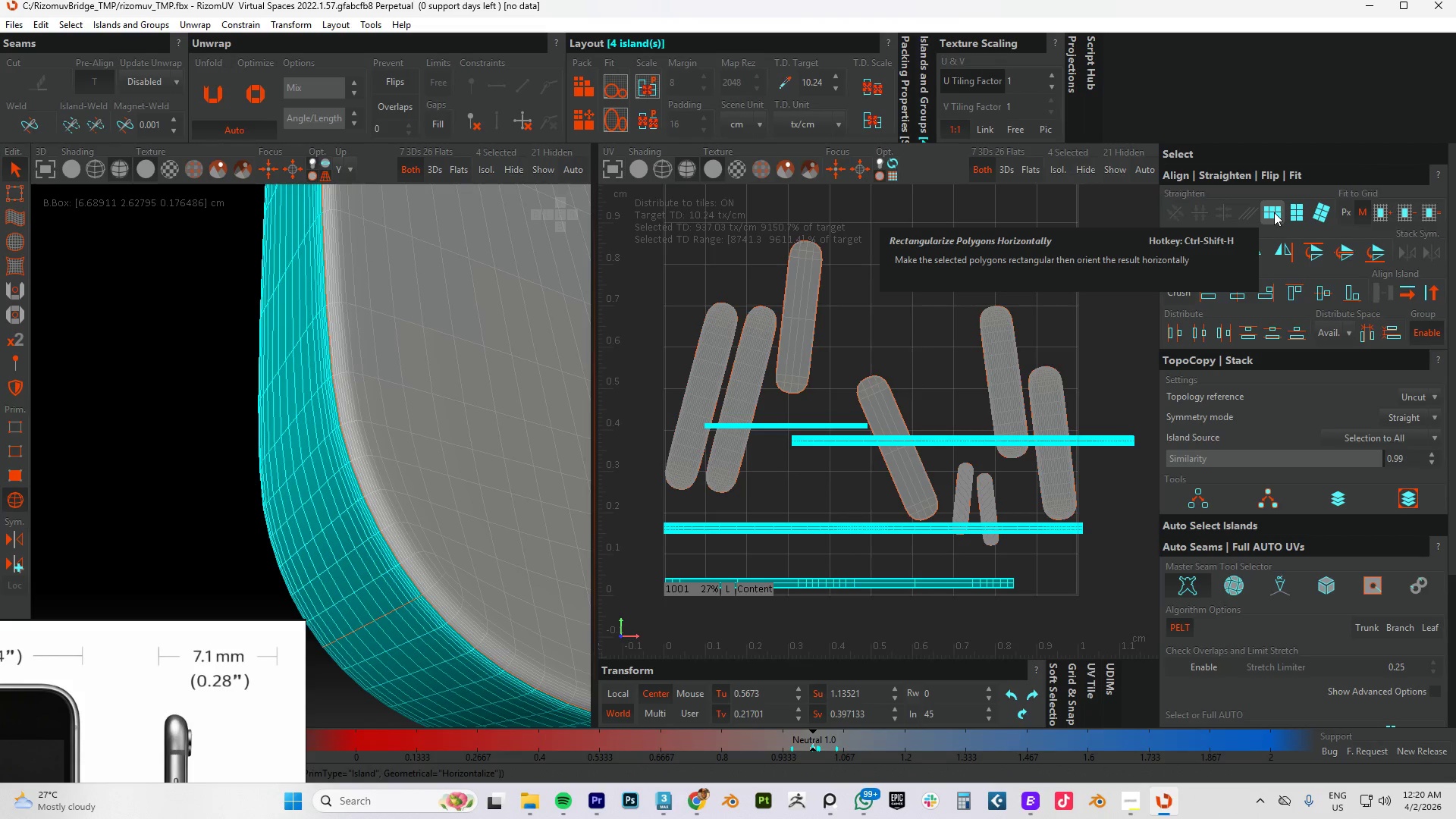 
key(P)
 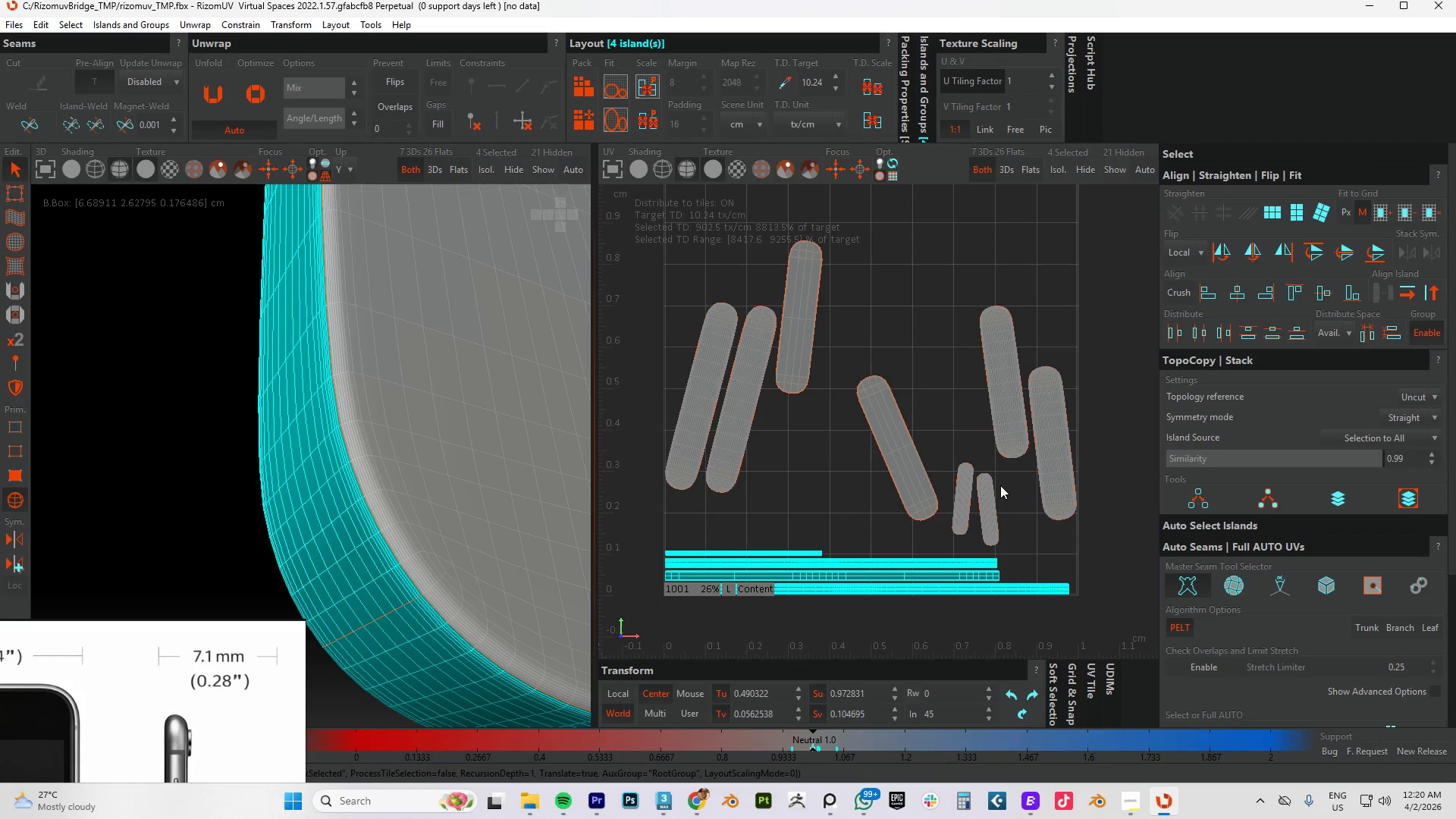 
scroll: coordinate [908, 465], scroll_direction: down, amount: 2.0
 